 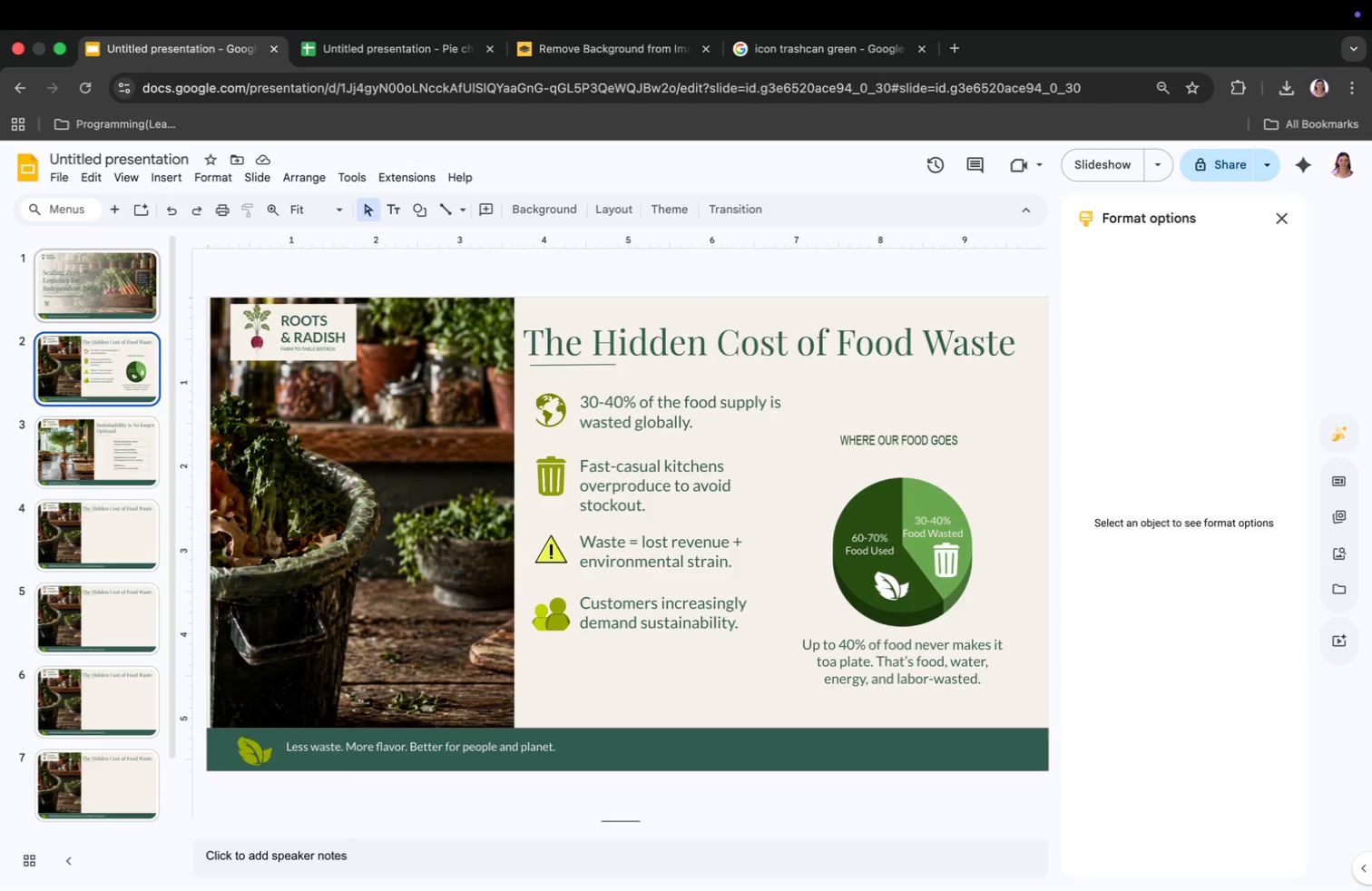 
key(ArrowDown)
 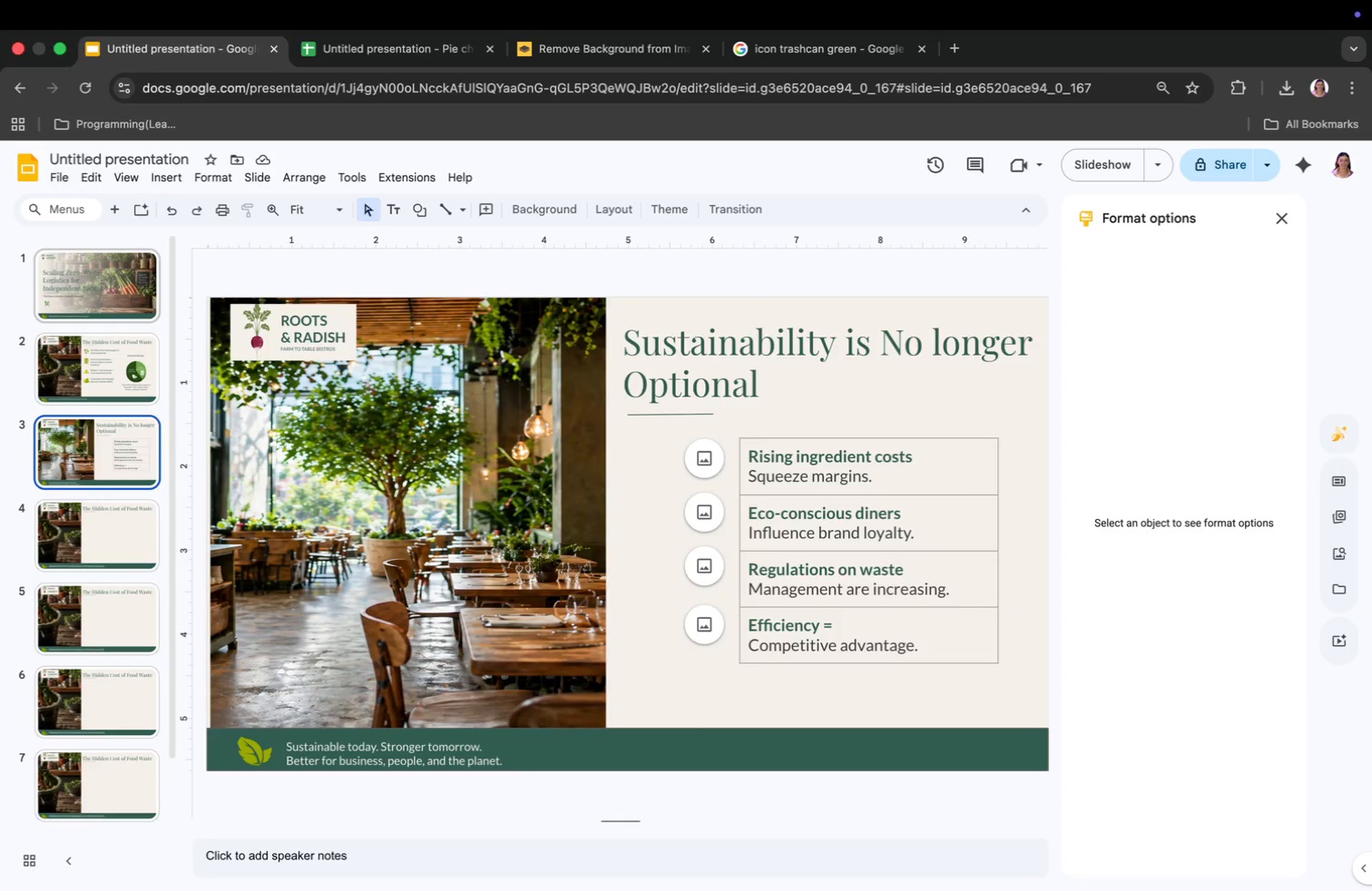 
key(ArrowUp)
 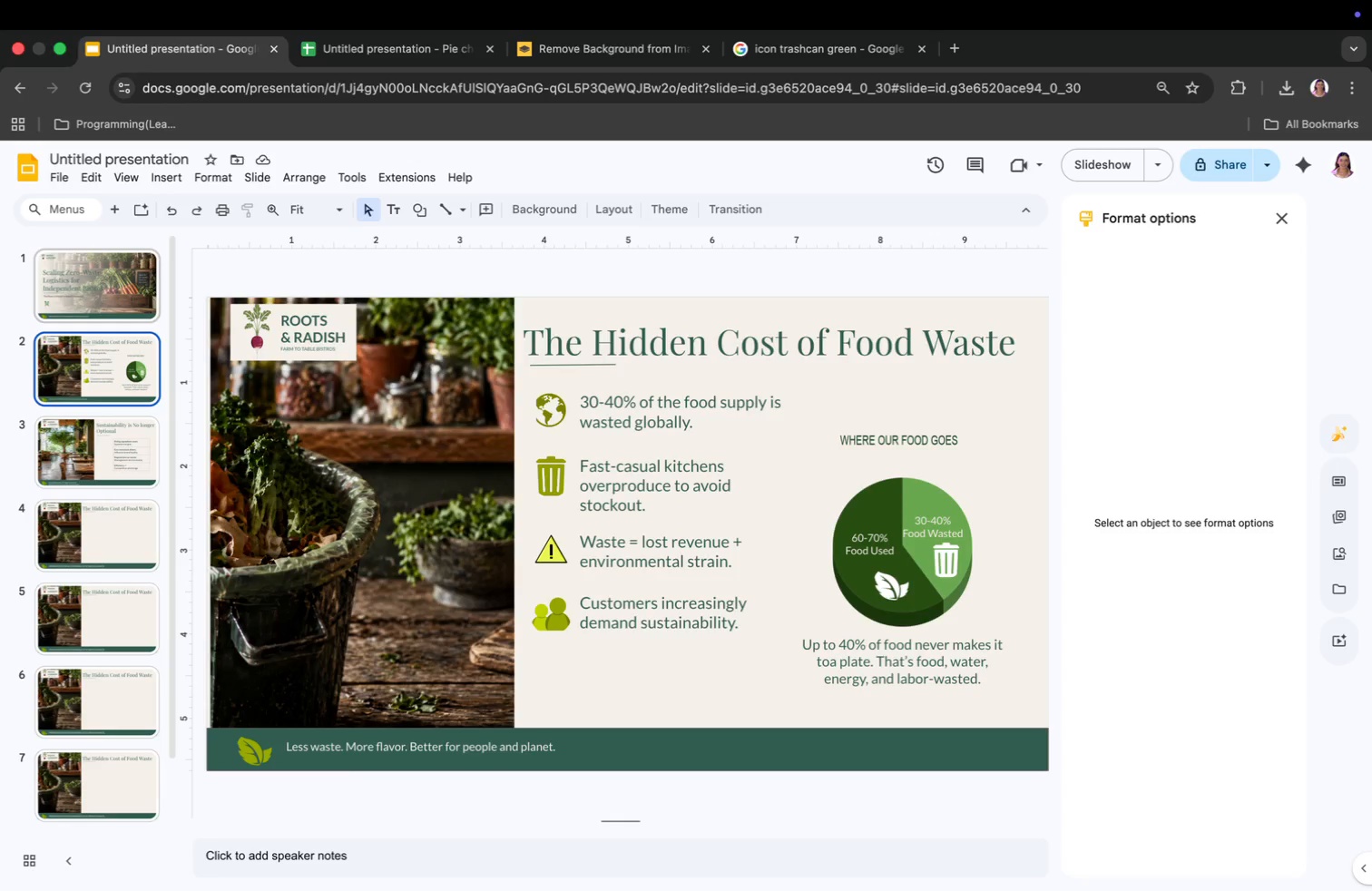 
key(ArrowDown)
 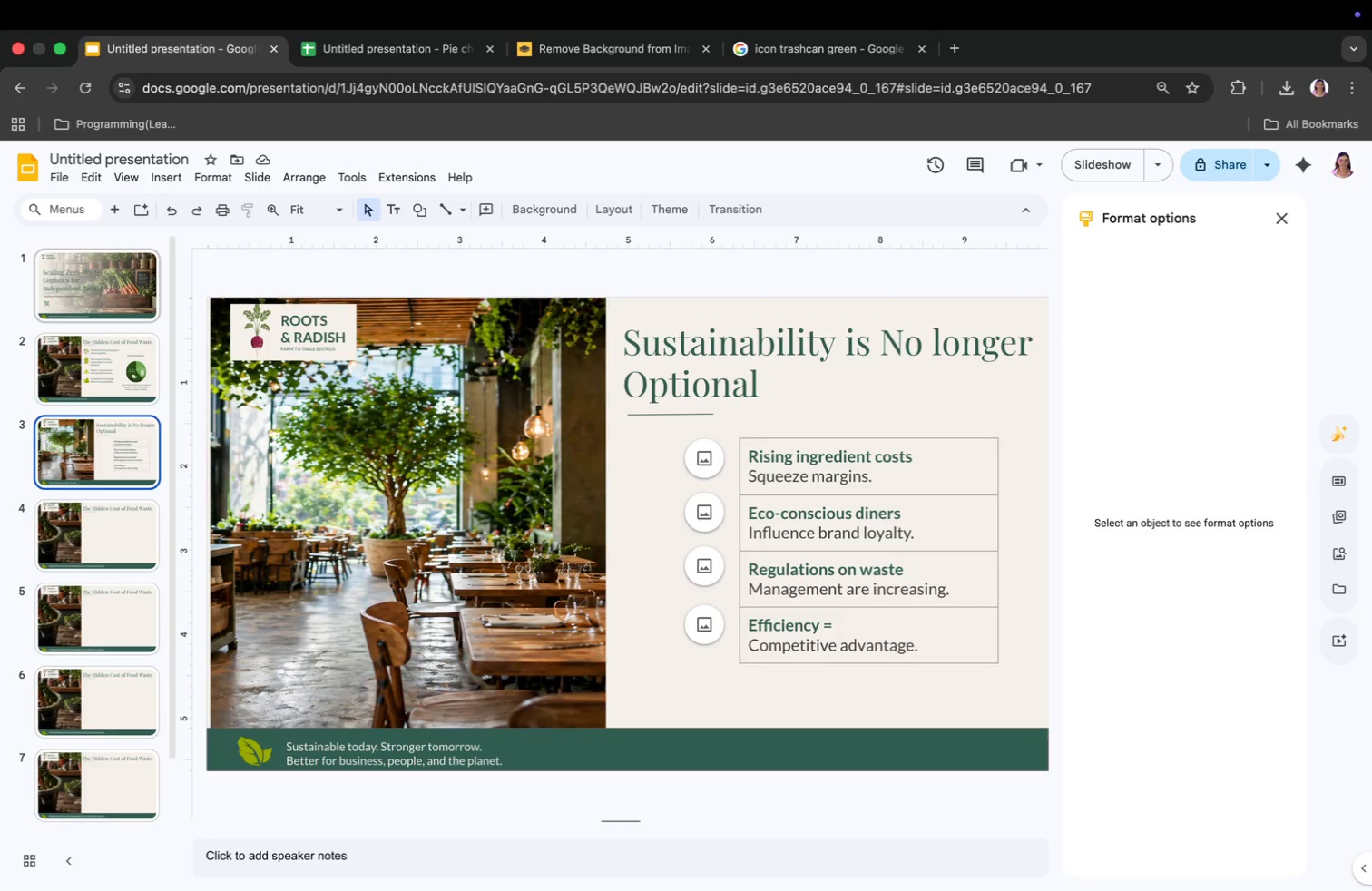 
key(ArrowUp)
 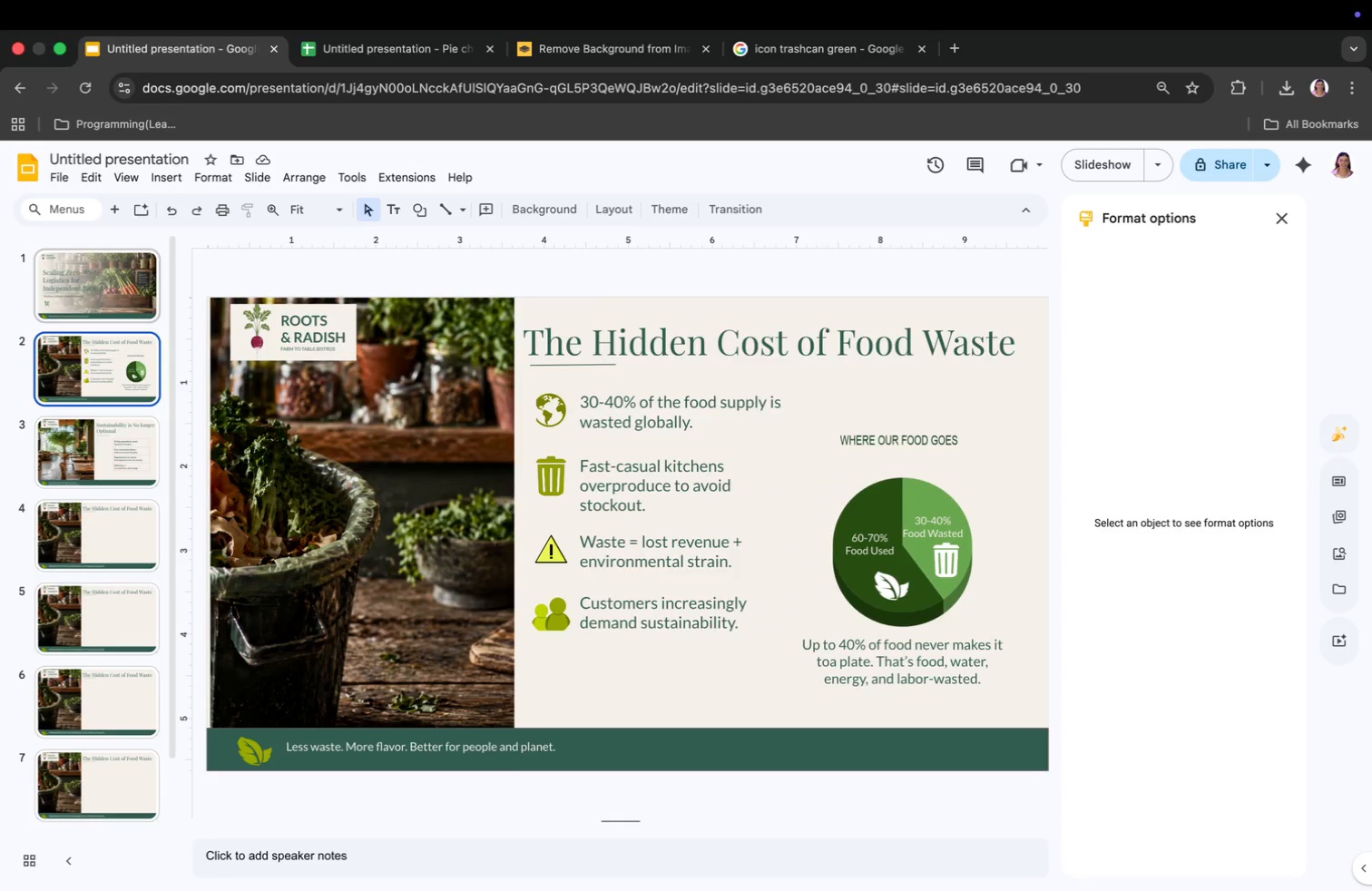 
key(ArrowDown)
 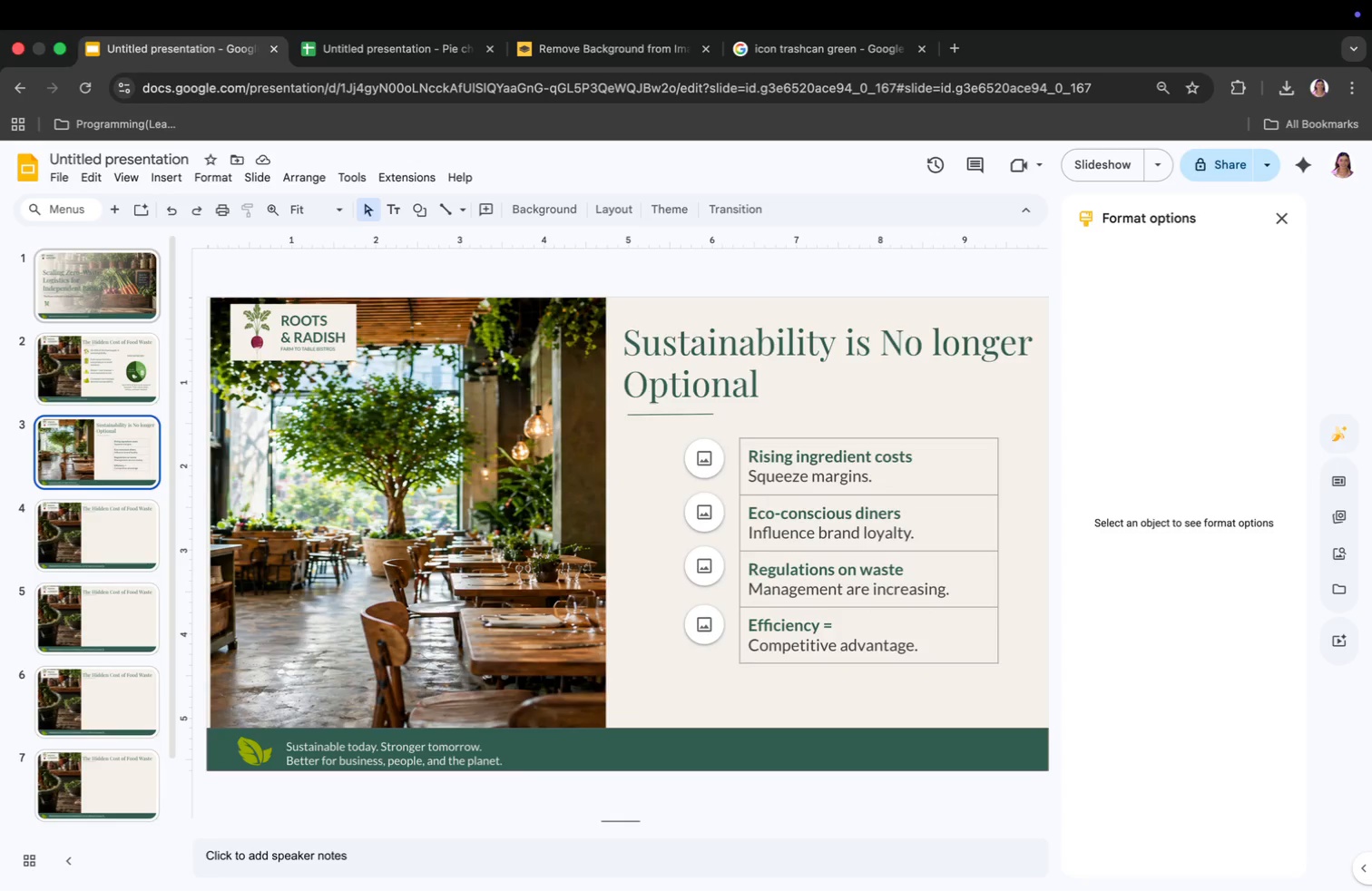 
key(ArrowUp)
 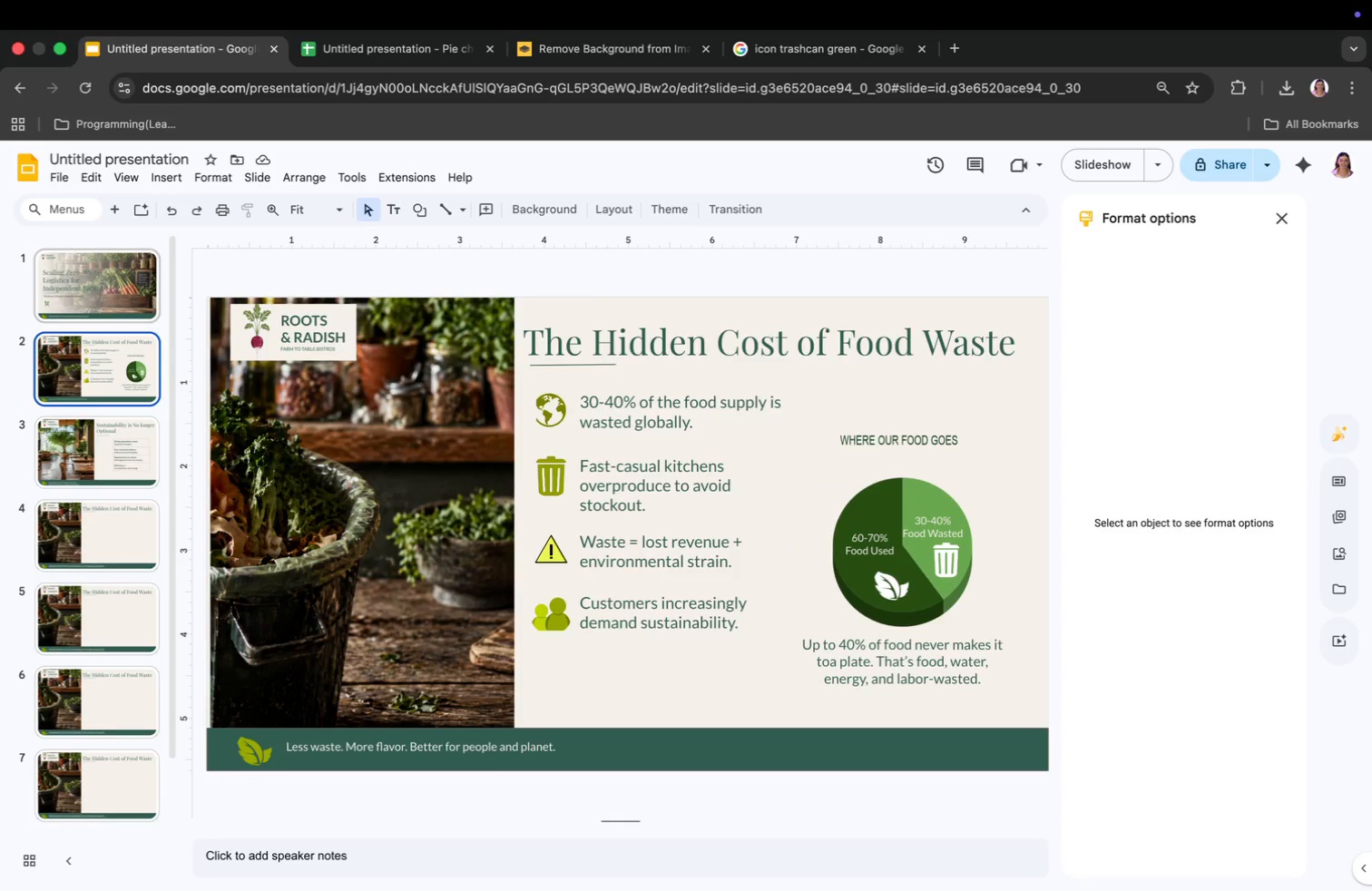 
key(ArrowDown)
 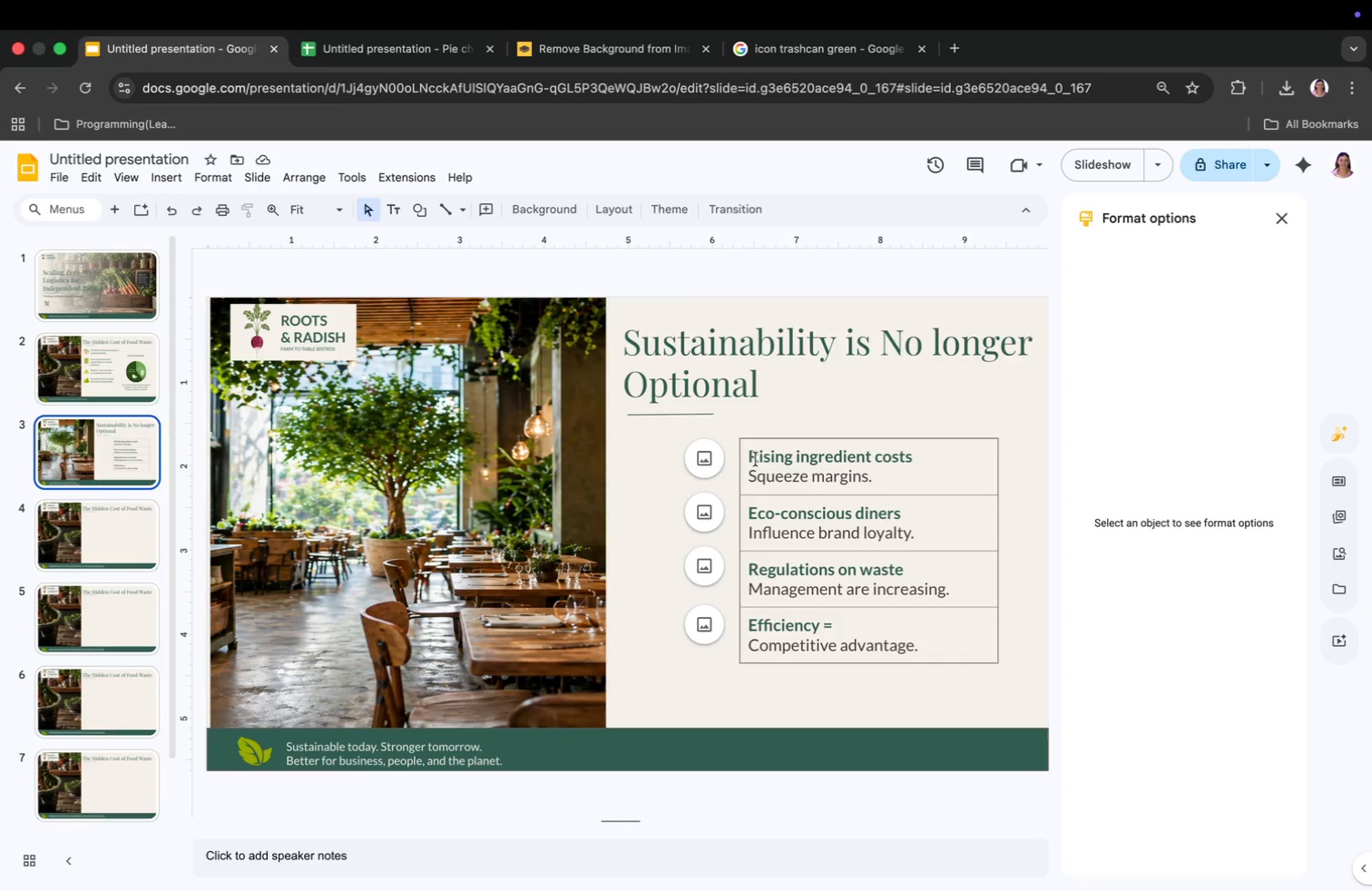 
right_click([704, 459])
 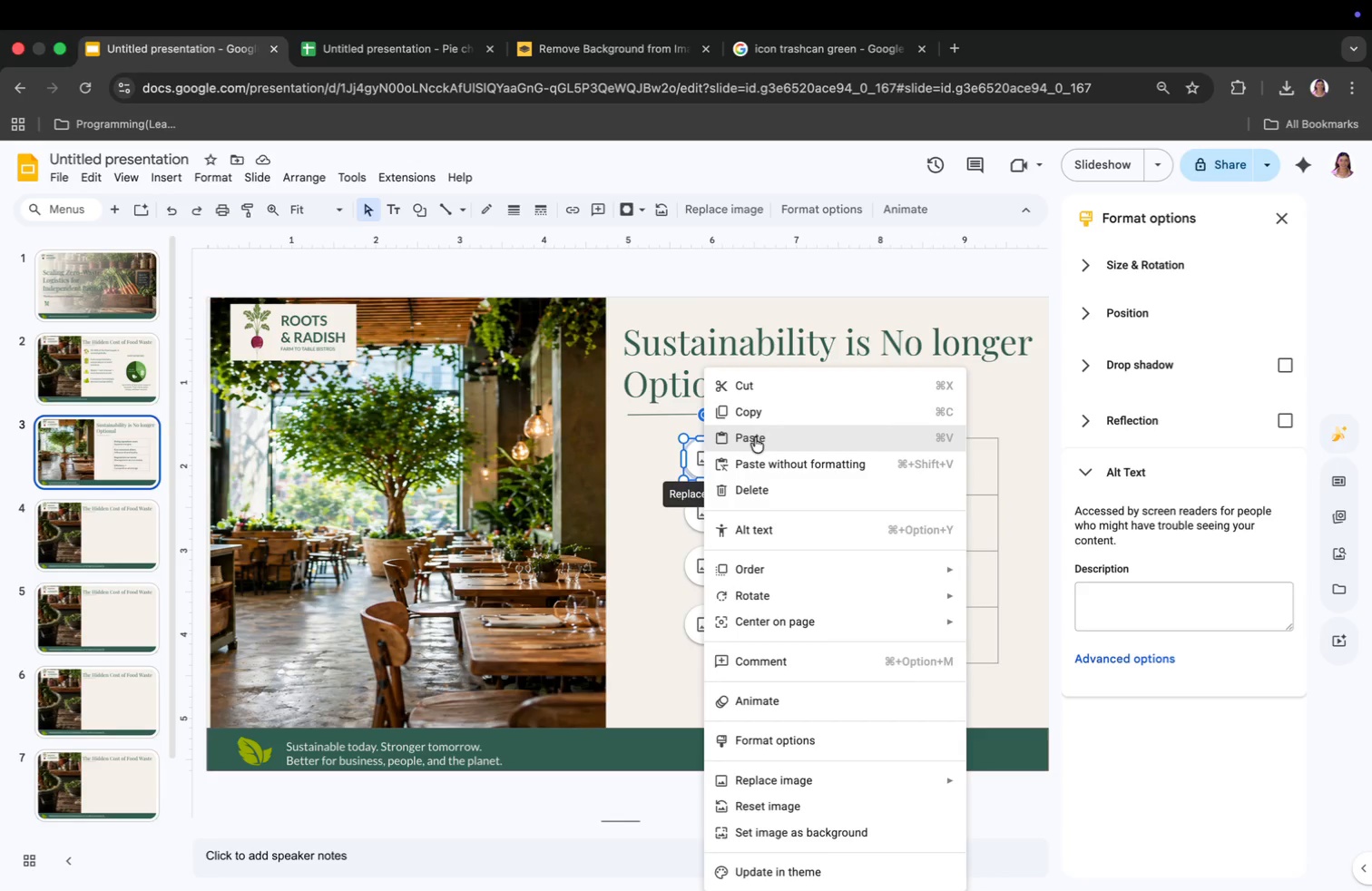 
wait(6.45)
 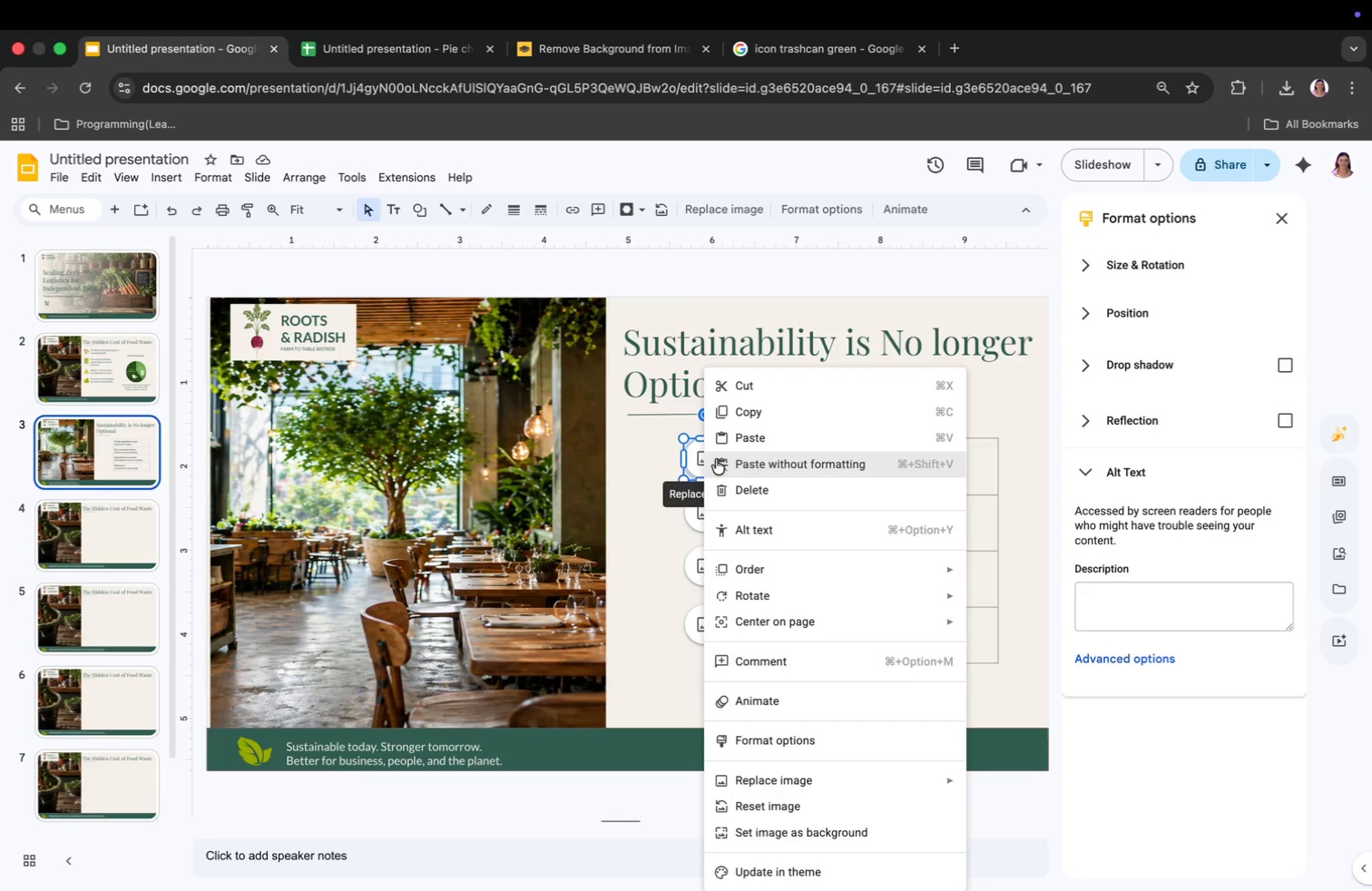 
left_click([648, 504])
 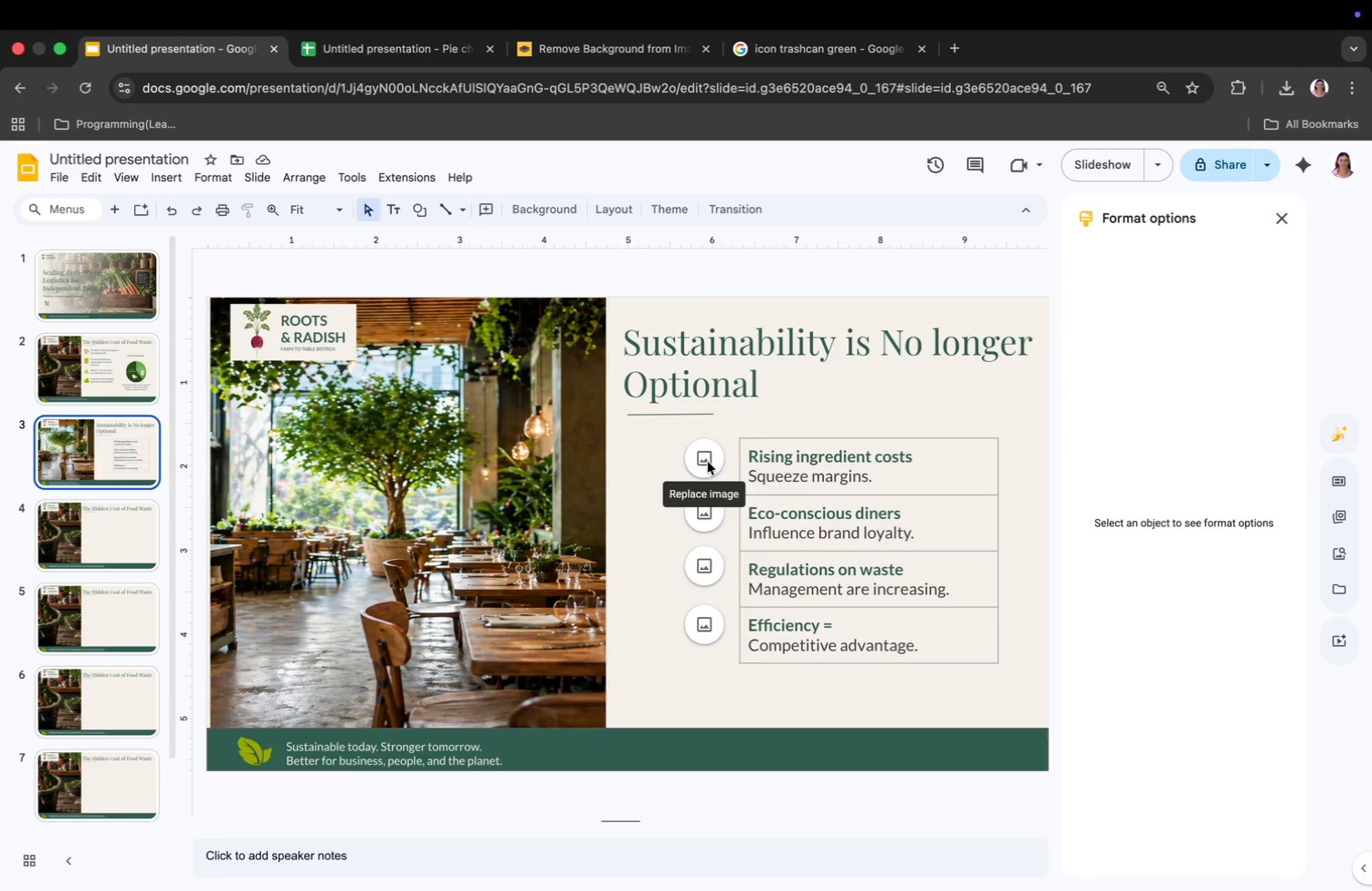 
left_click([705, 461])
 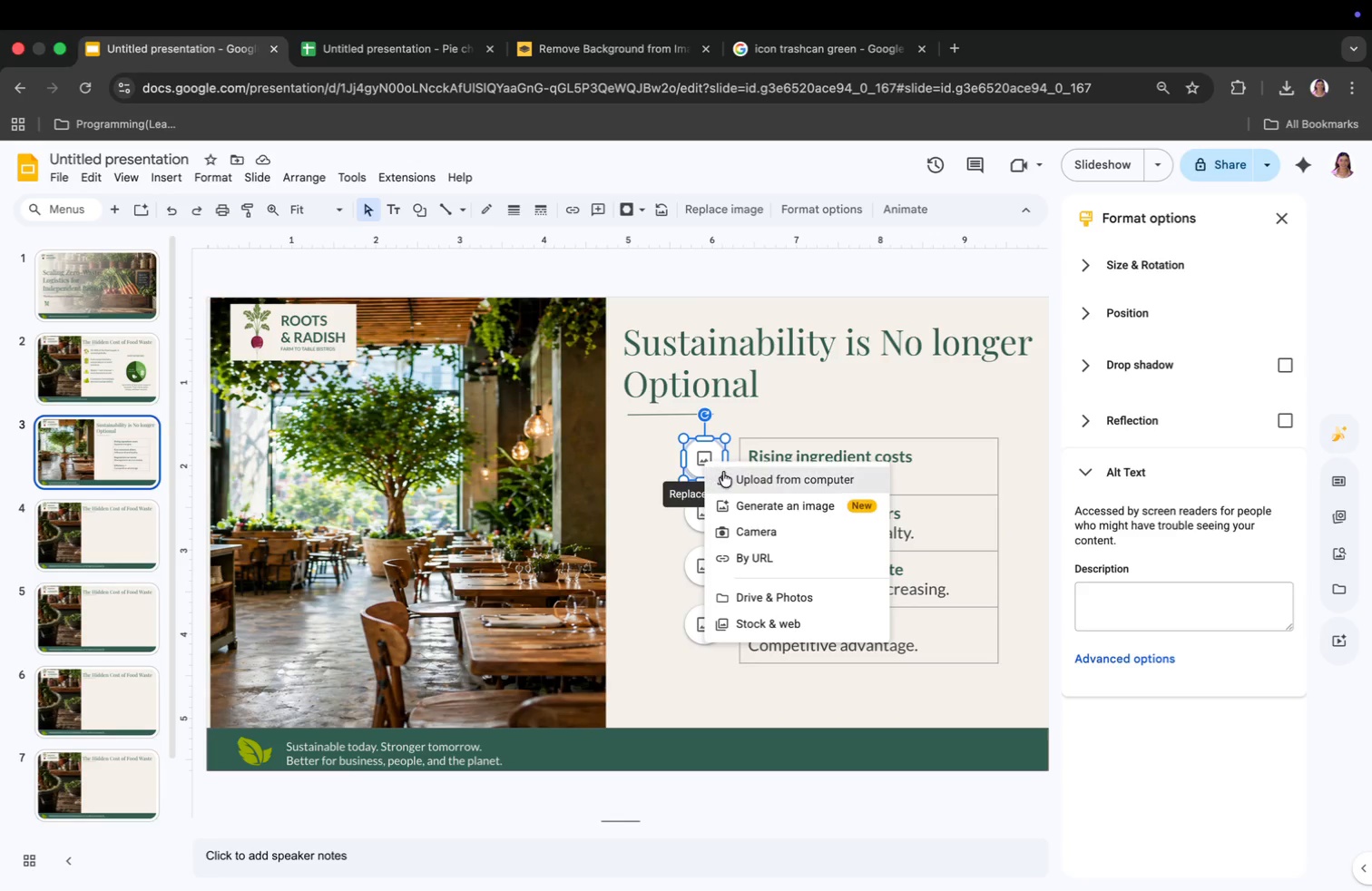 
left_click([723, 473])
 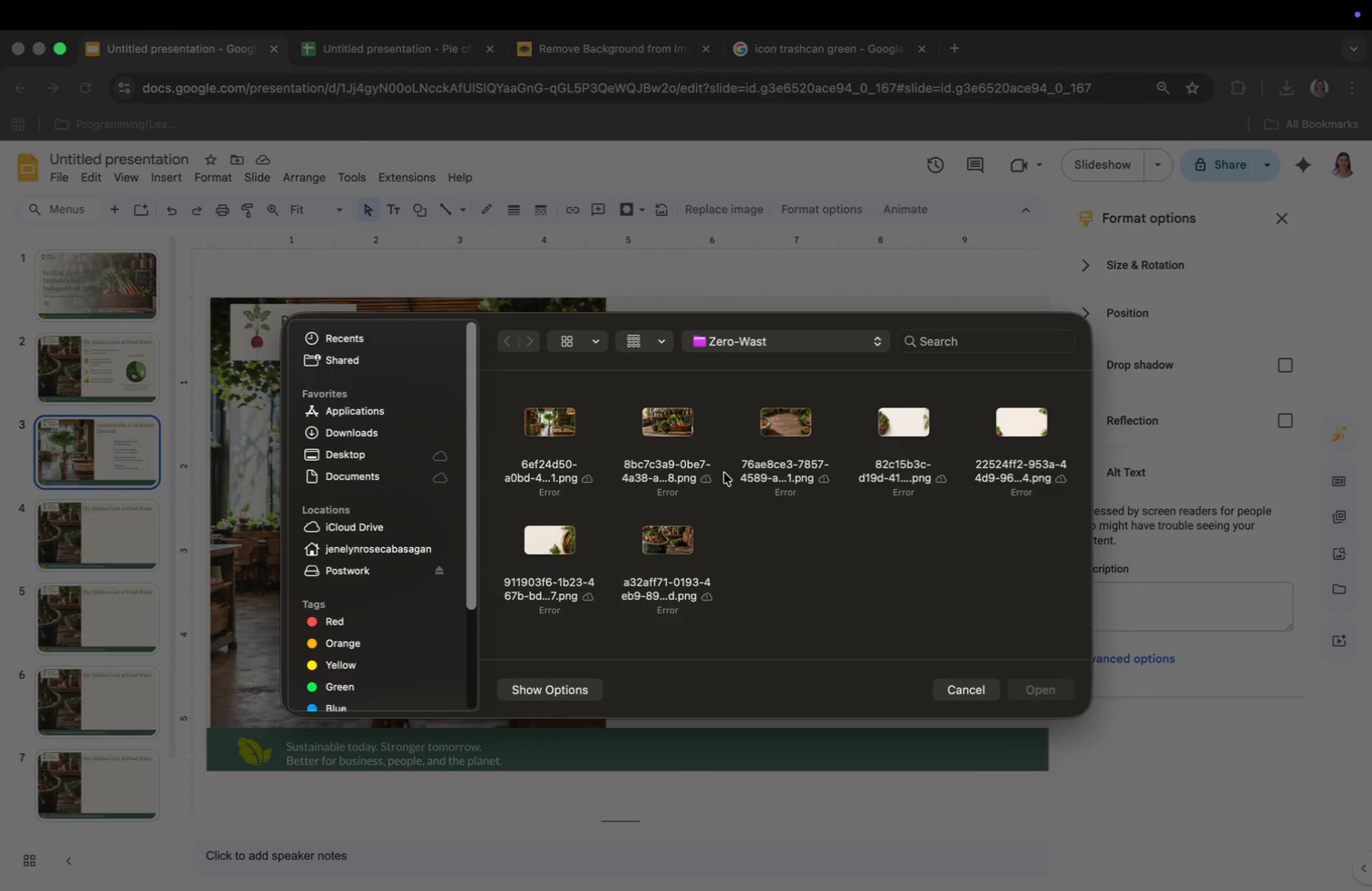 
wait(5.51)
 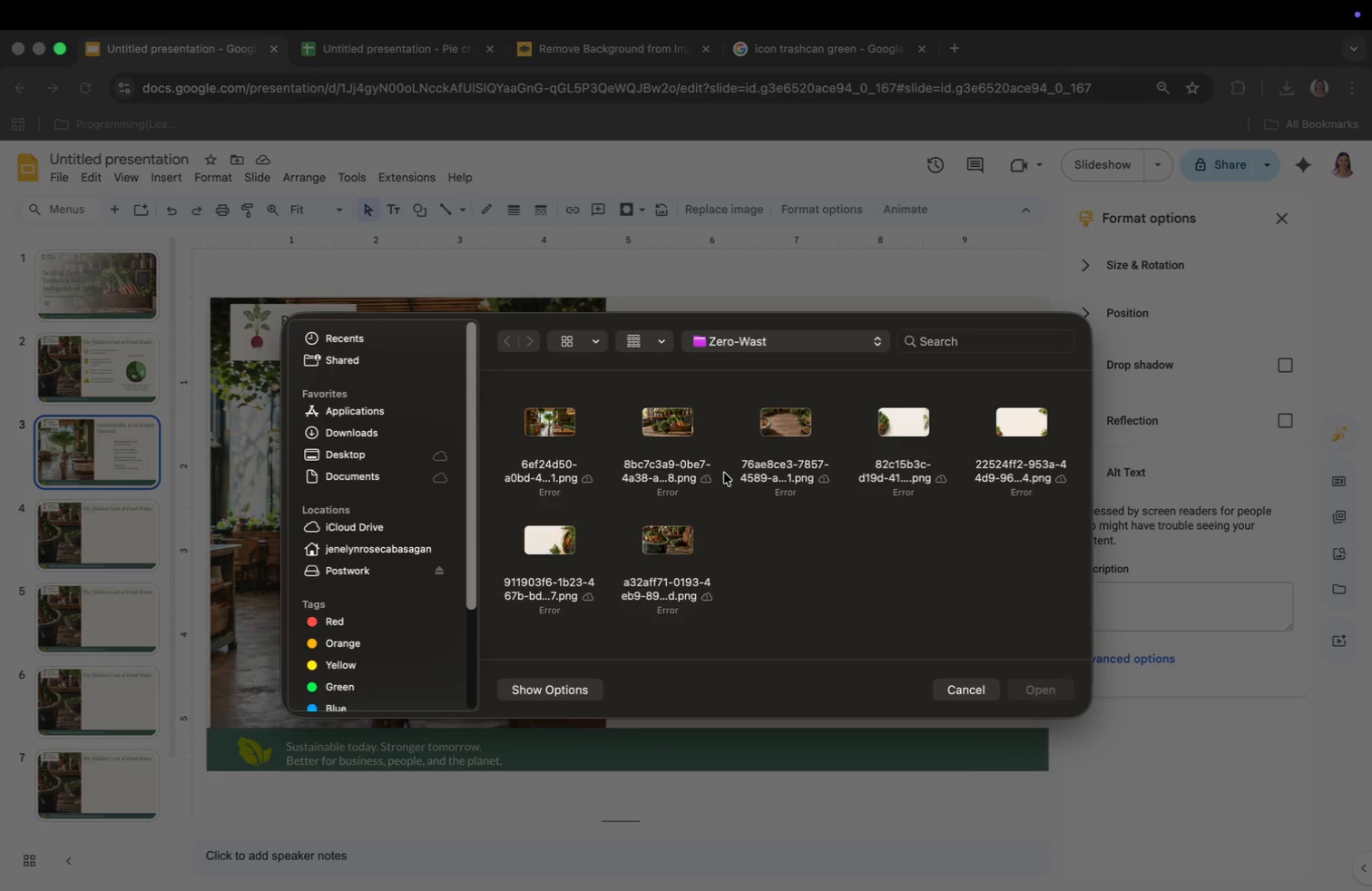 
left_click([974, 683])
 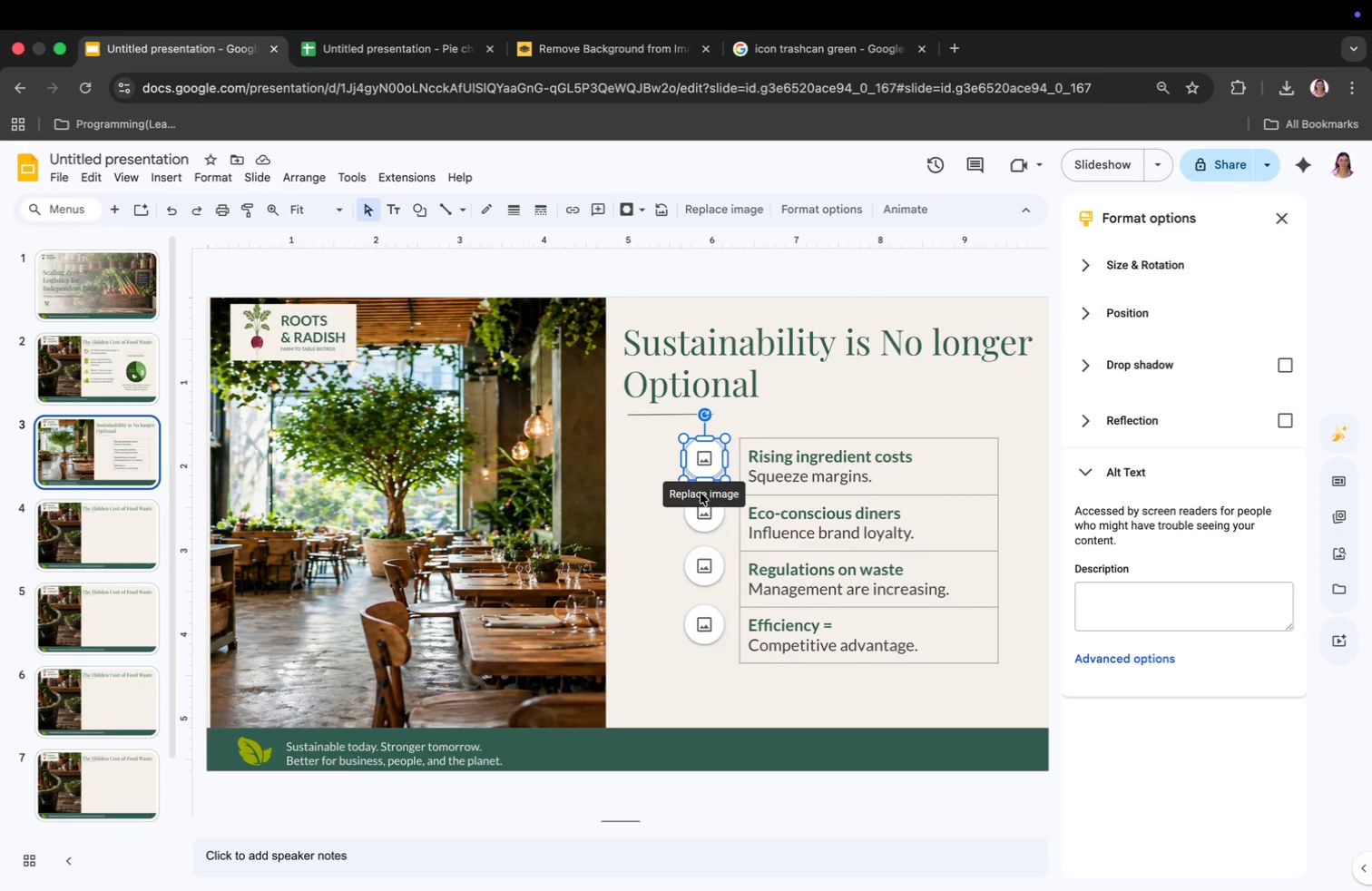 
left_click([702, 511])
 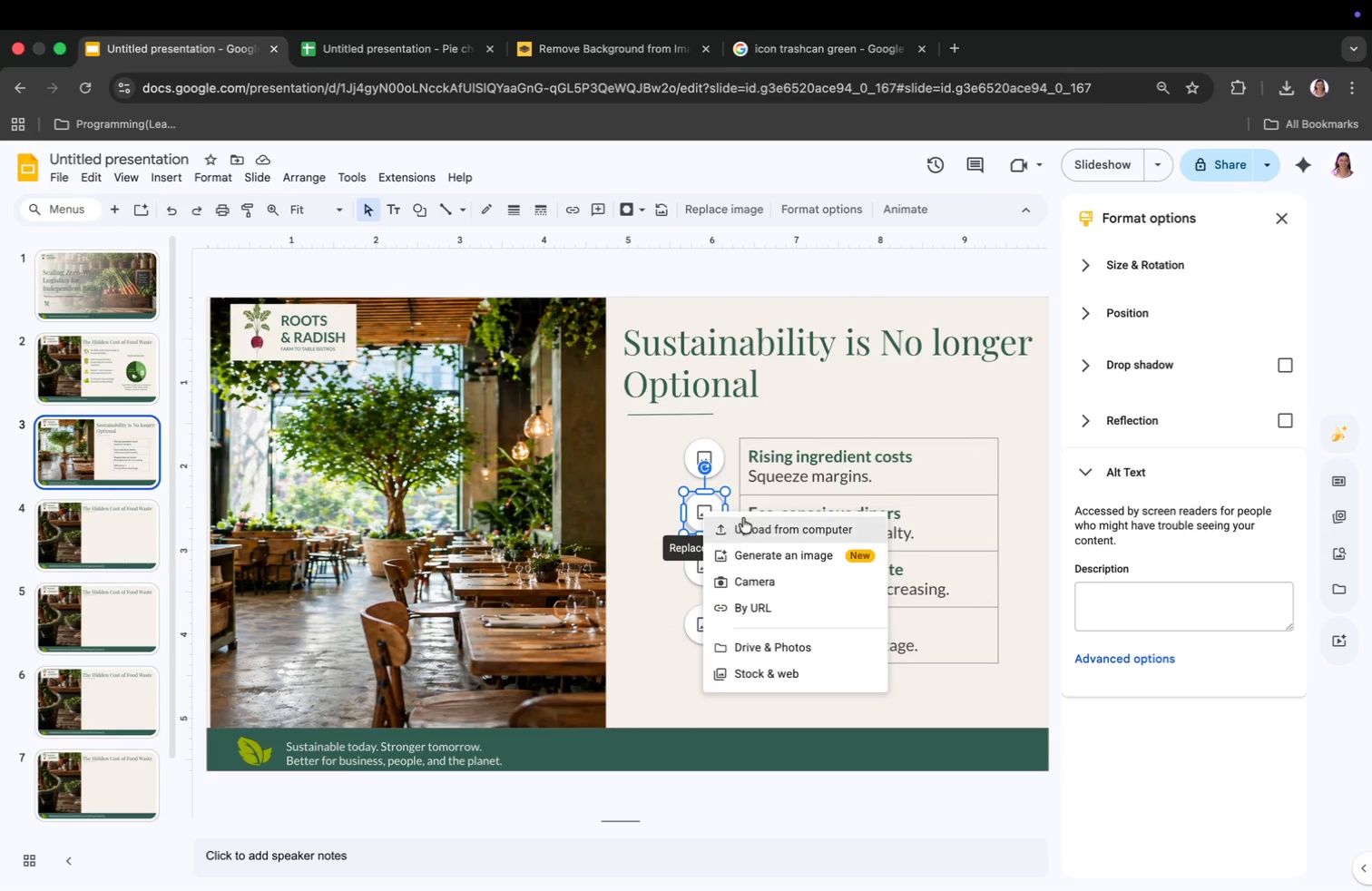 
left_click([745, 523])
 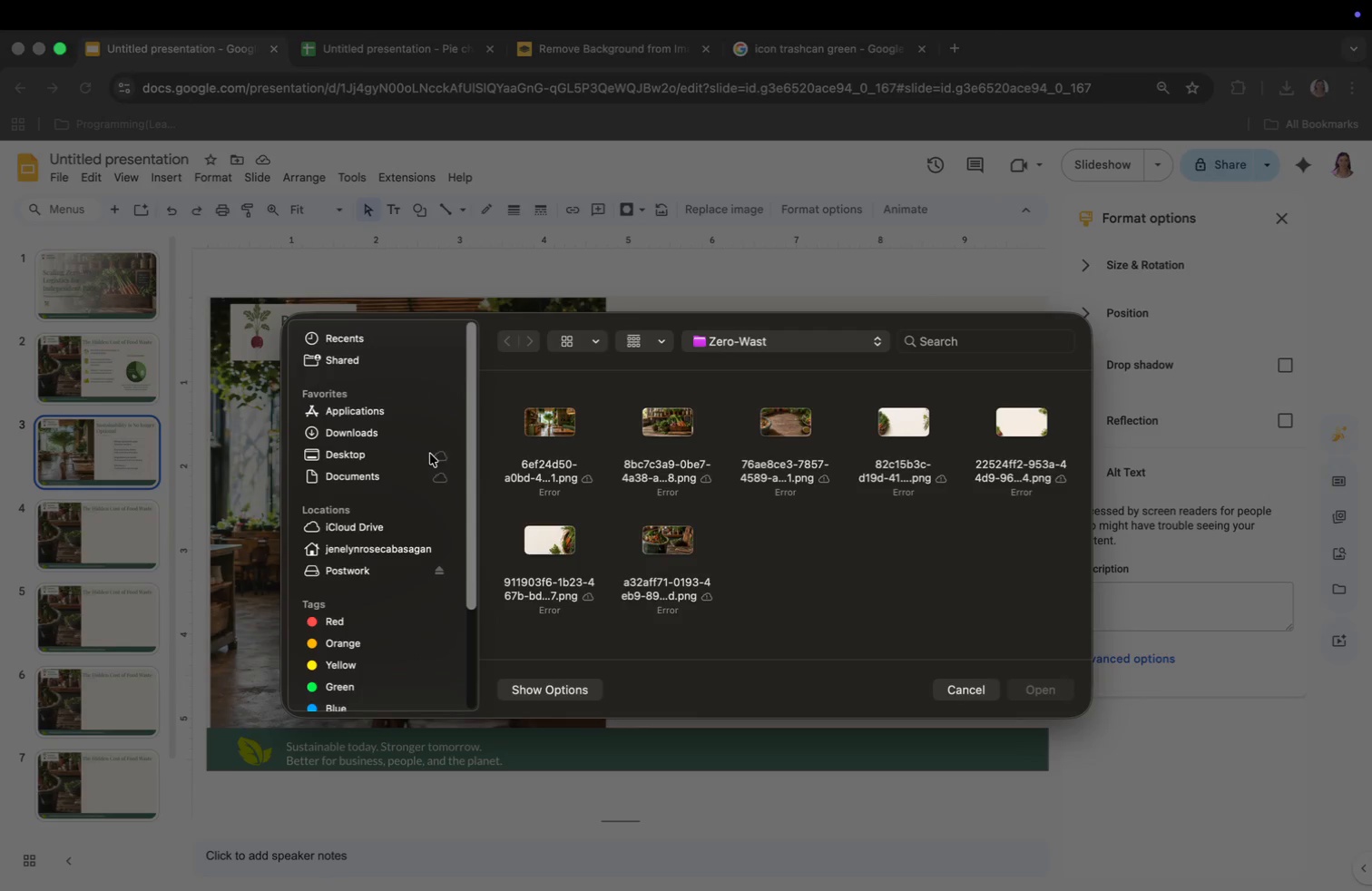 
left_click([348, 434])
 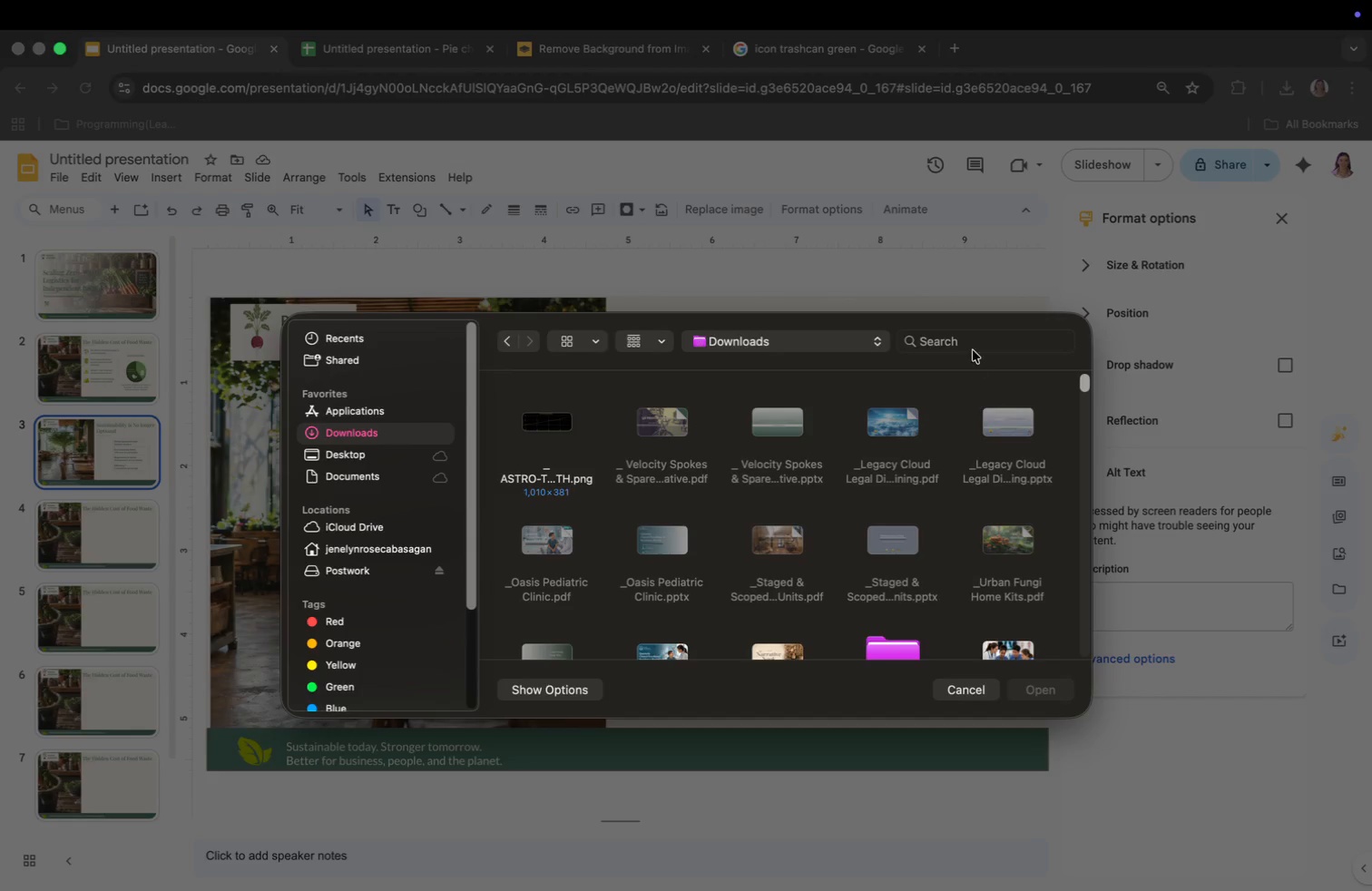 
left_click([974, 347])
 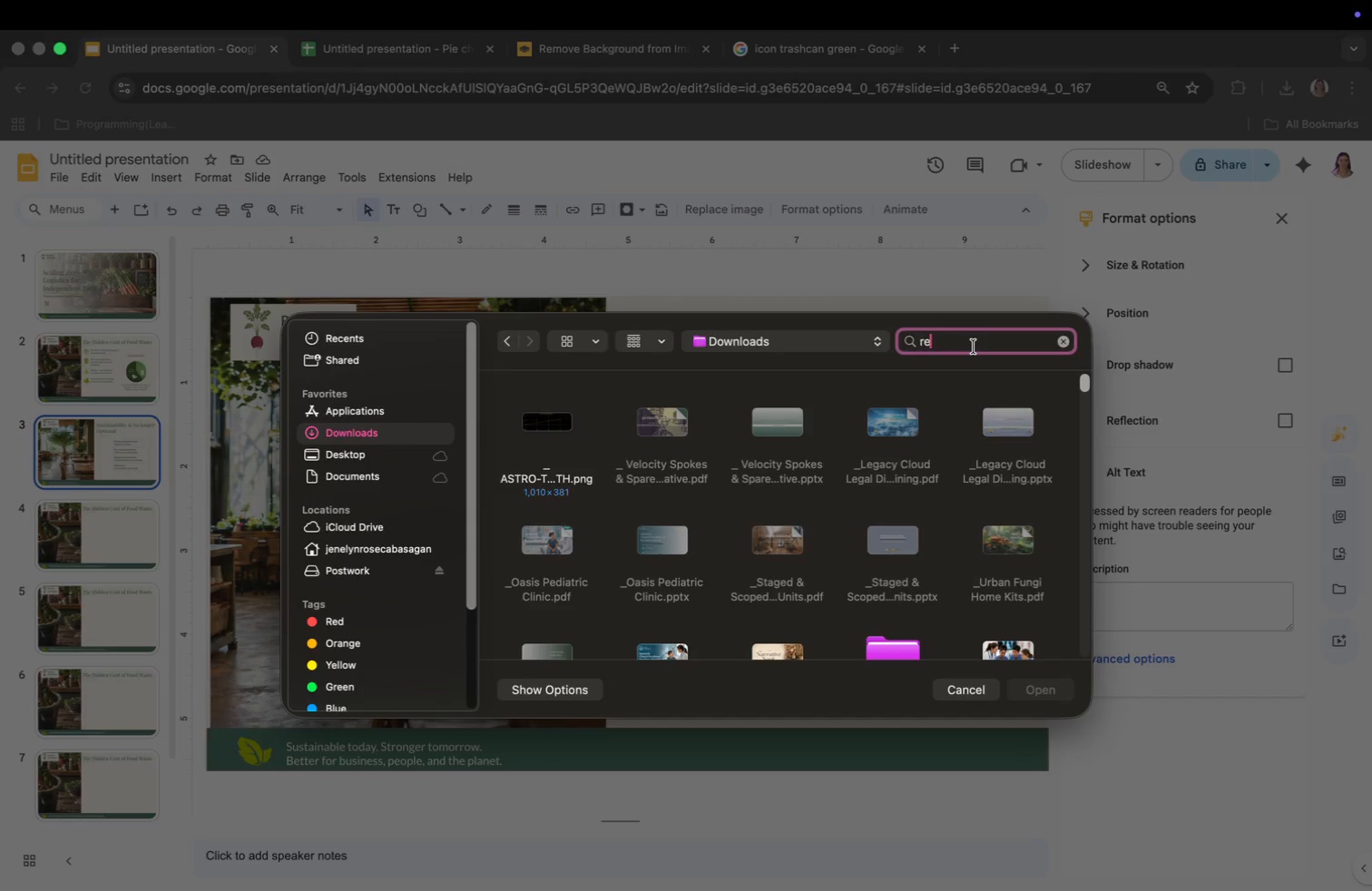 
type(remo)
 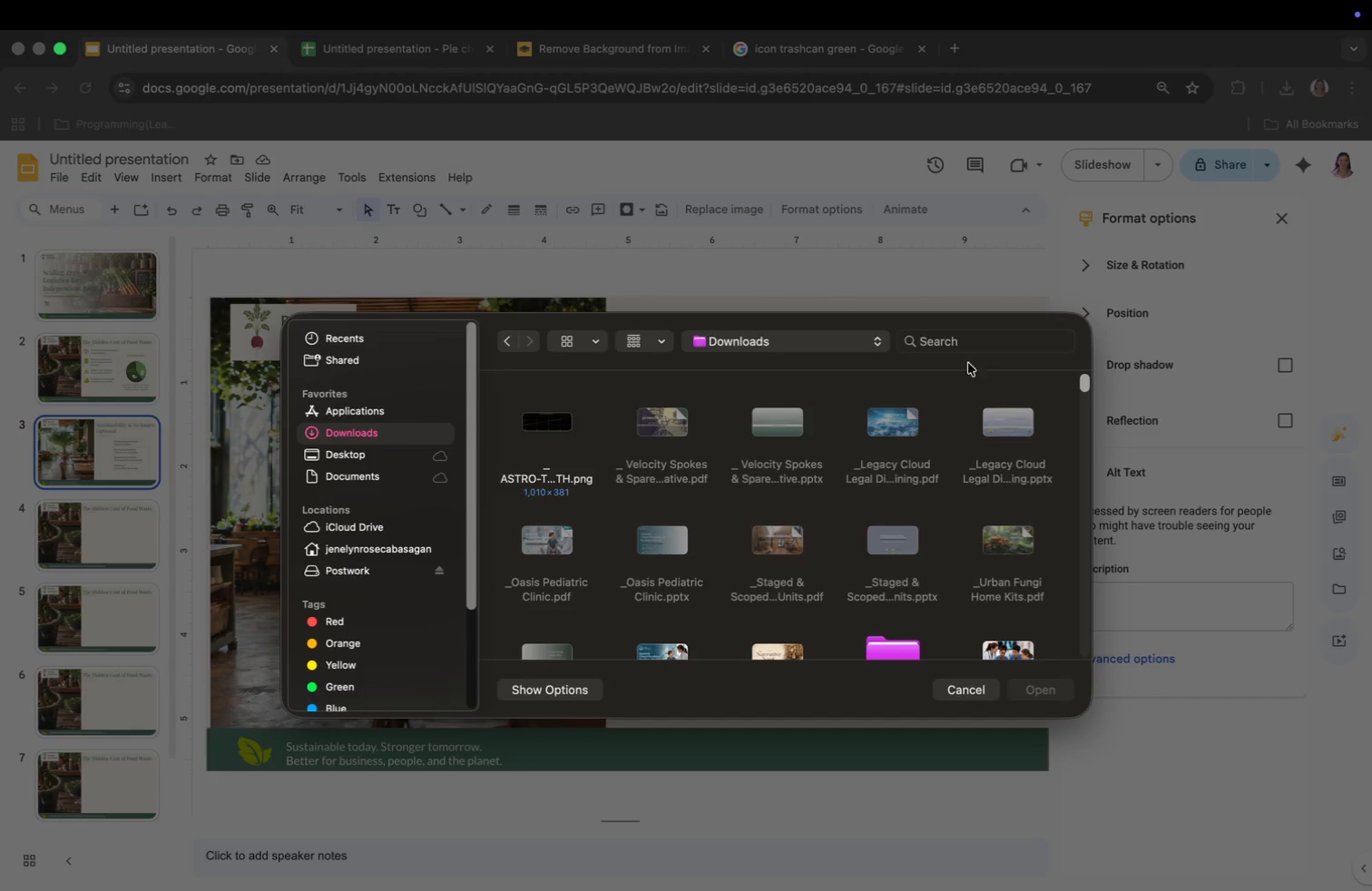 
key(Enter)
 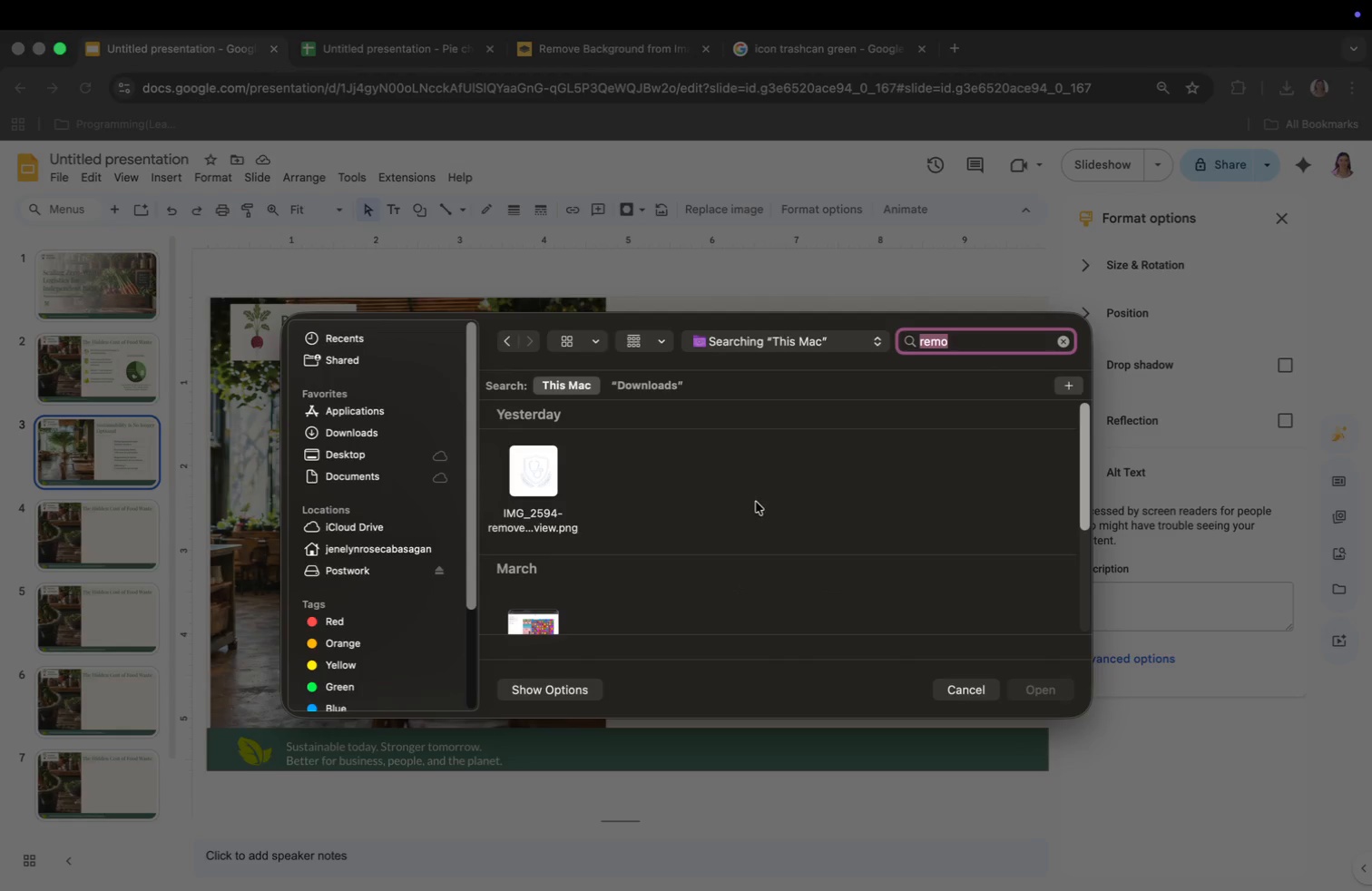 
scroll: coordinate [769, 529], scroll_direction: down, amount: 31.0
 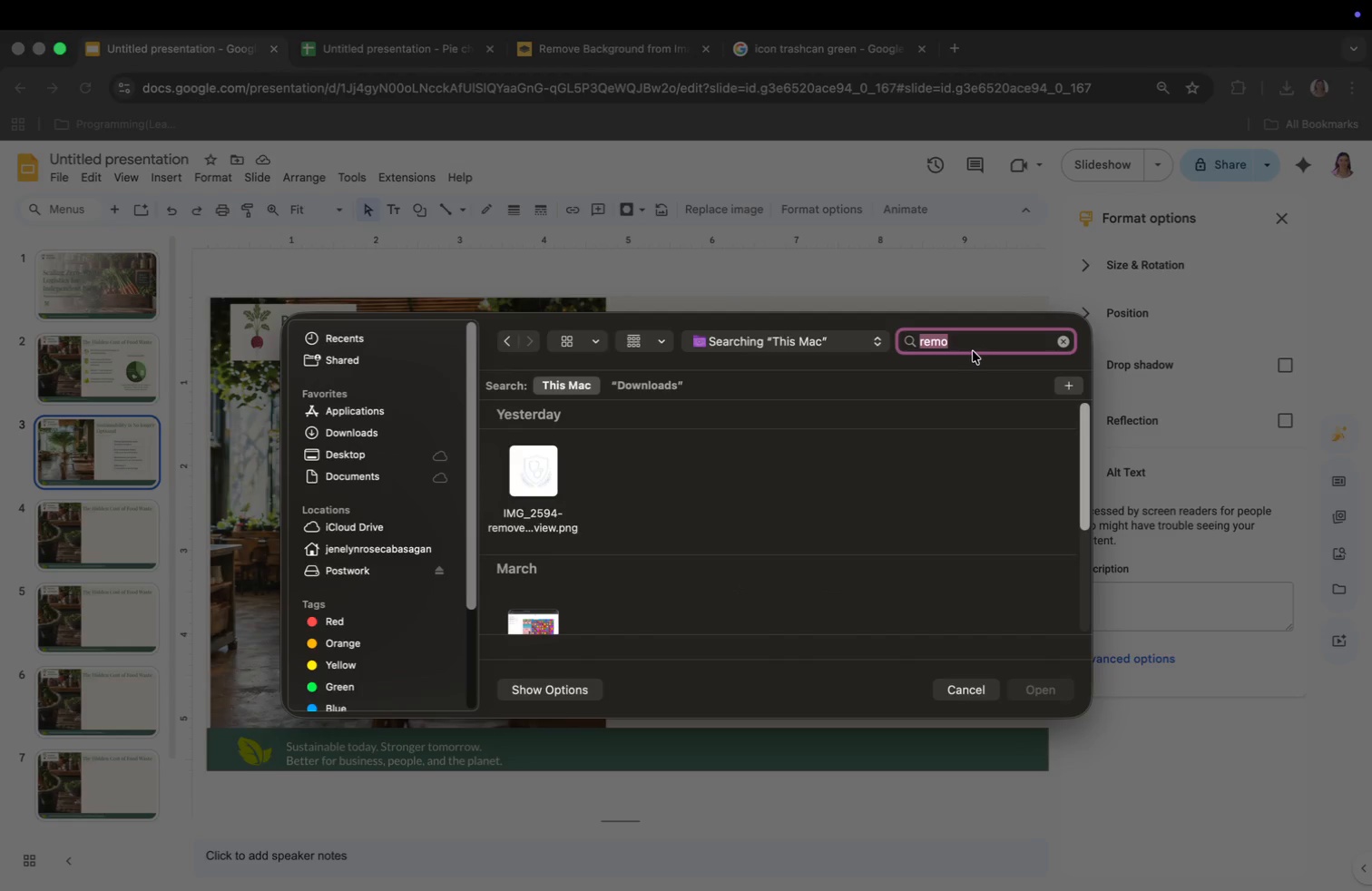 
left_click([1015, 492])
 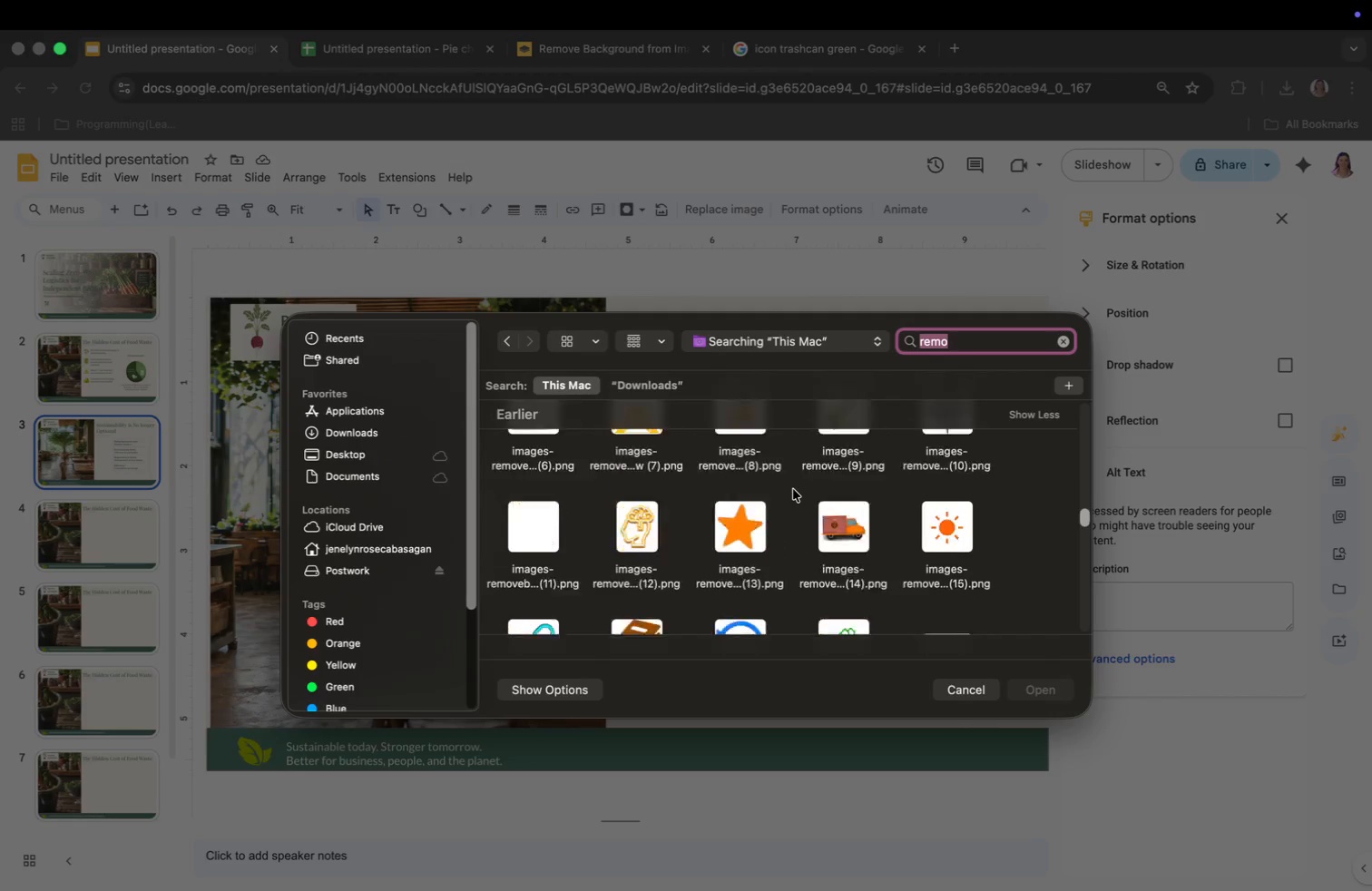 
scroll: coordinate [793, 489], scroll_direction: down, amount: 99.0
 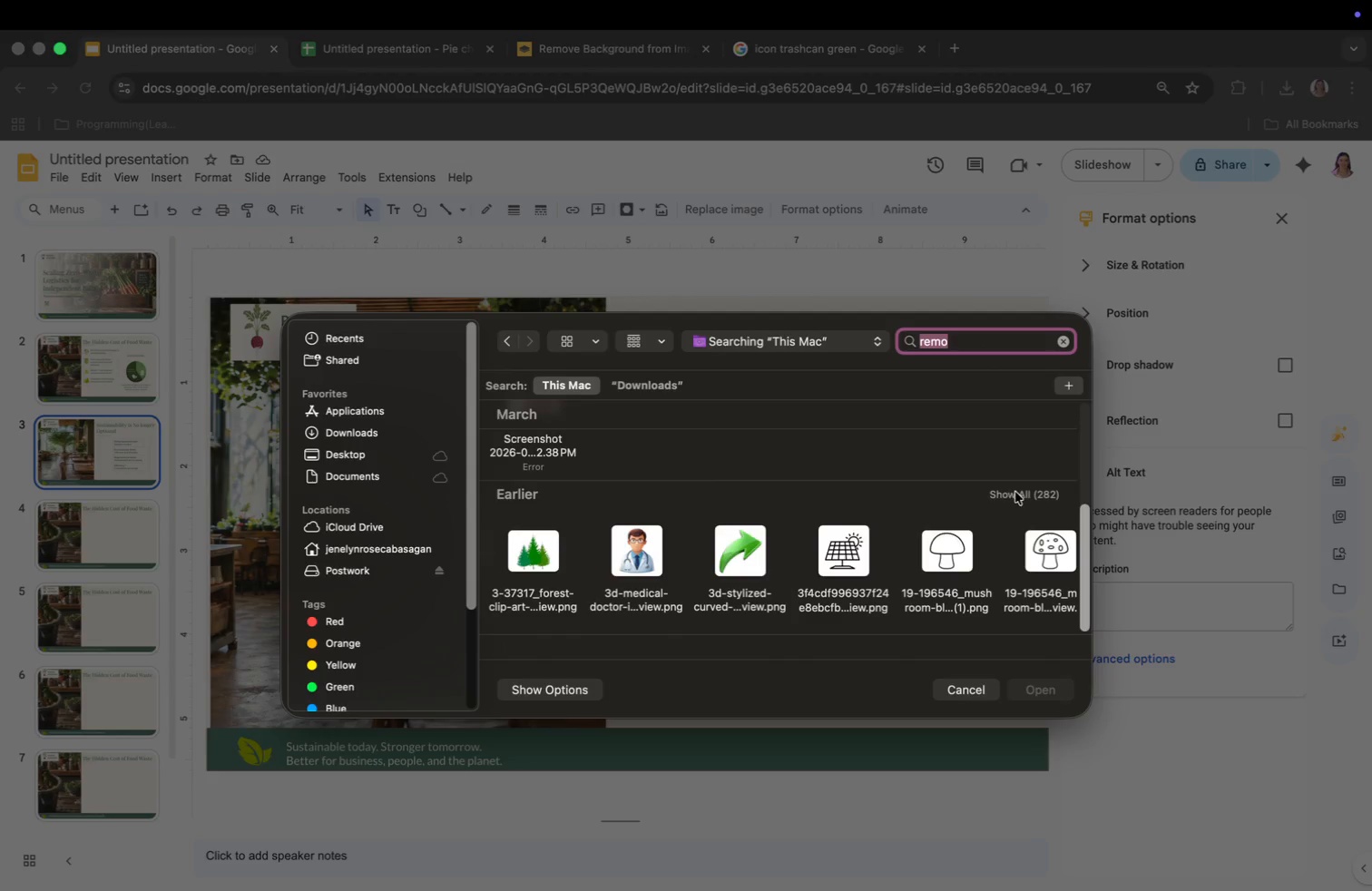 
left_click([1026, 688])
 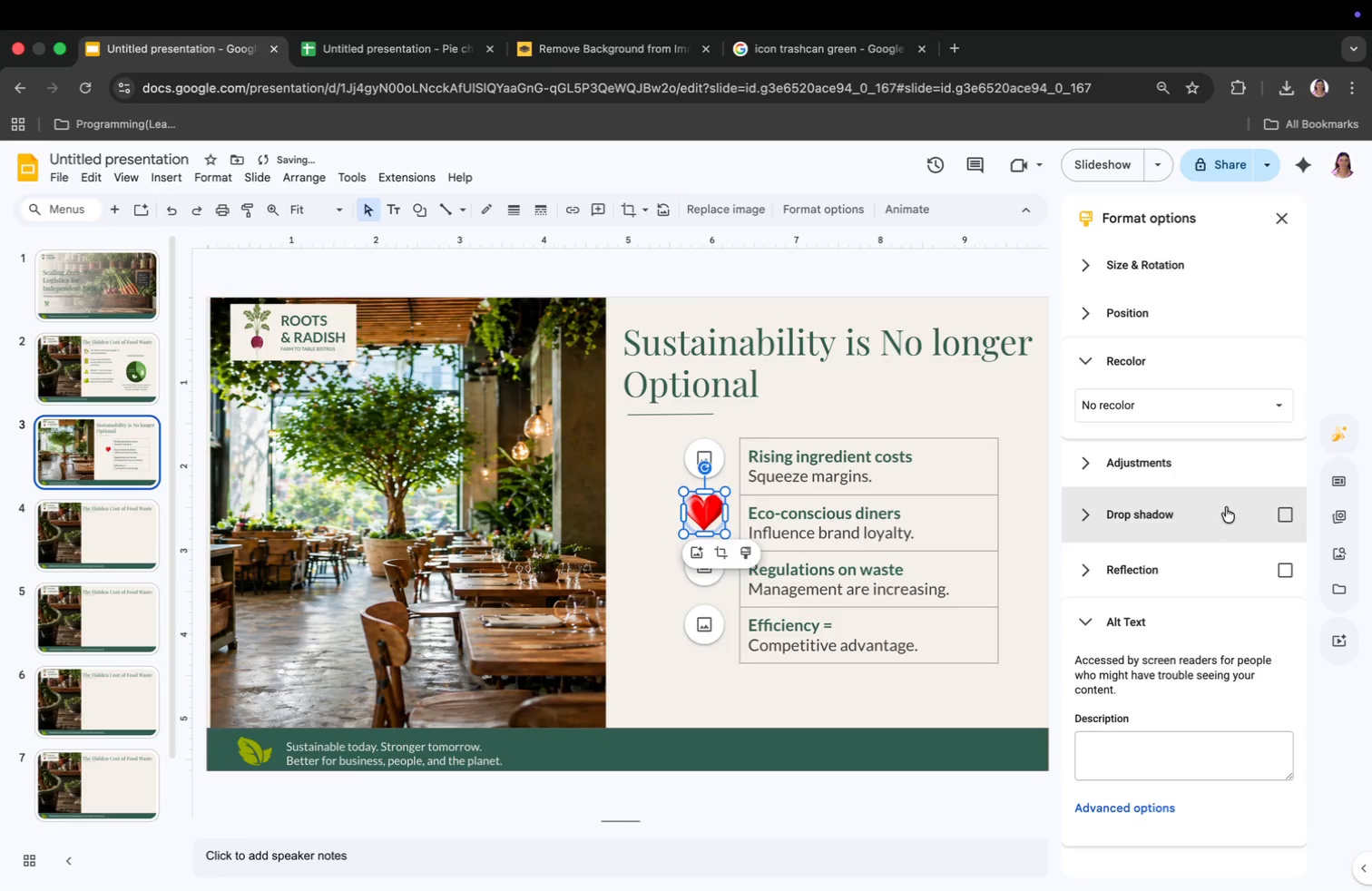 
left_click([1146, 413])
 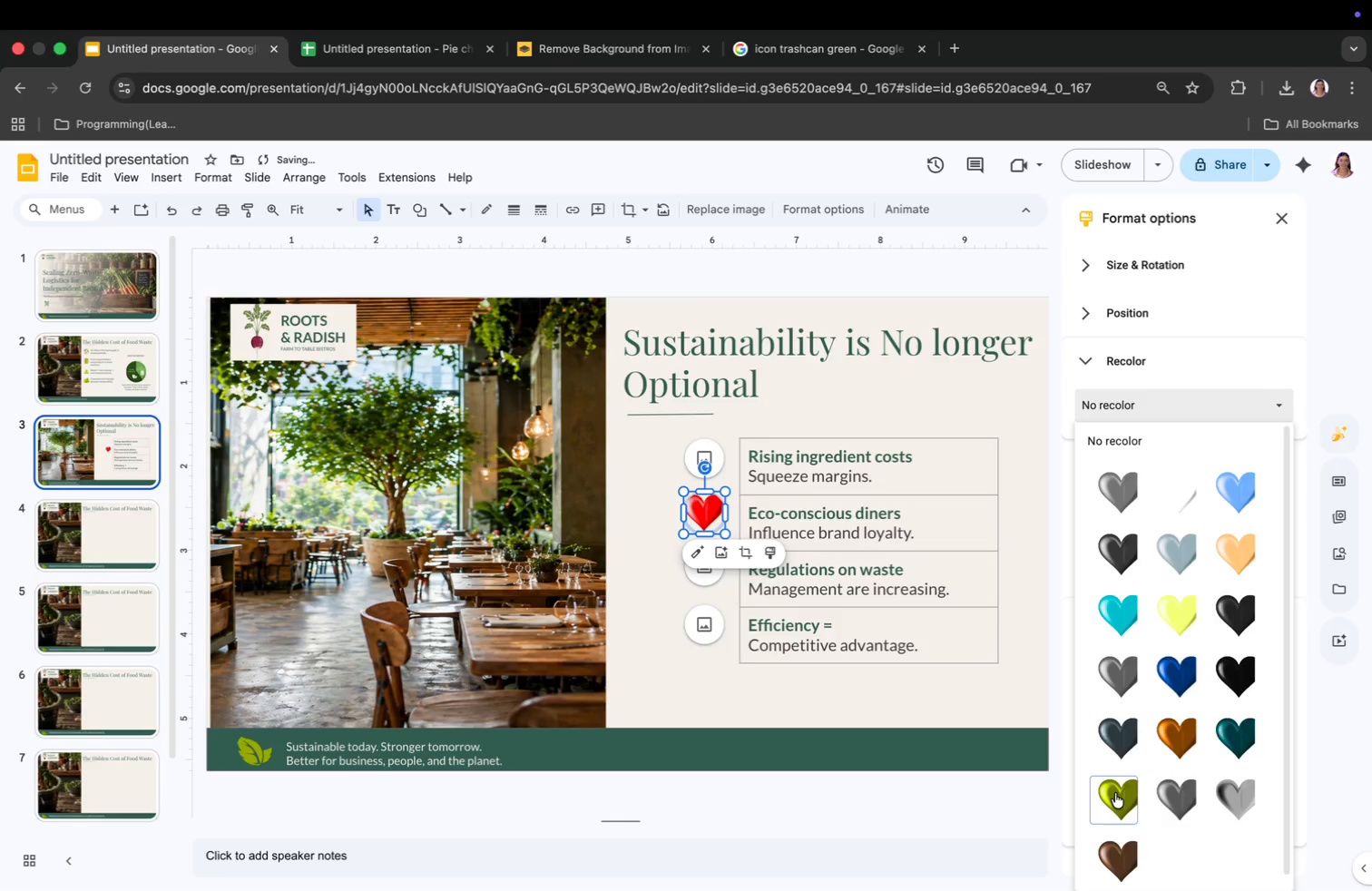 
left_click([1115, 793])
 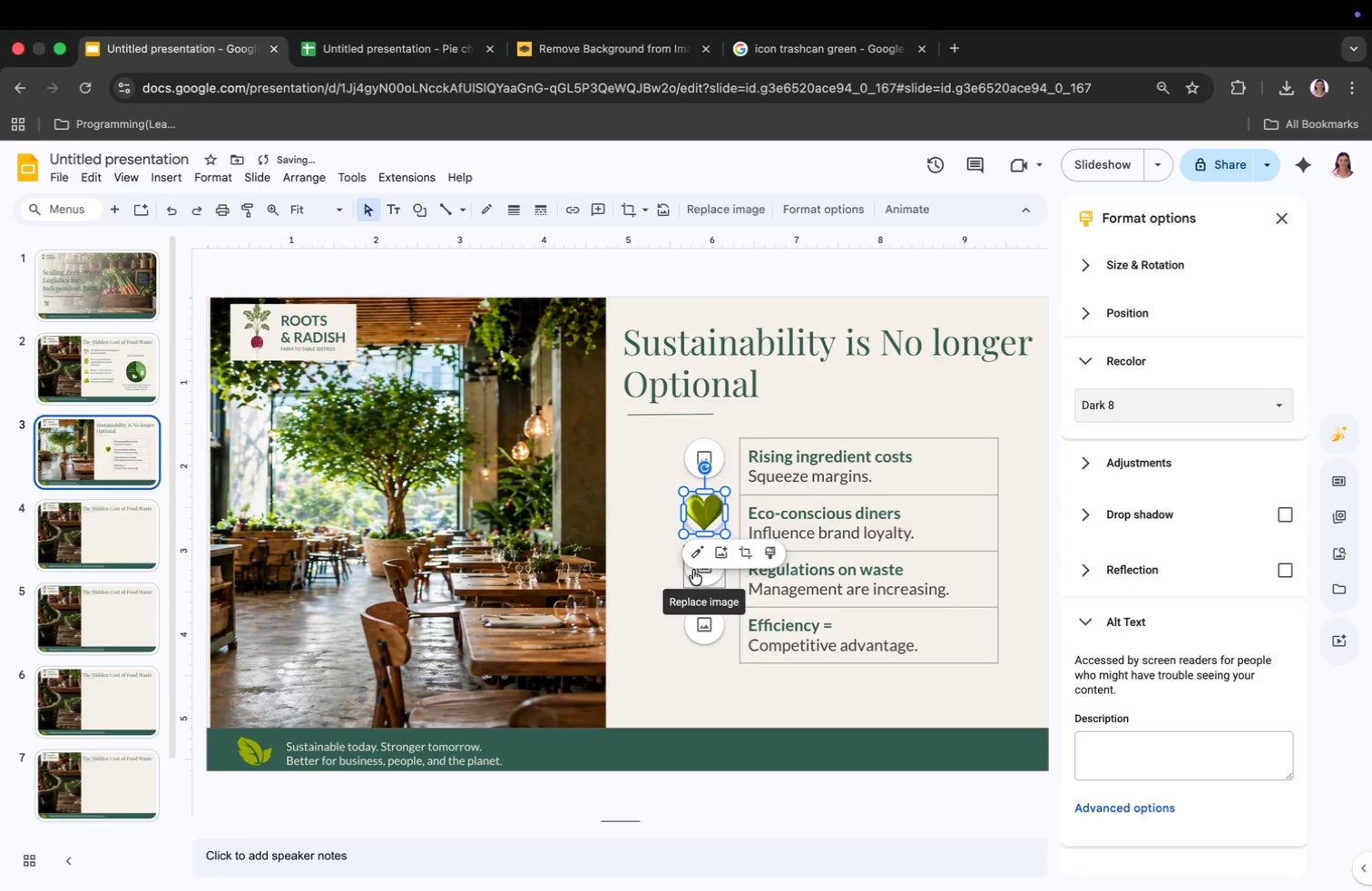 
left_click([701, 569])
 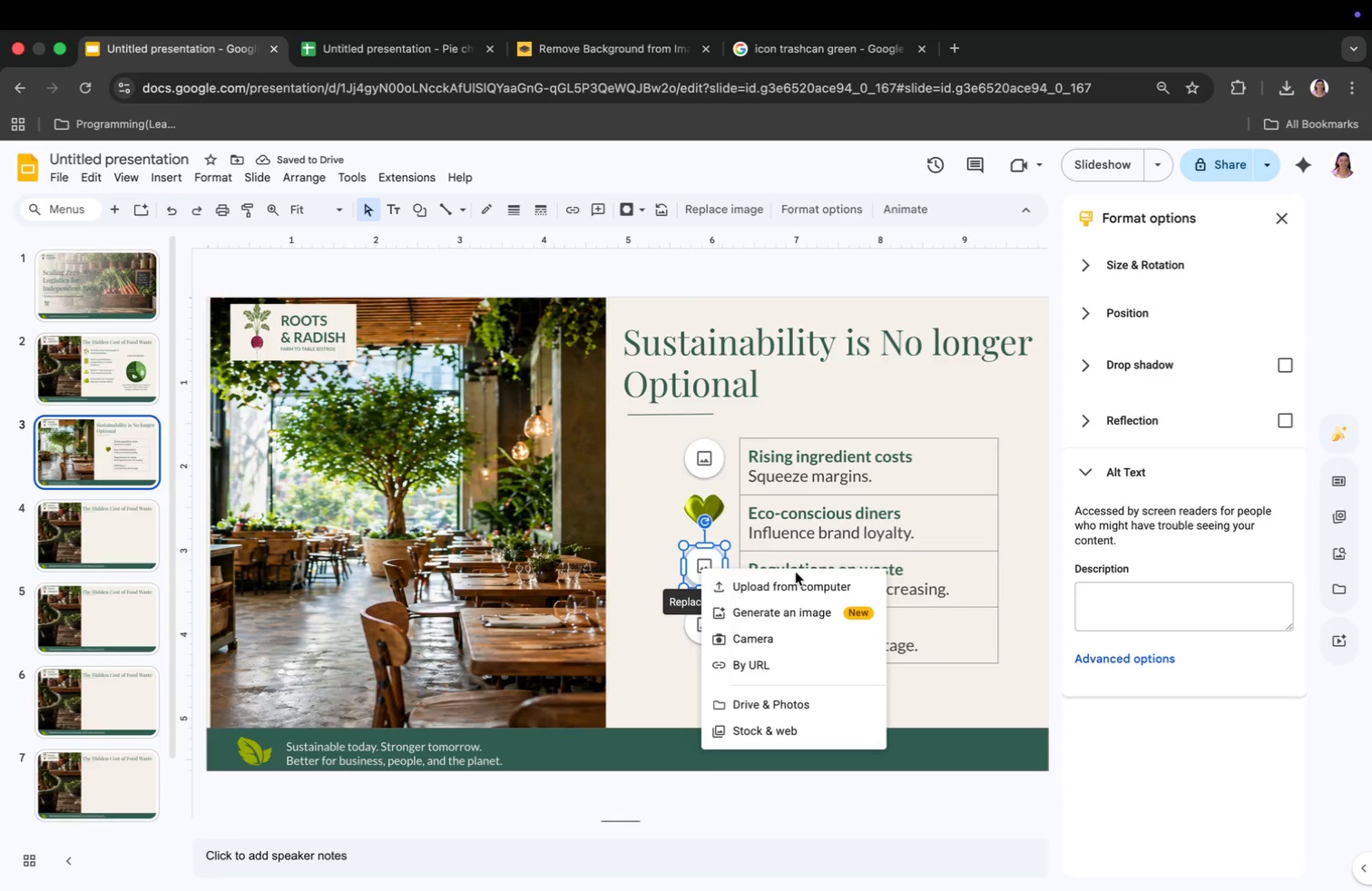 
left_click([796, 583])
 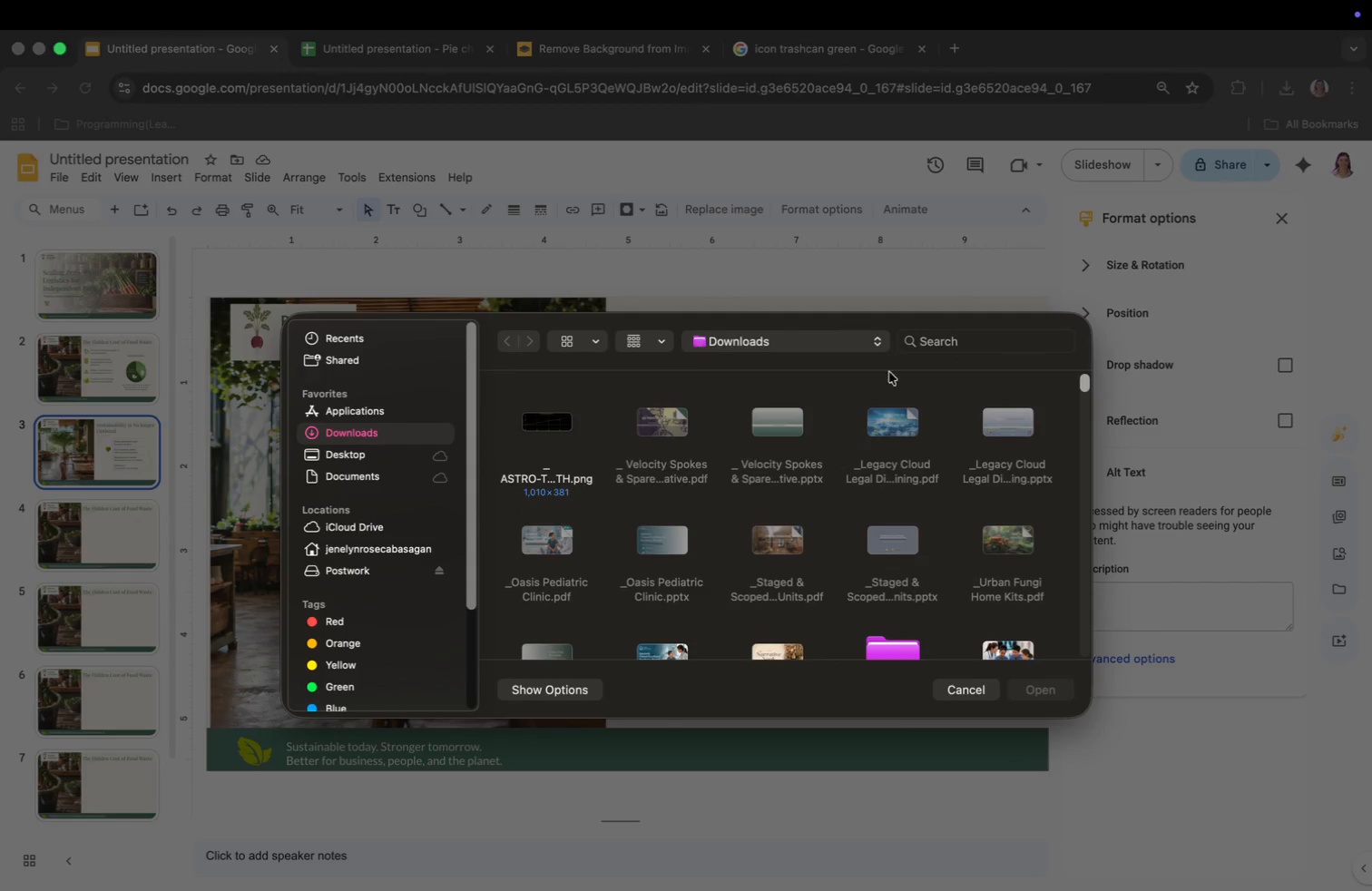 
left_click([932, 343])
 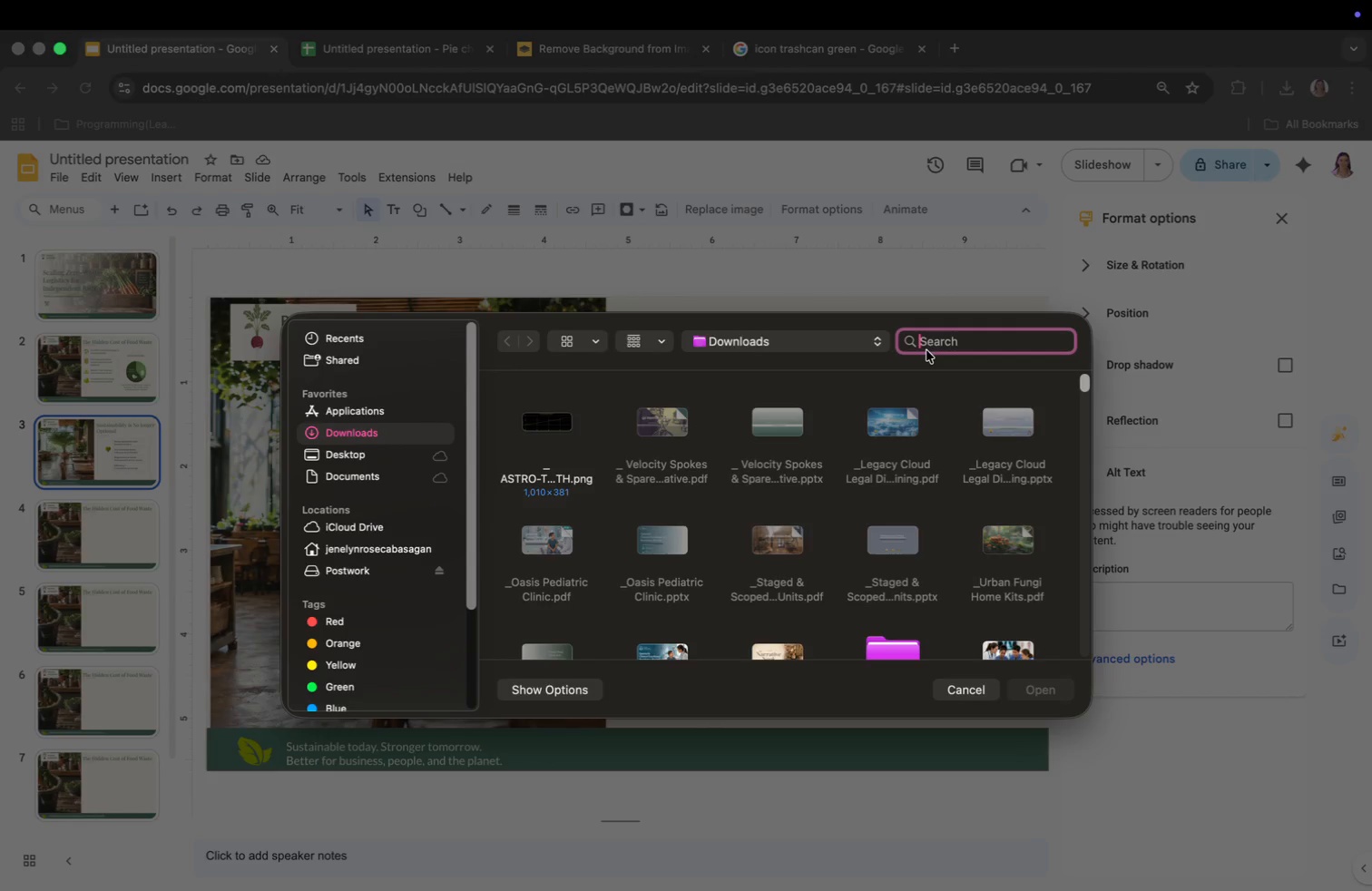 
type(remo)
 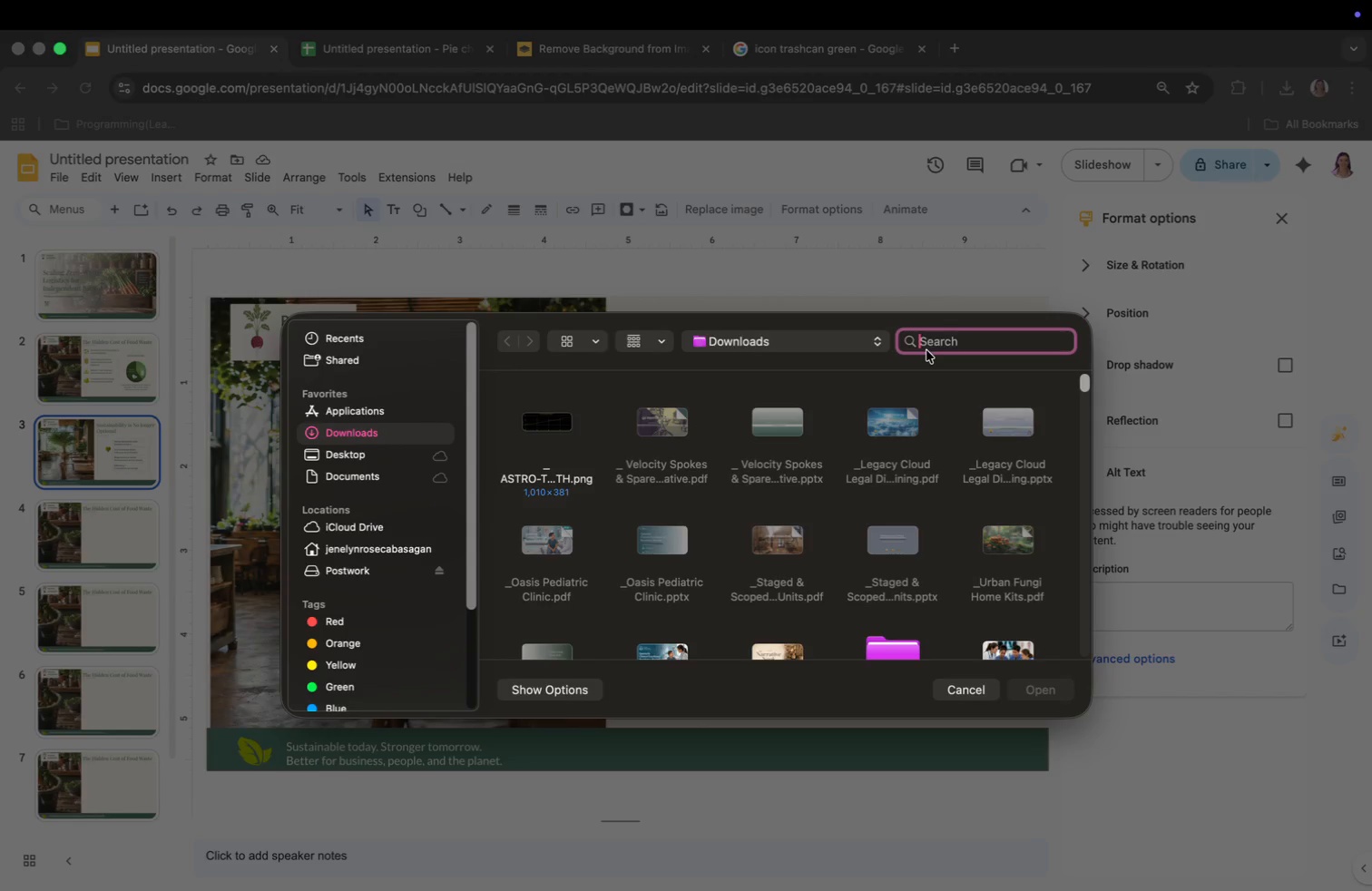 
key(Enter)
 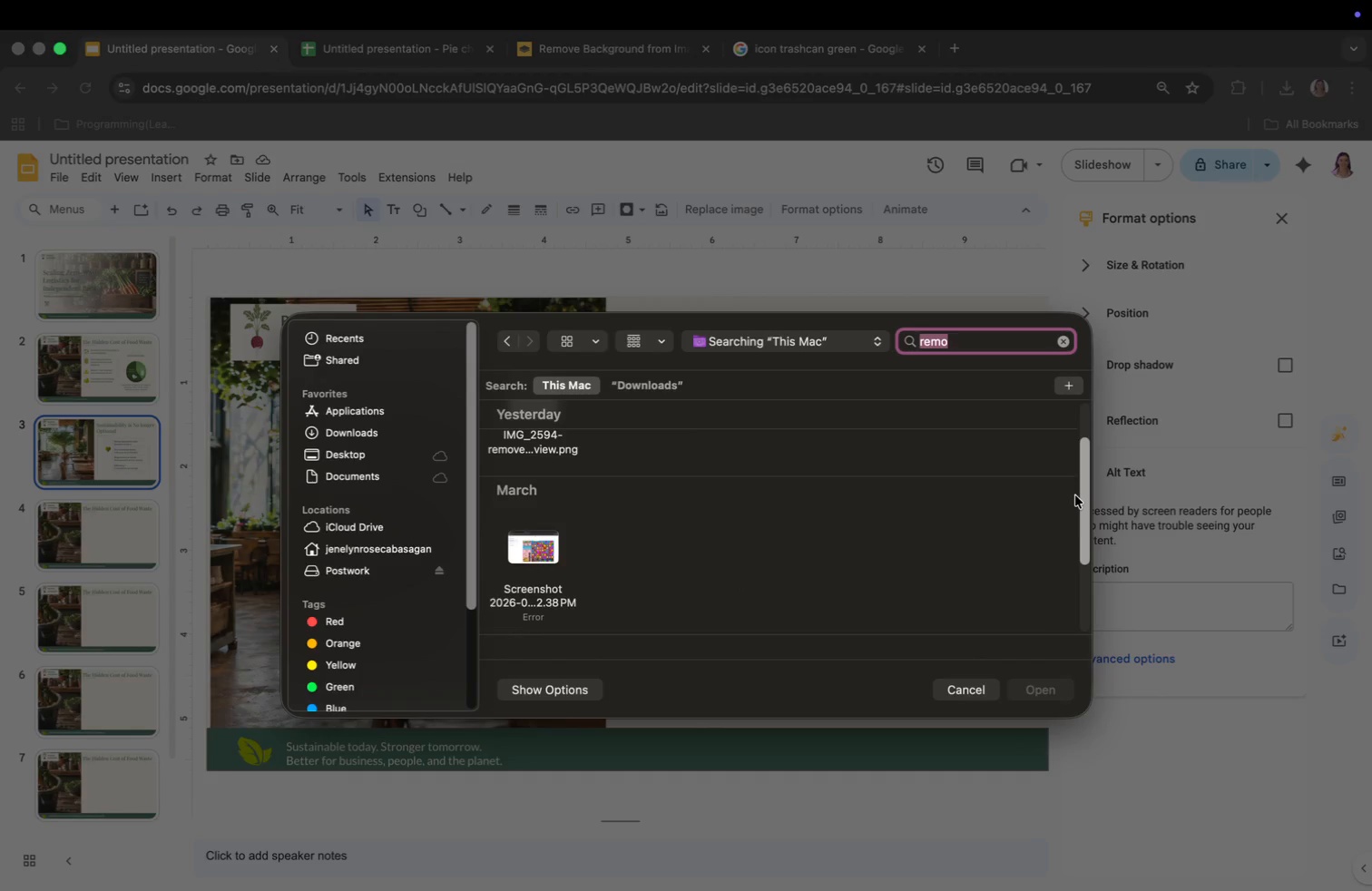 
scroll: coordinate [1075, 498], scroll_direction: down, amount: 21.0
 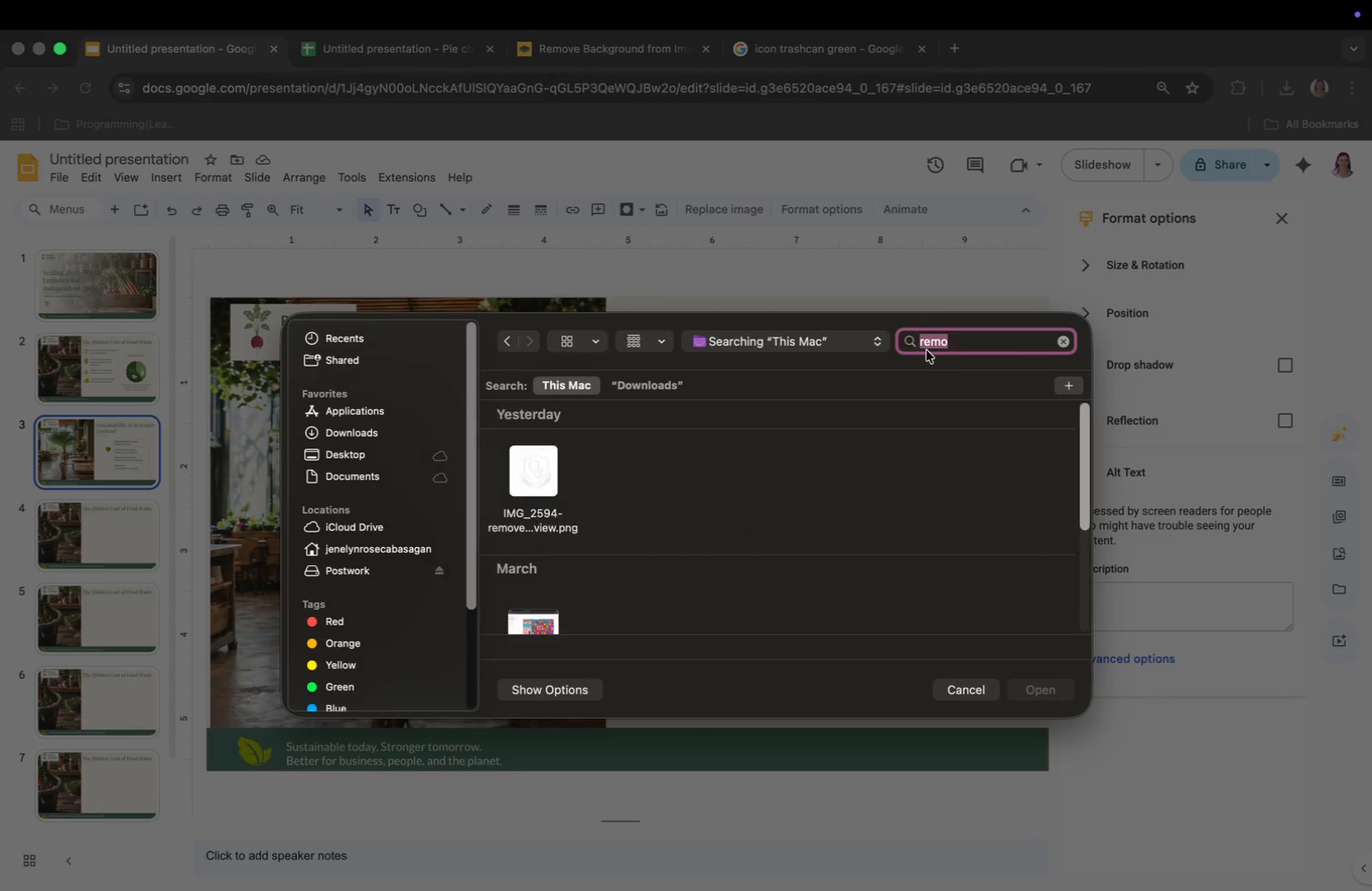 
left_click([1013, 524])
 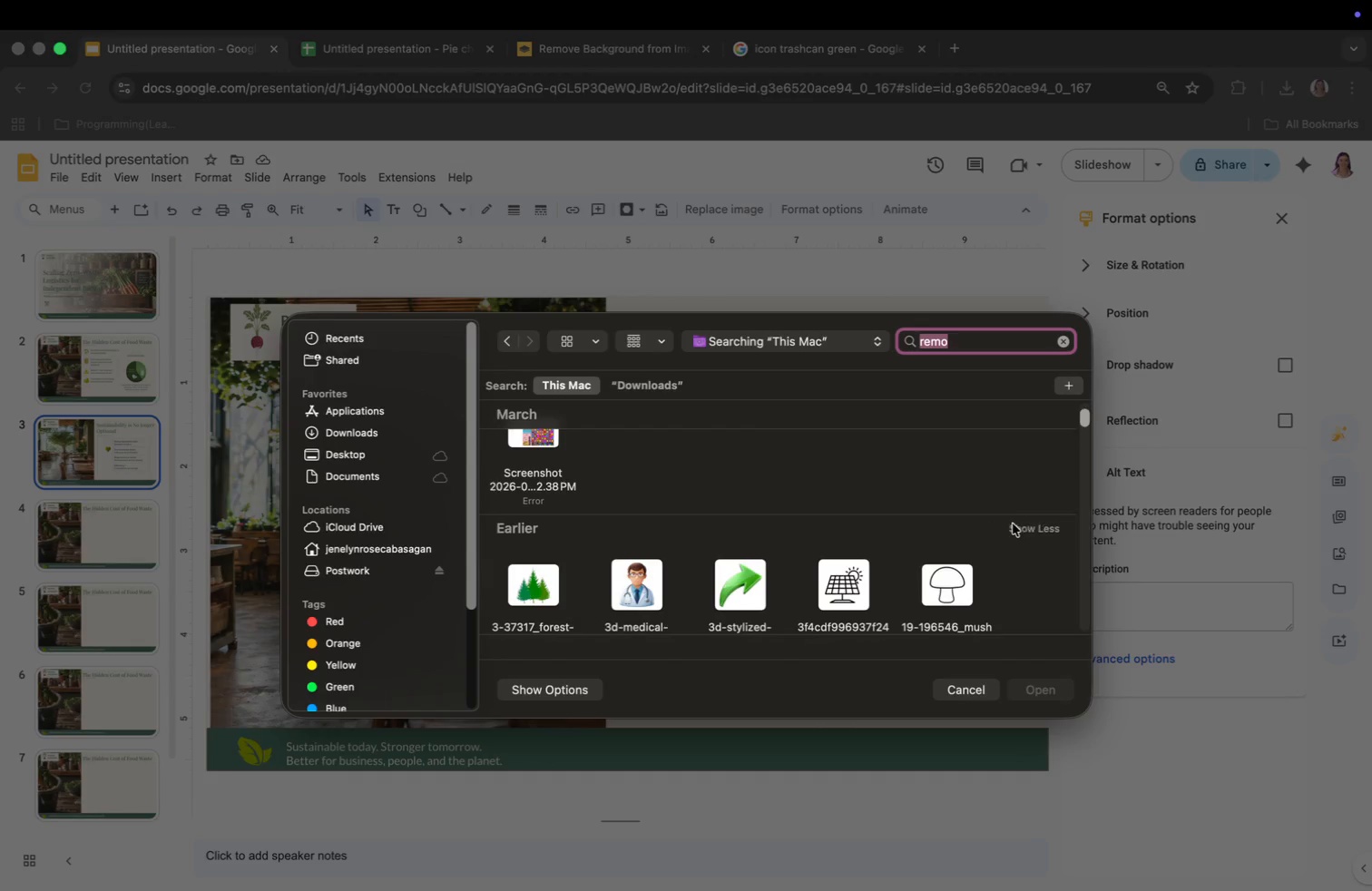 
left_click_drag(start_coordinate=[1082, 421], to_coordinate=[1089, 684])
 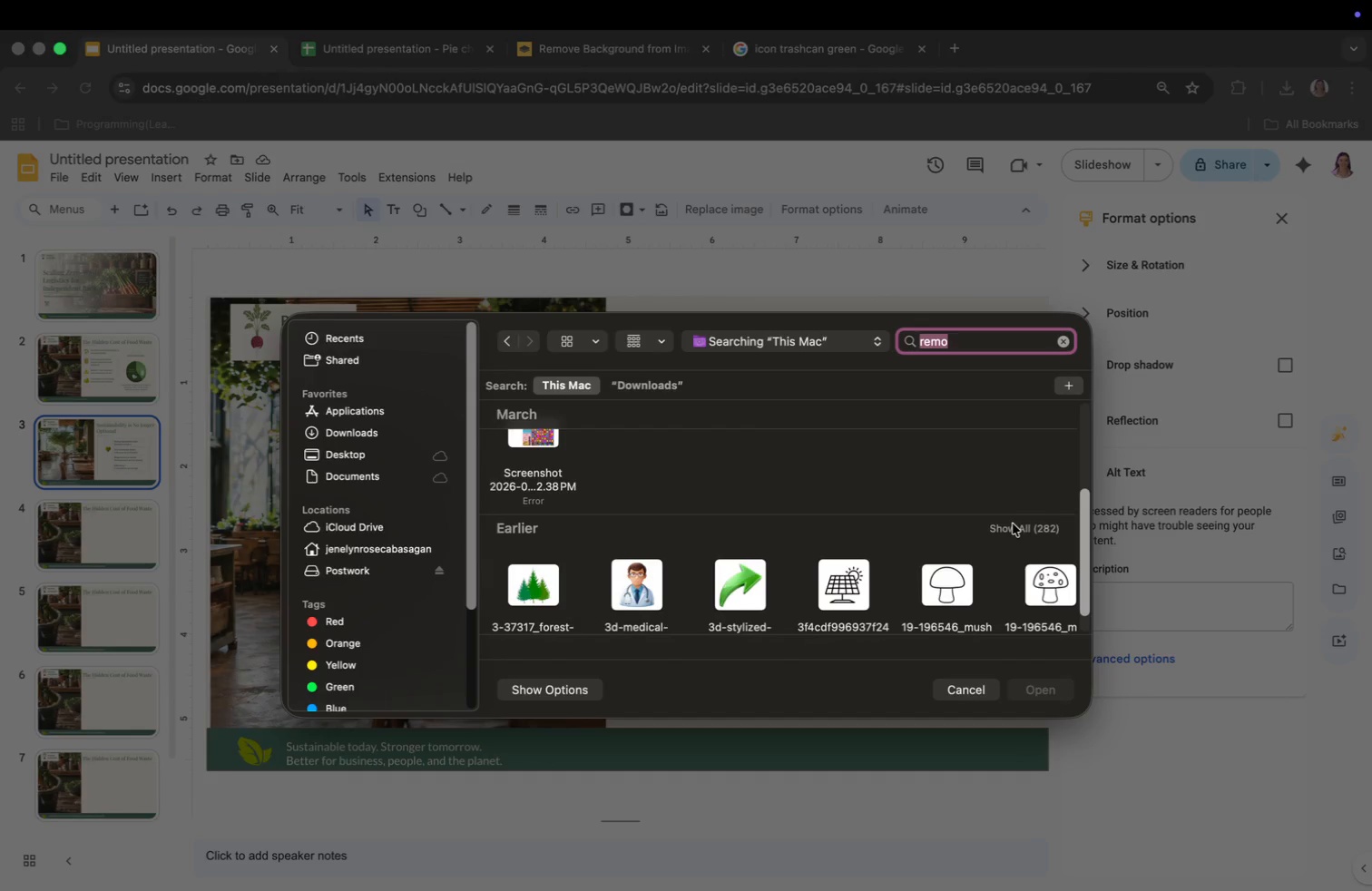 
scroll: coordinate [899, 569], scroll_direction: up, amount: 4.0
 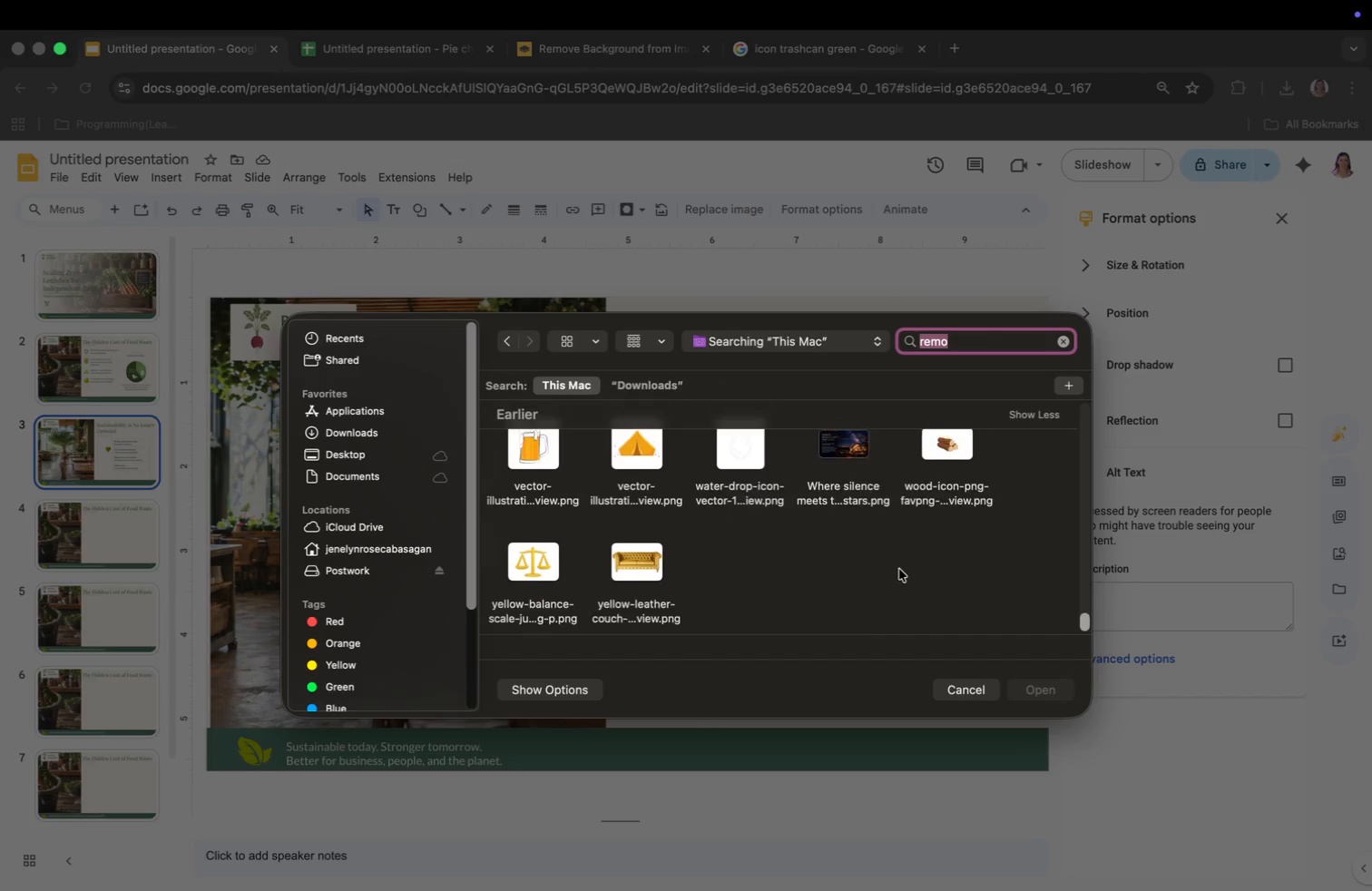 
left_click([524, 583])
 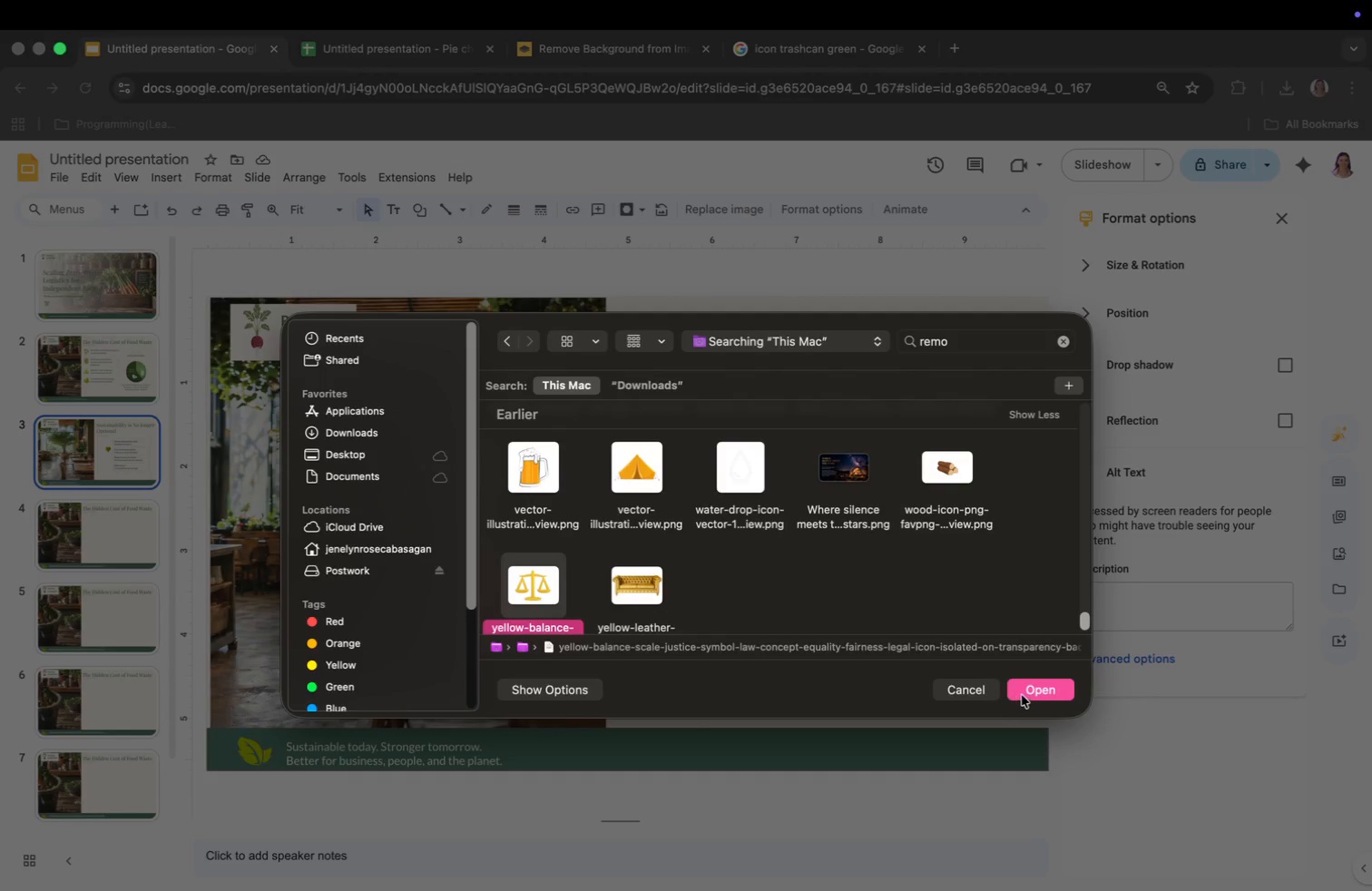 
left_click([1020, 684])
 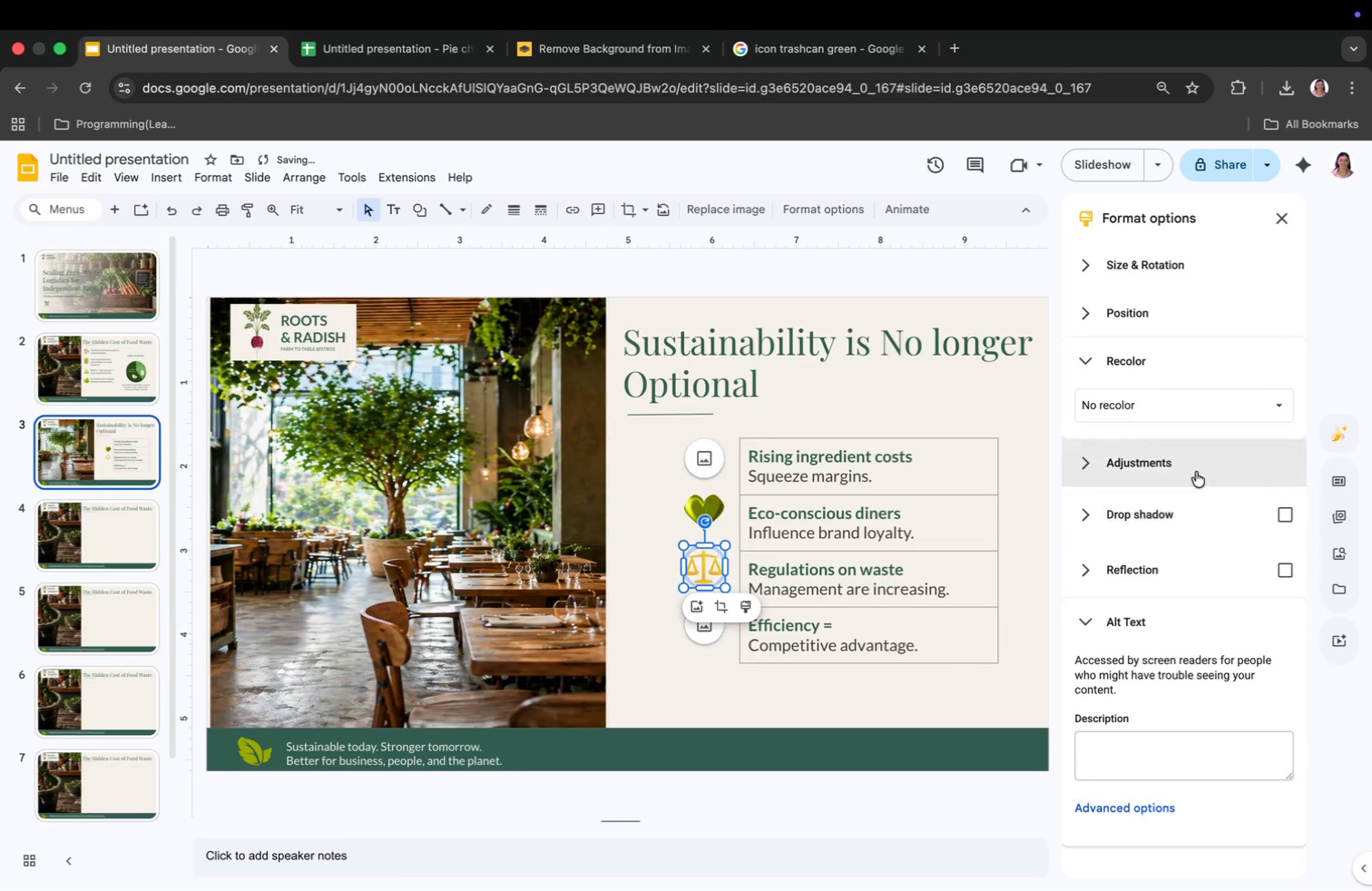 
left_click([1182, 395])
 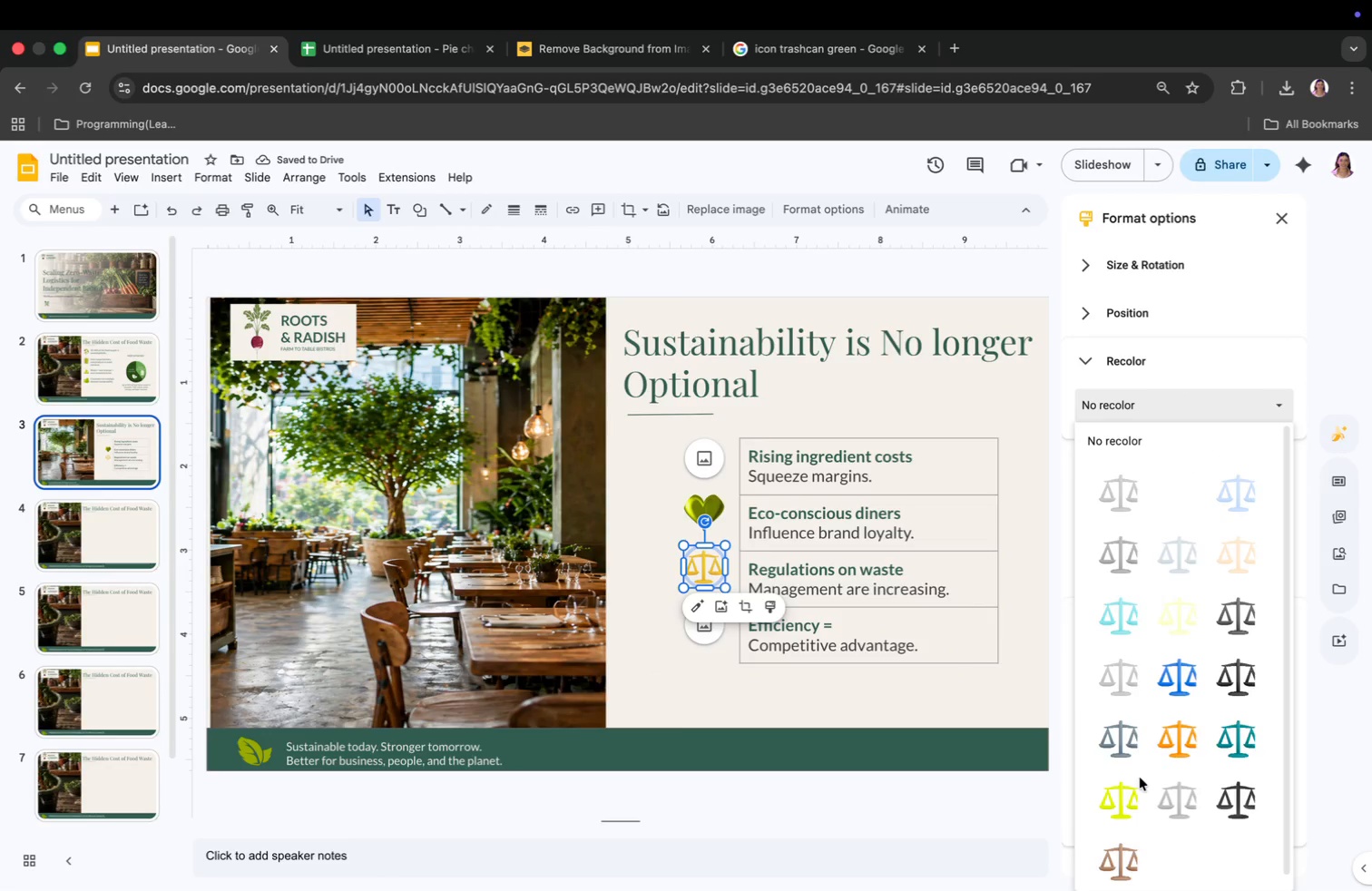 
left_click([1124, 788])
 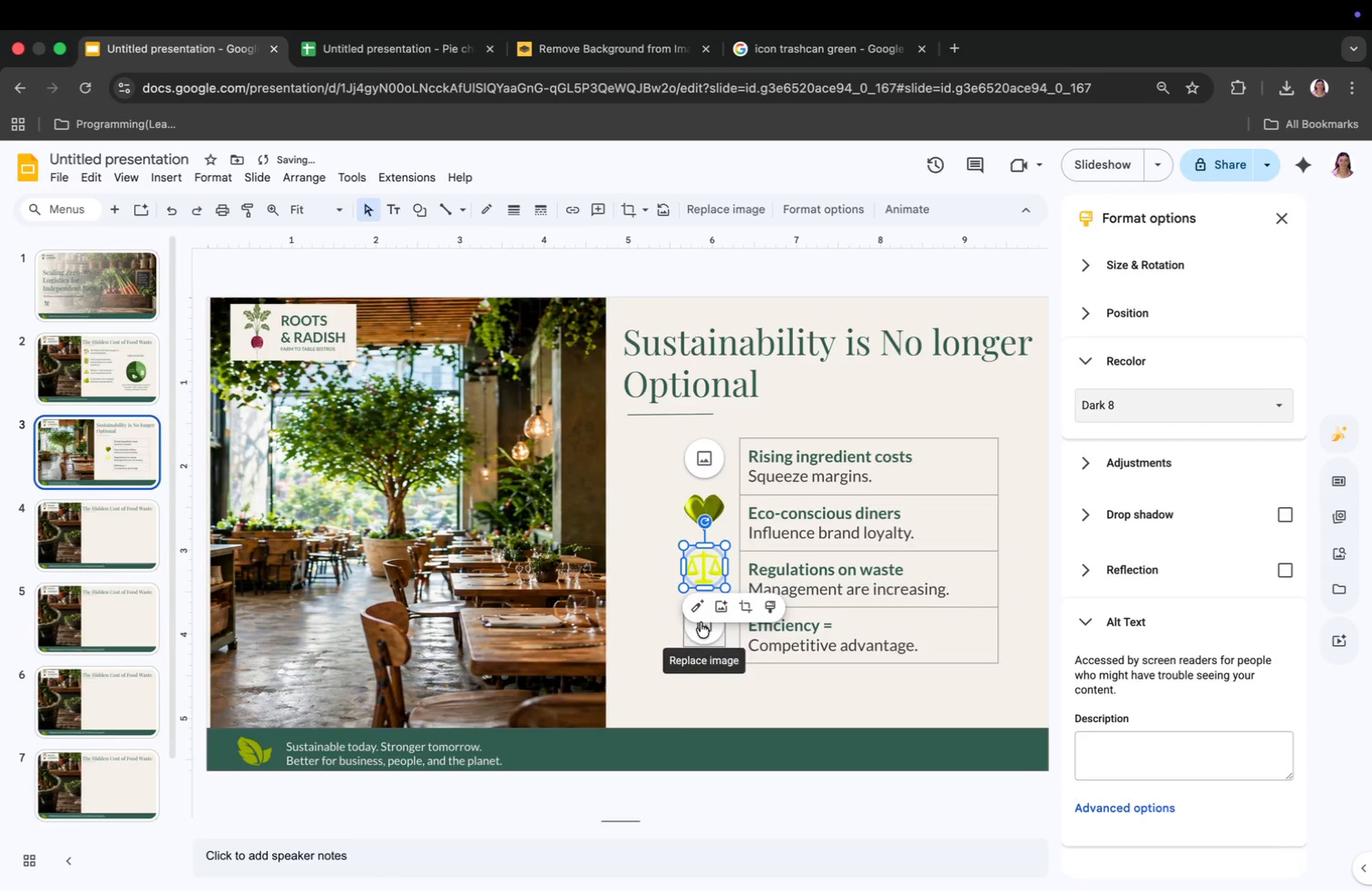 
left_click([664, 613])
 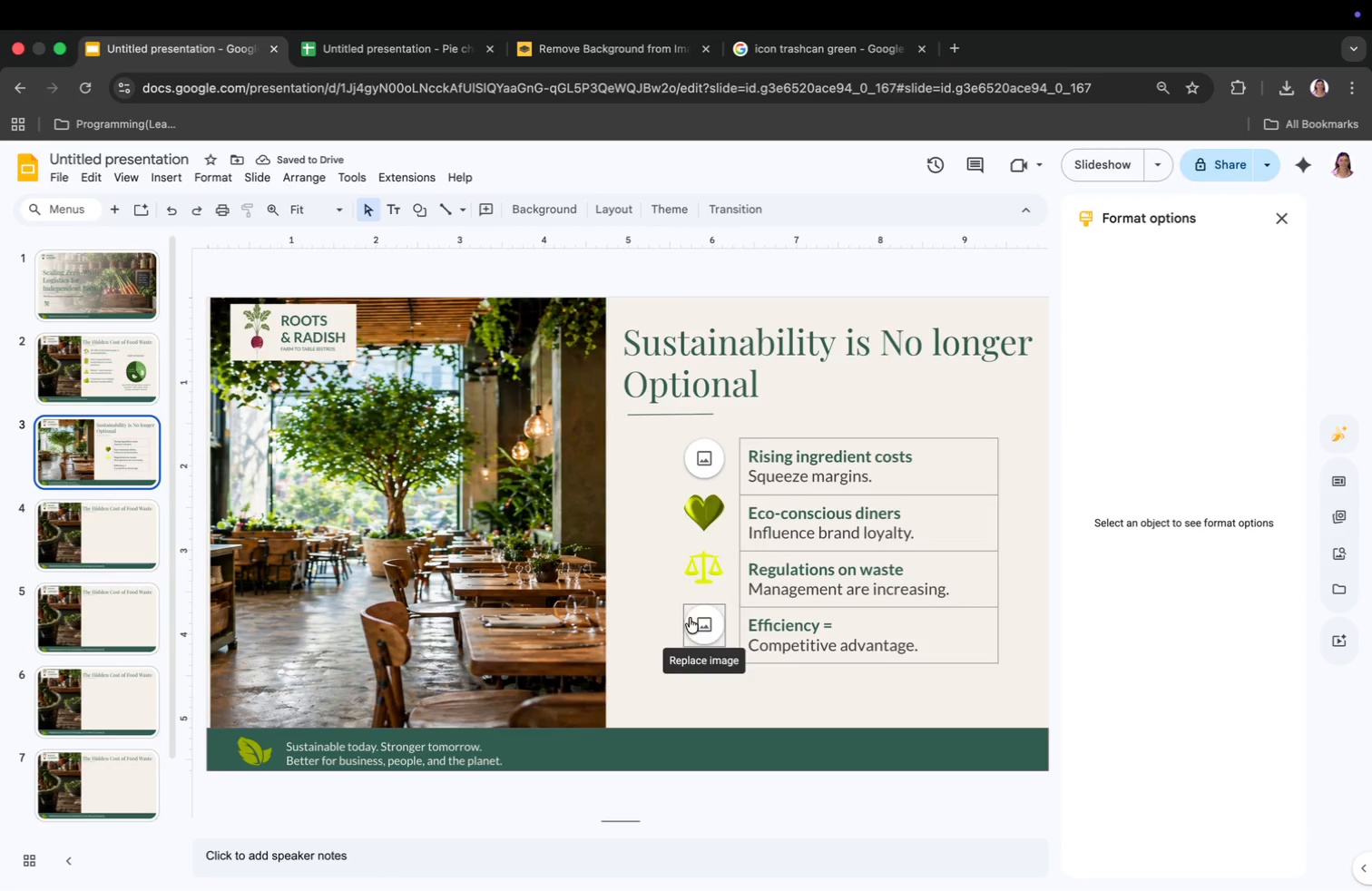 
left_click([705, 617])
 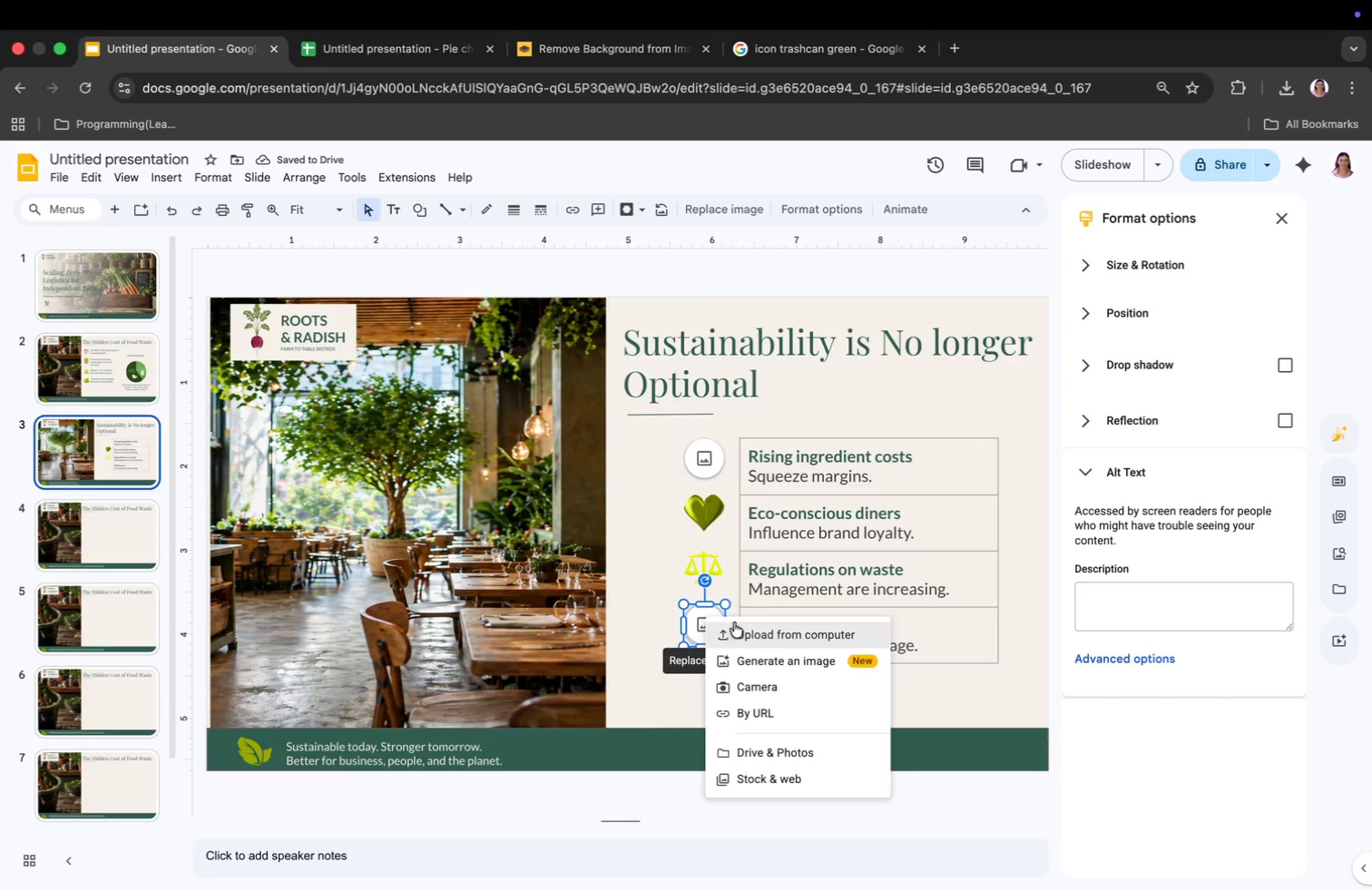 
left_click([736, 624])
 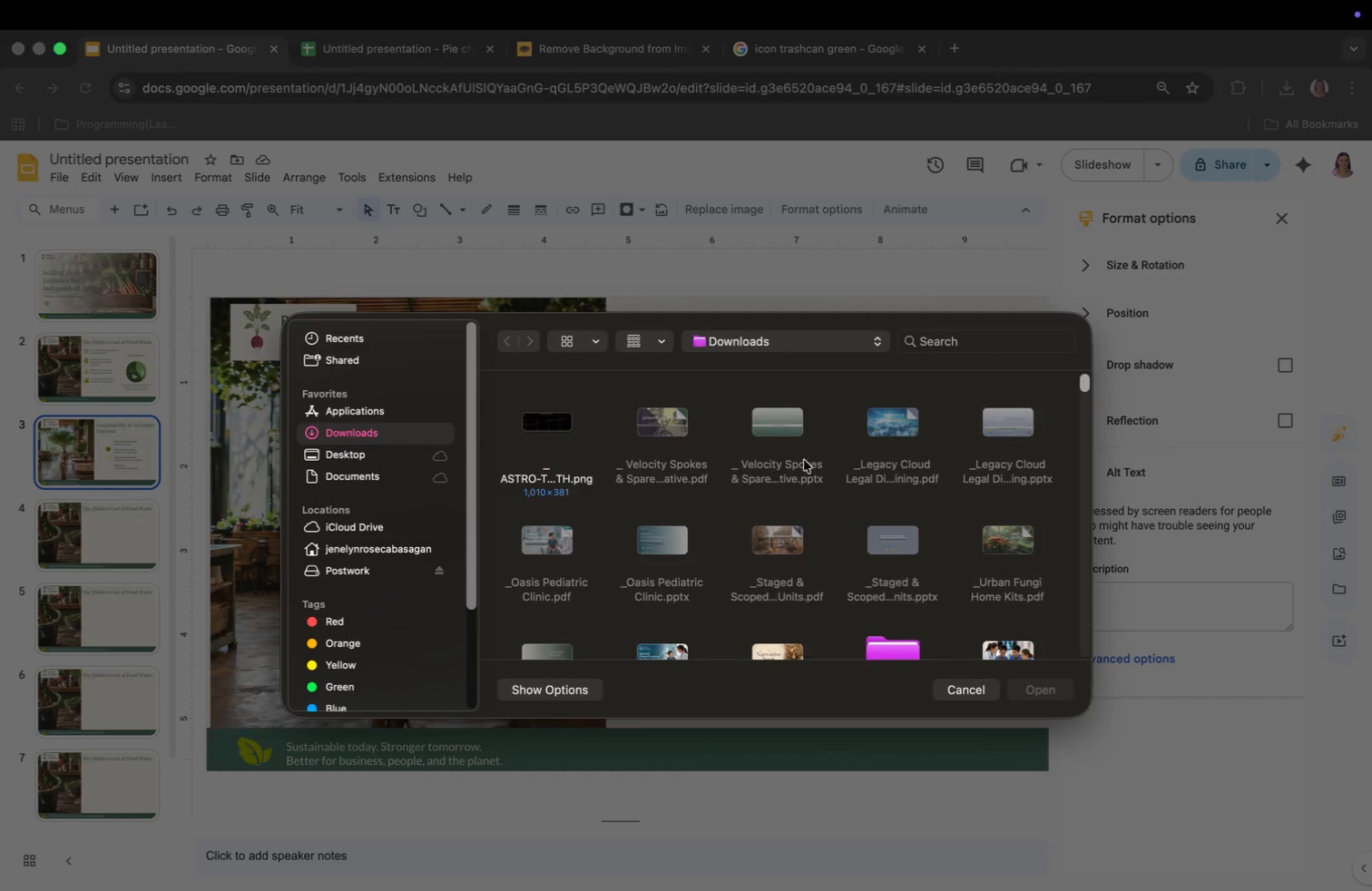 
left_click([964, 336])
 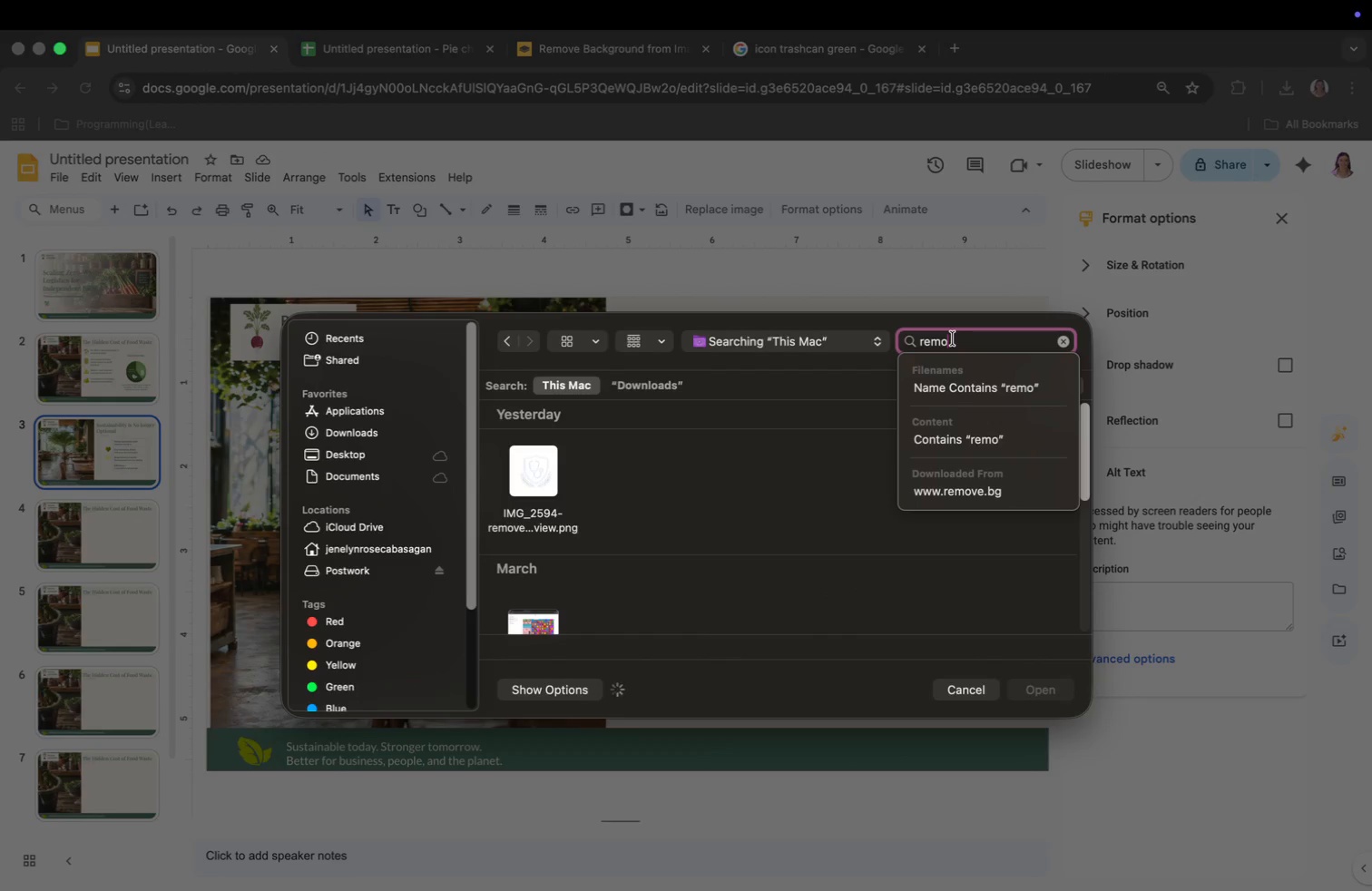 
type(remo)
 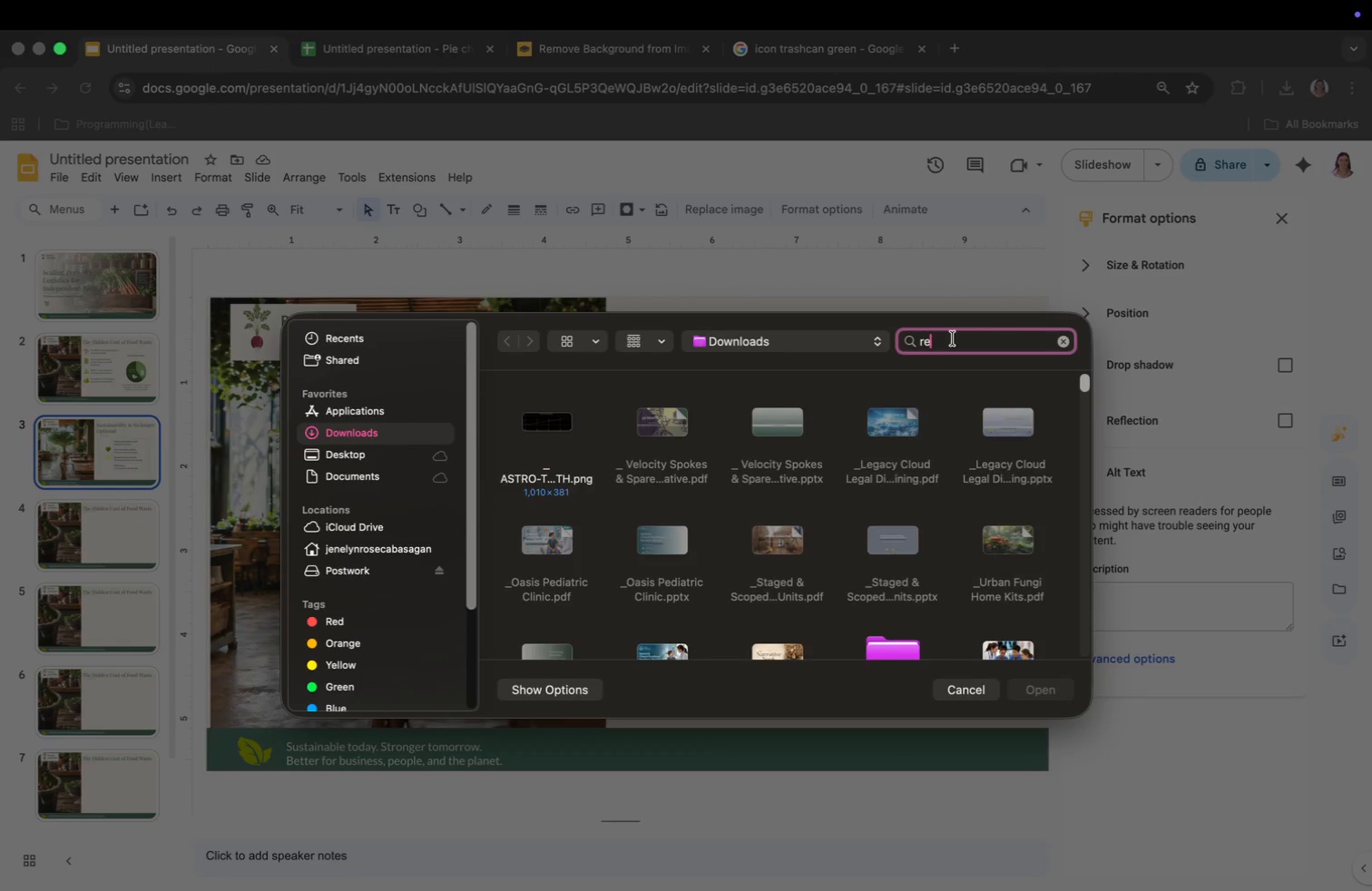 
key(Enter)
 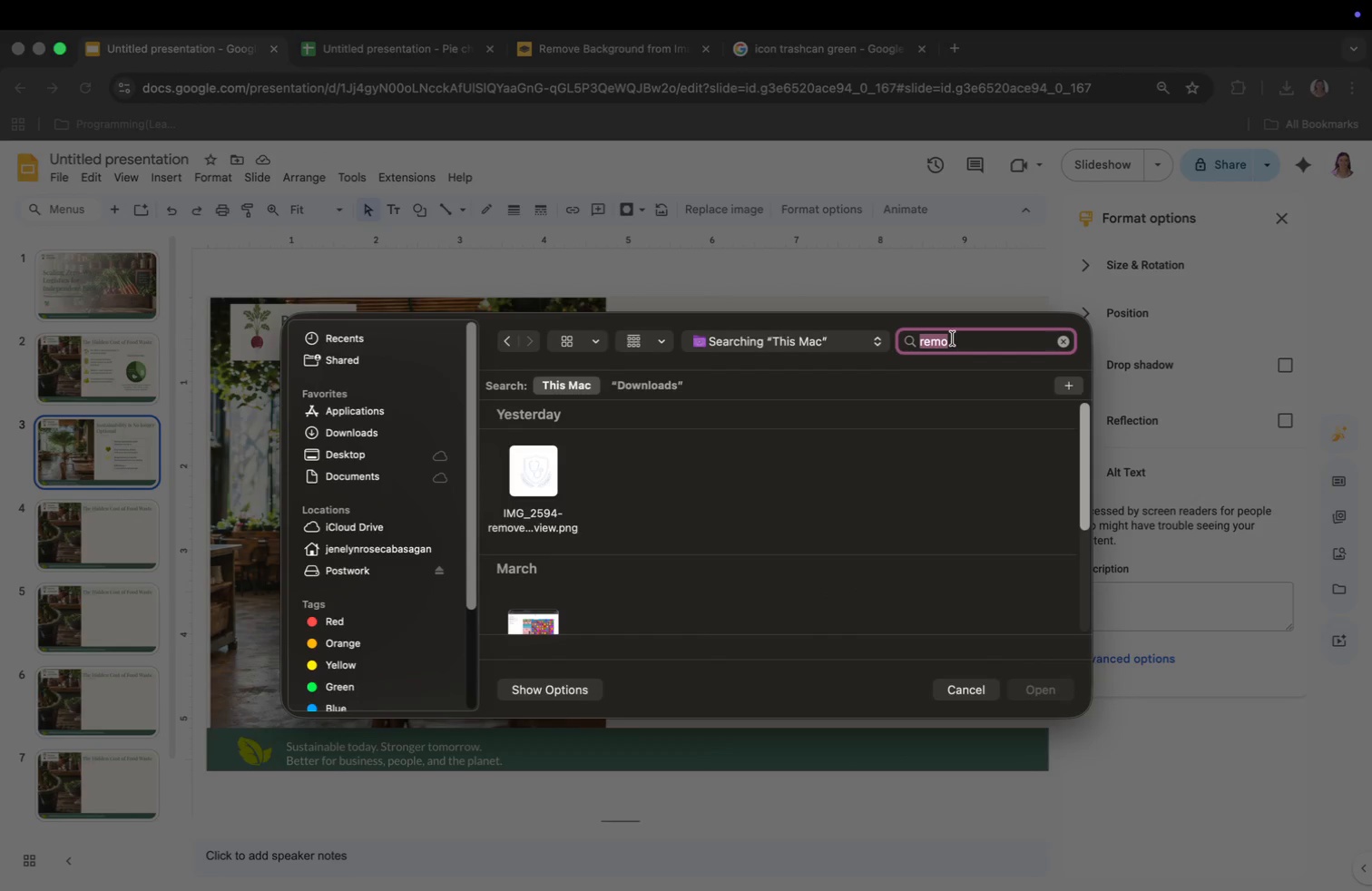 
left_click_drag(start_coordinate=[1081, 496], to_coordinate=[1078, 571])
 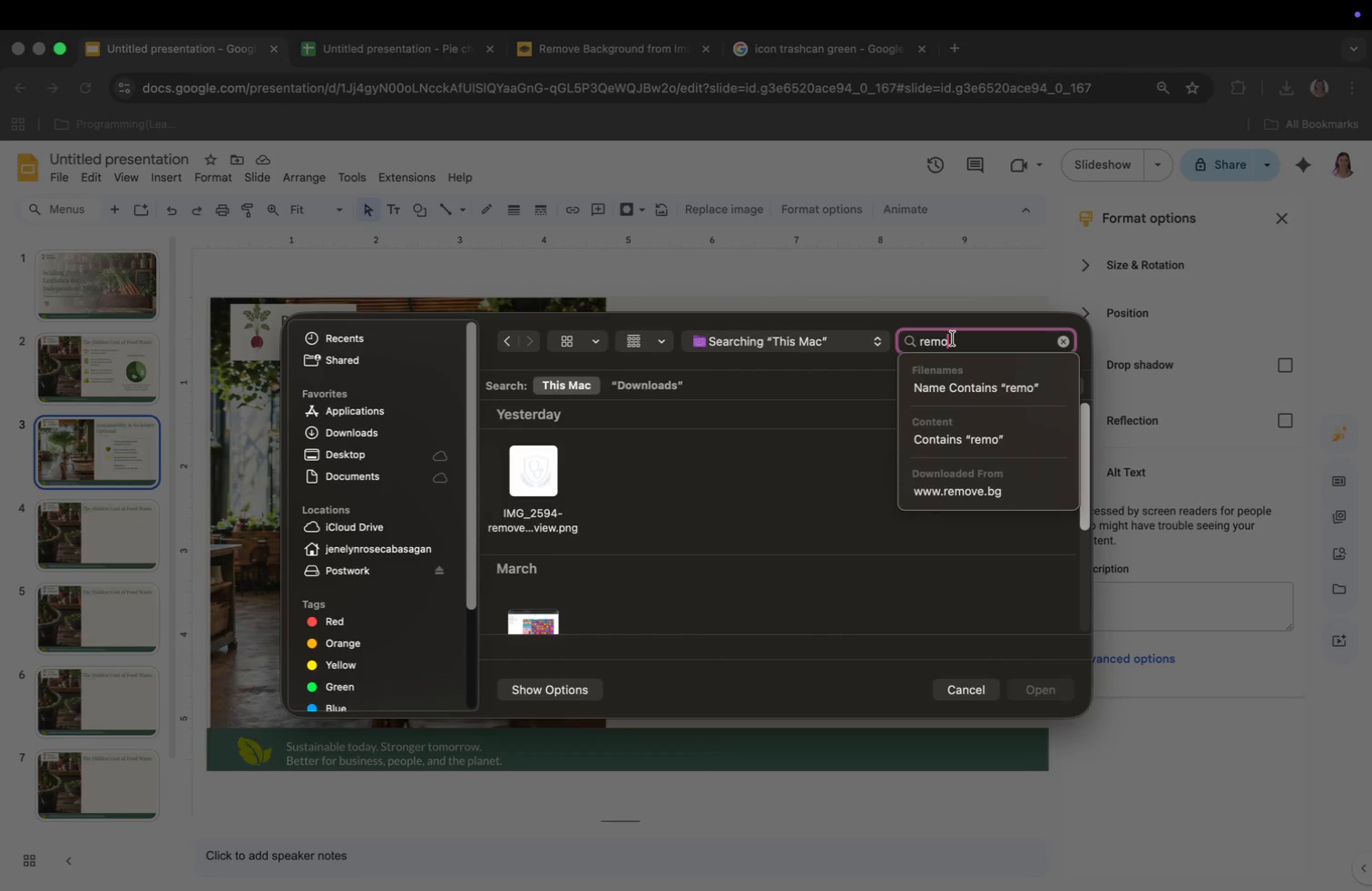 
scroll: coordinate [1010, 552], scroll_direction: down, amount: 6.0
 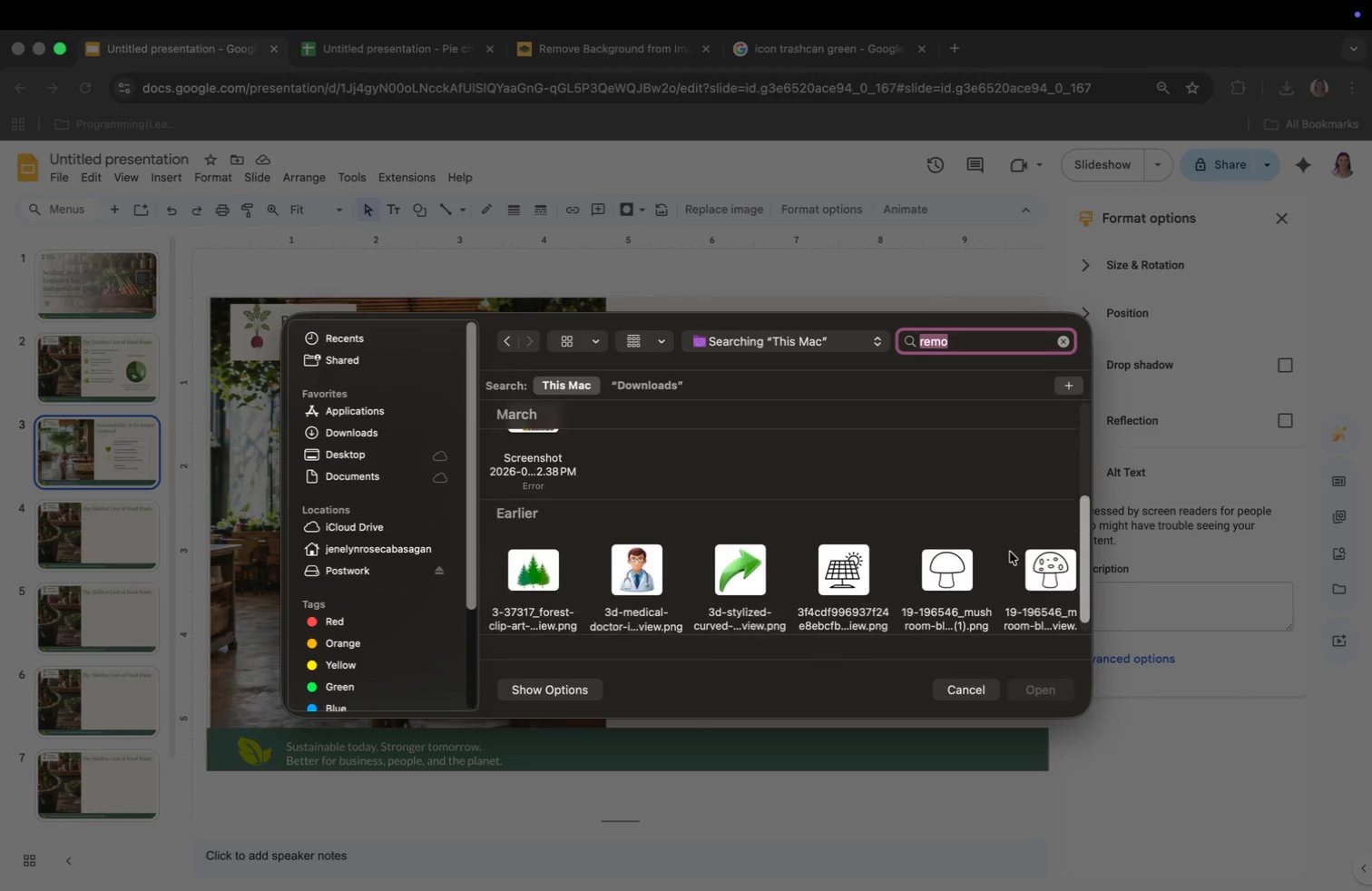 
left_click([1013, 515])
 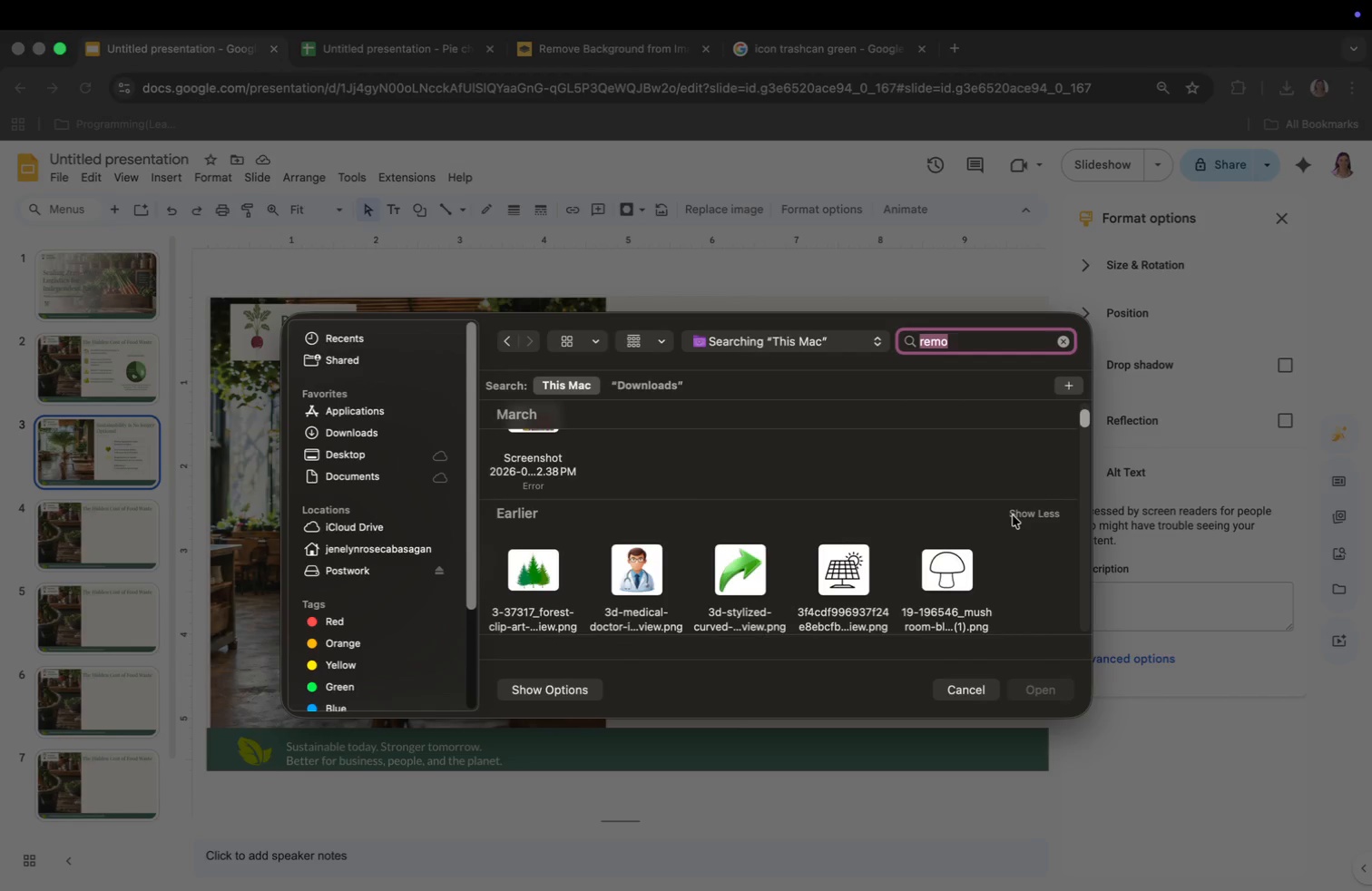 
scroll: coordinate [859, 522], scroll_direction: down, amount: 225.0
 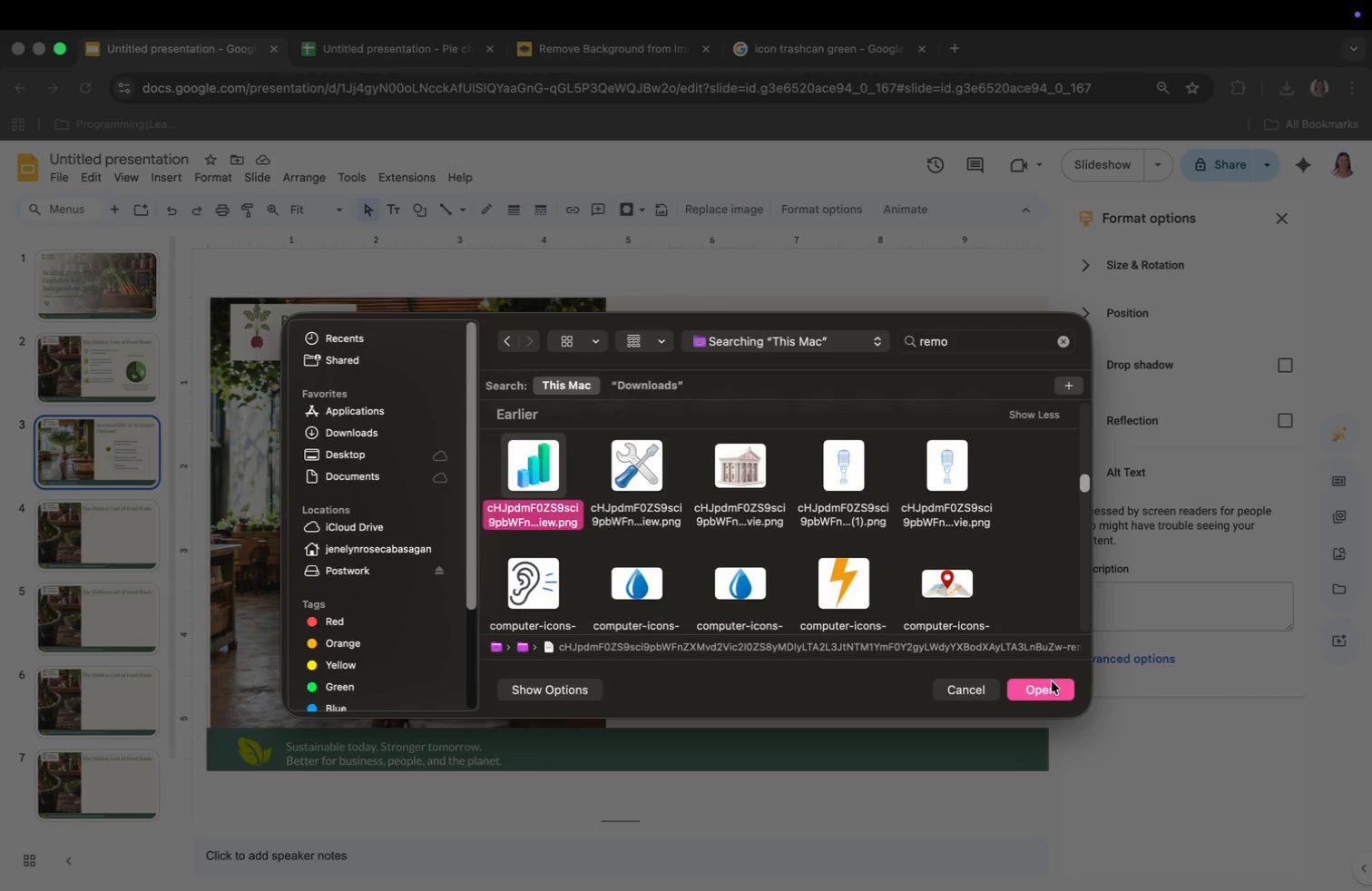 
left_click([1165, 402])
 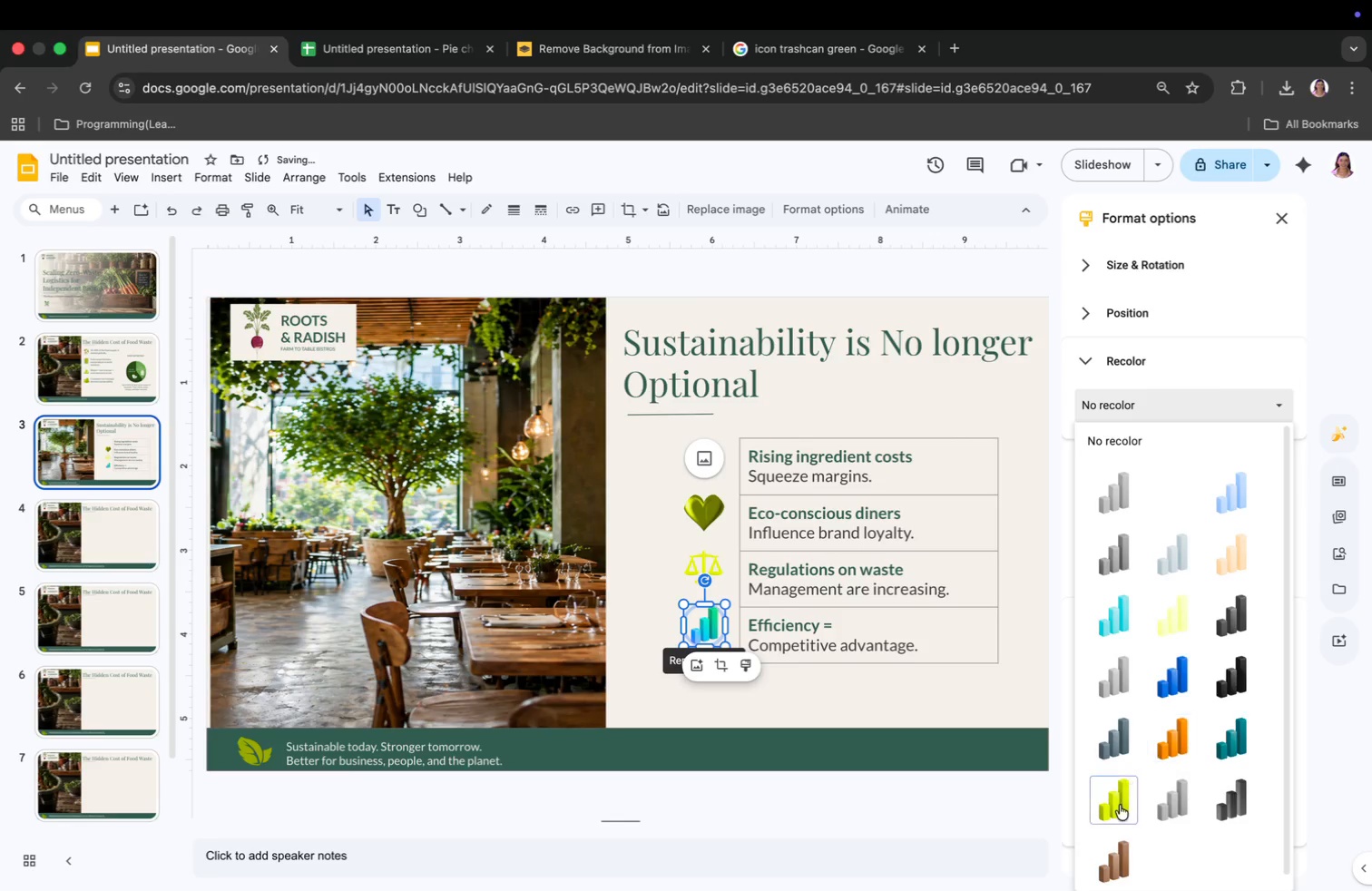 
left_click([1120, 806])
 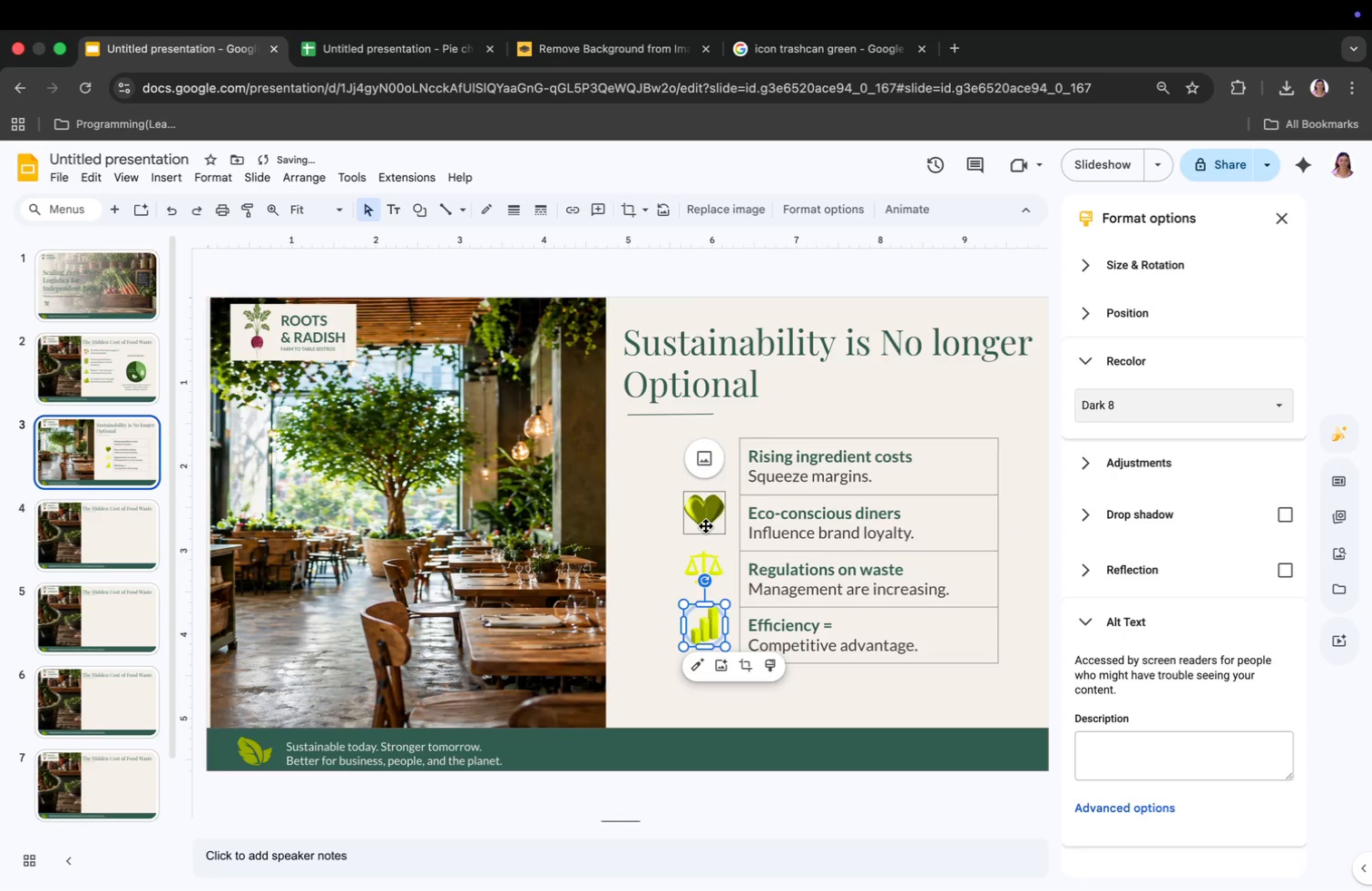 
left_click([701, 519])
 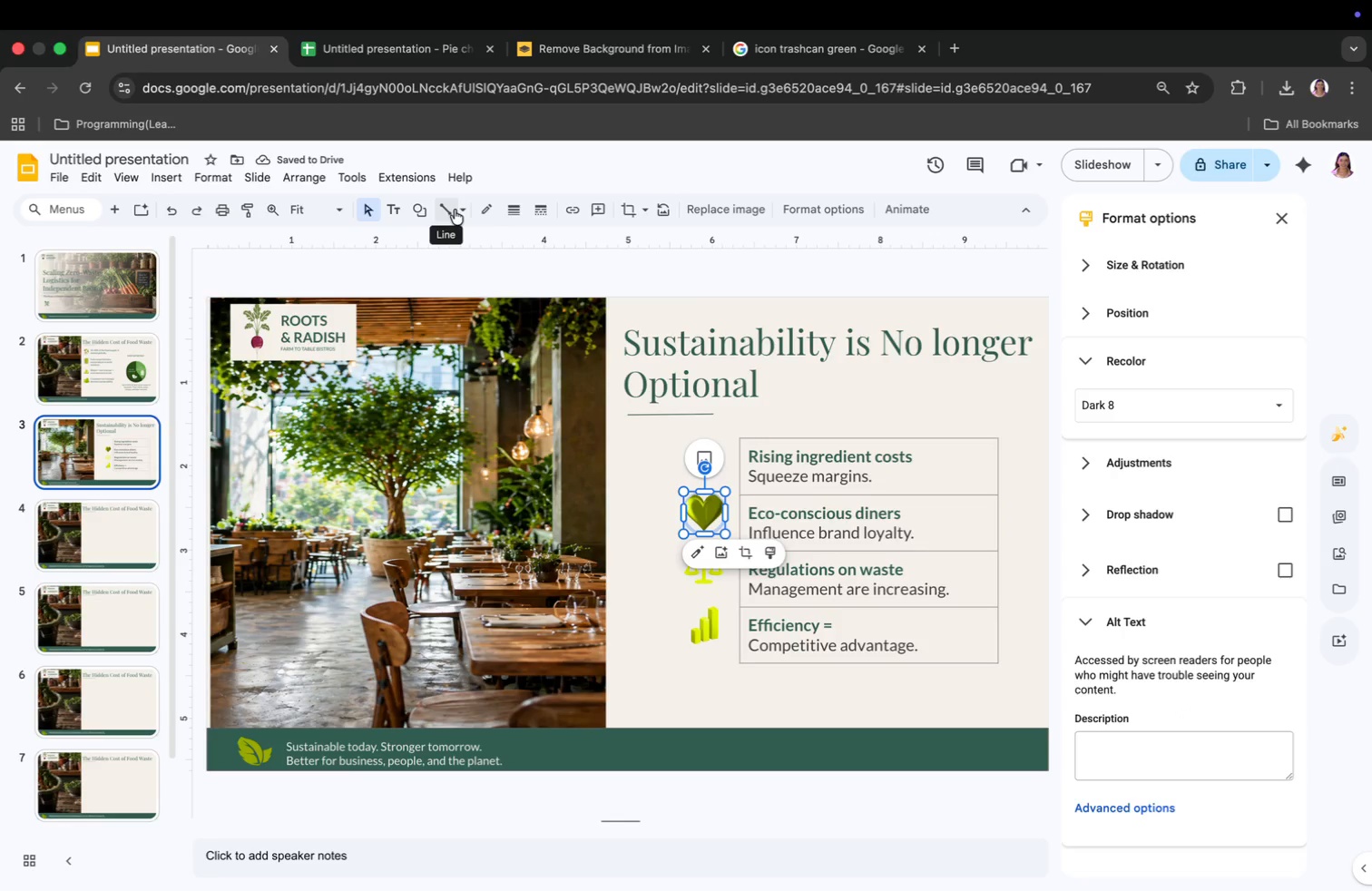 
left_click([478, 209])
 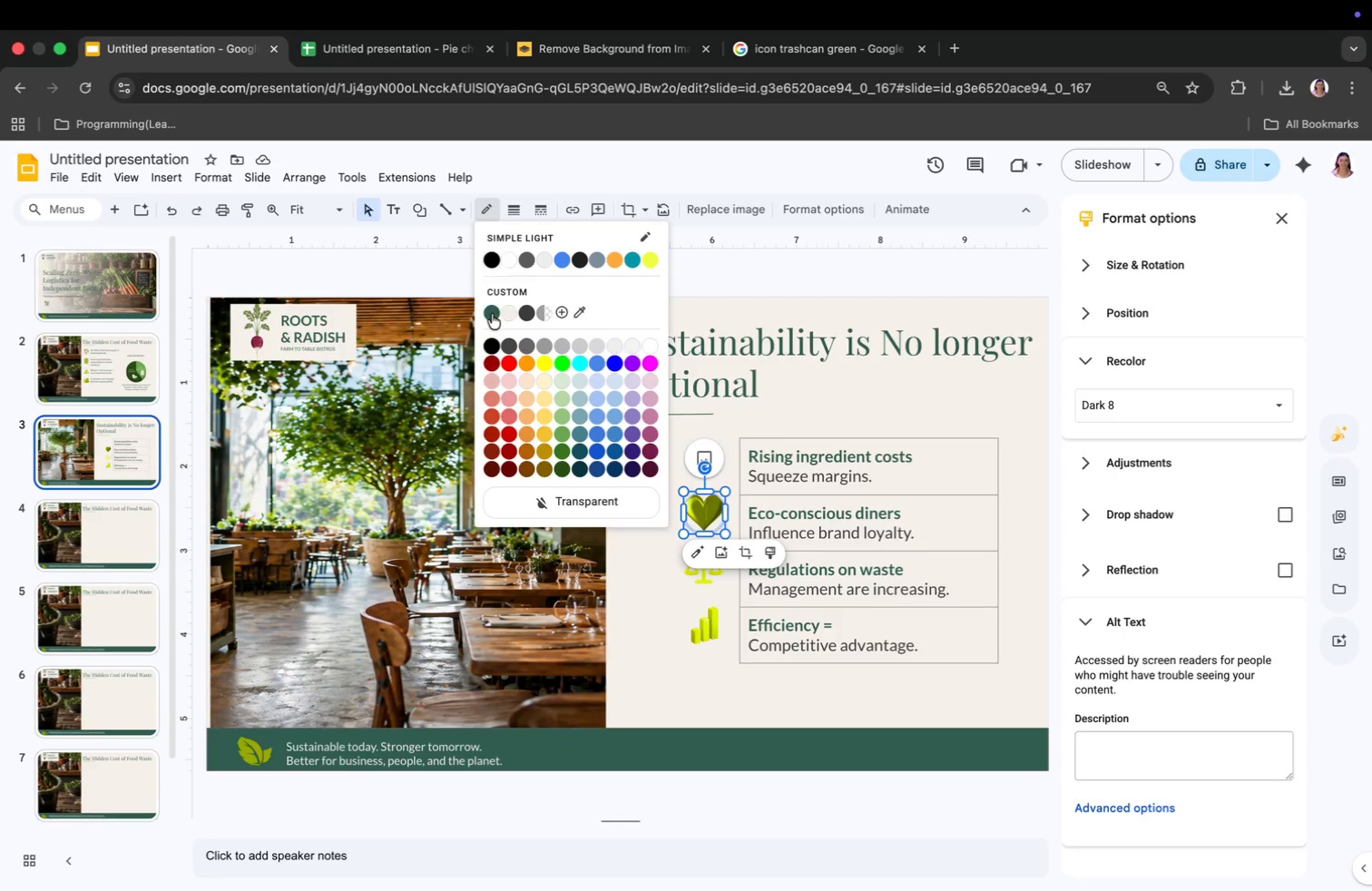 
left_click([489, 313])
 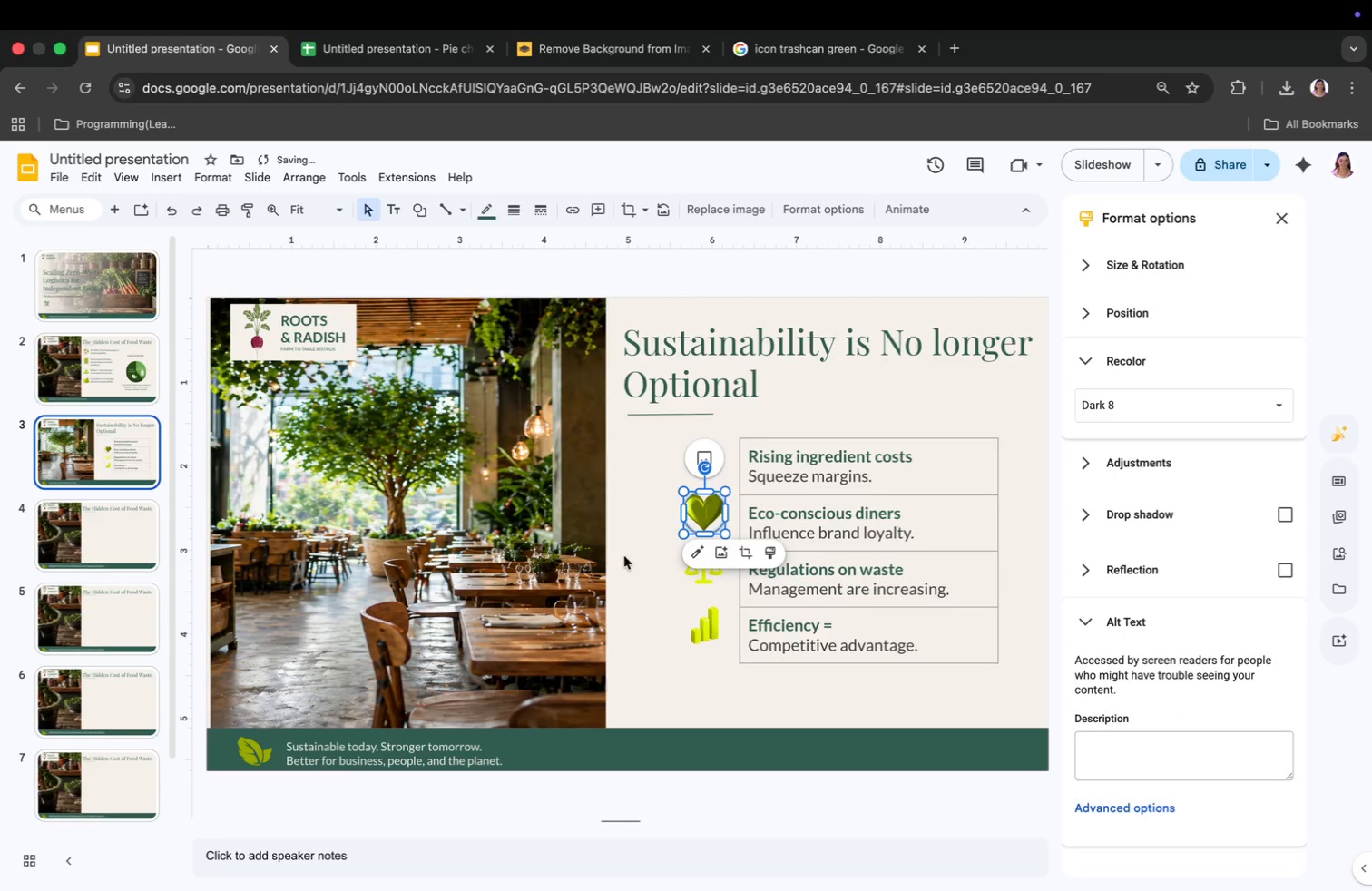 
left_click([625, 560])
 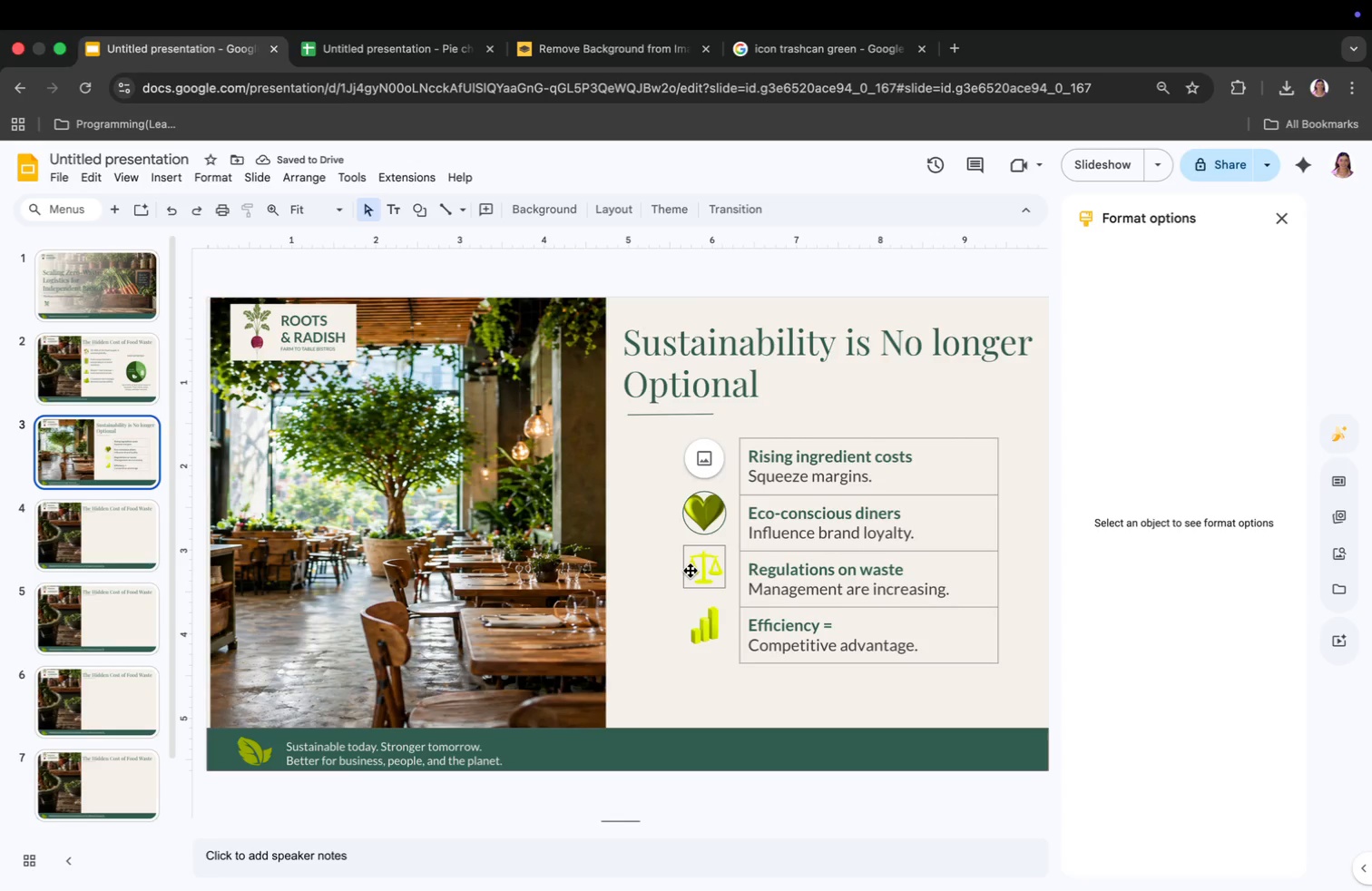 
wait(5.04)
 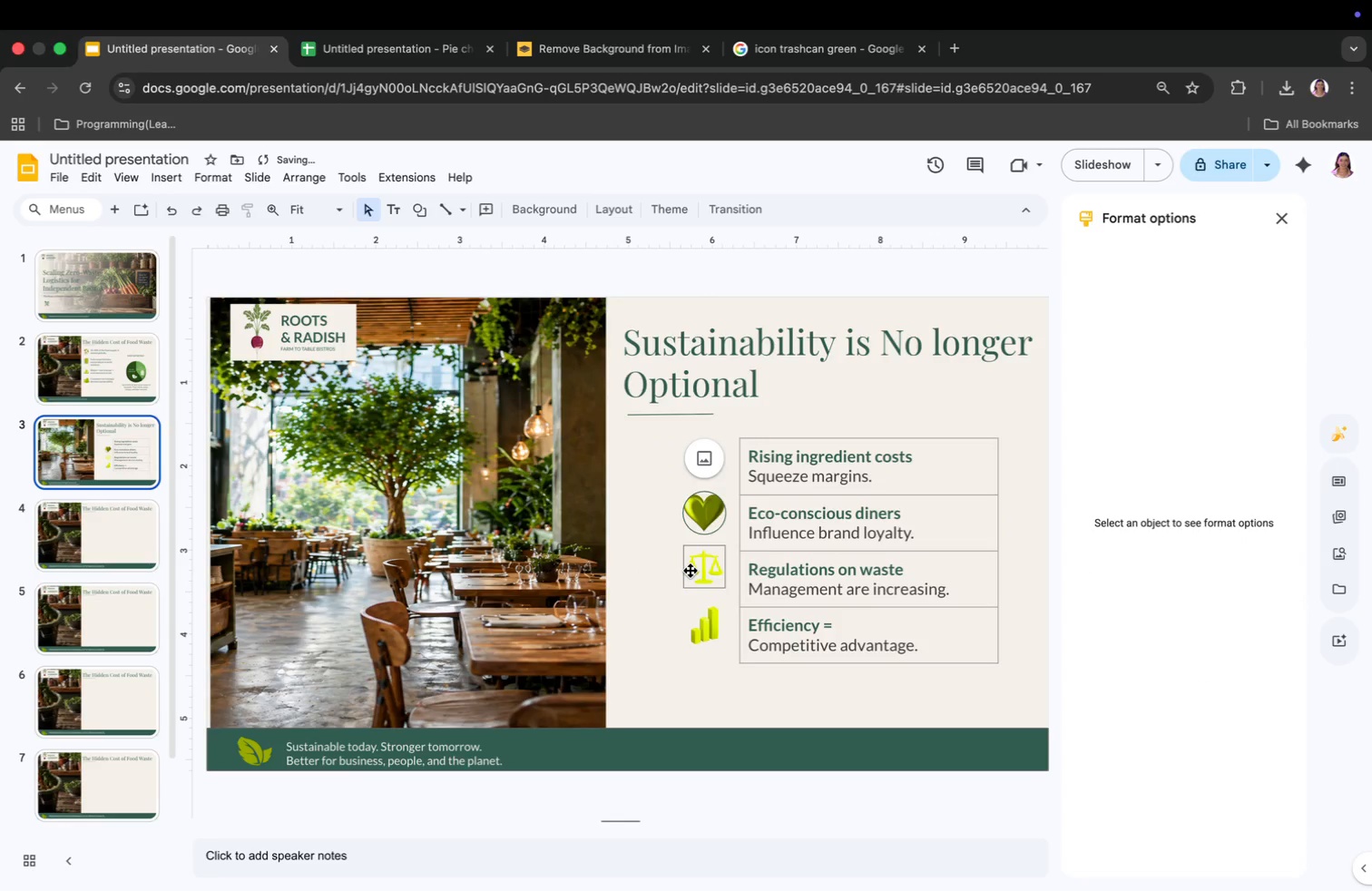 
left_click([707, 610])
 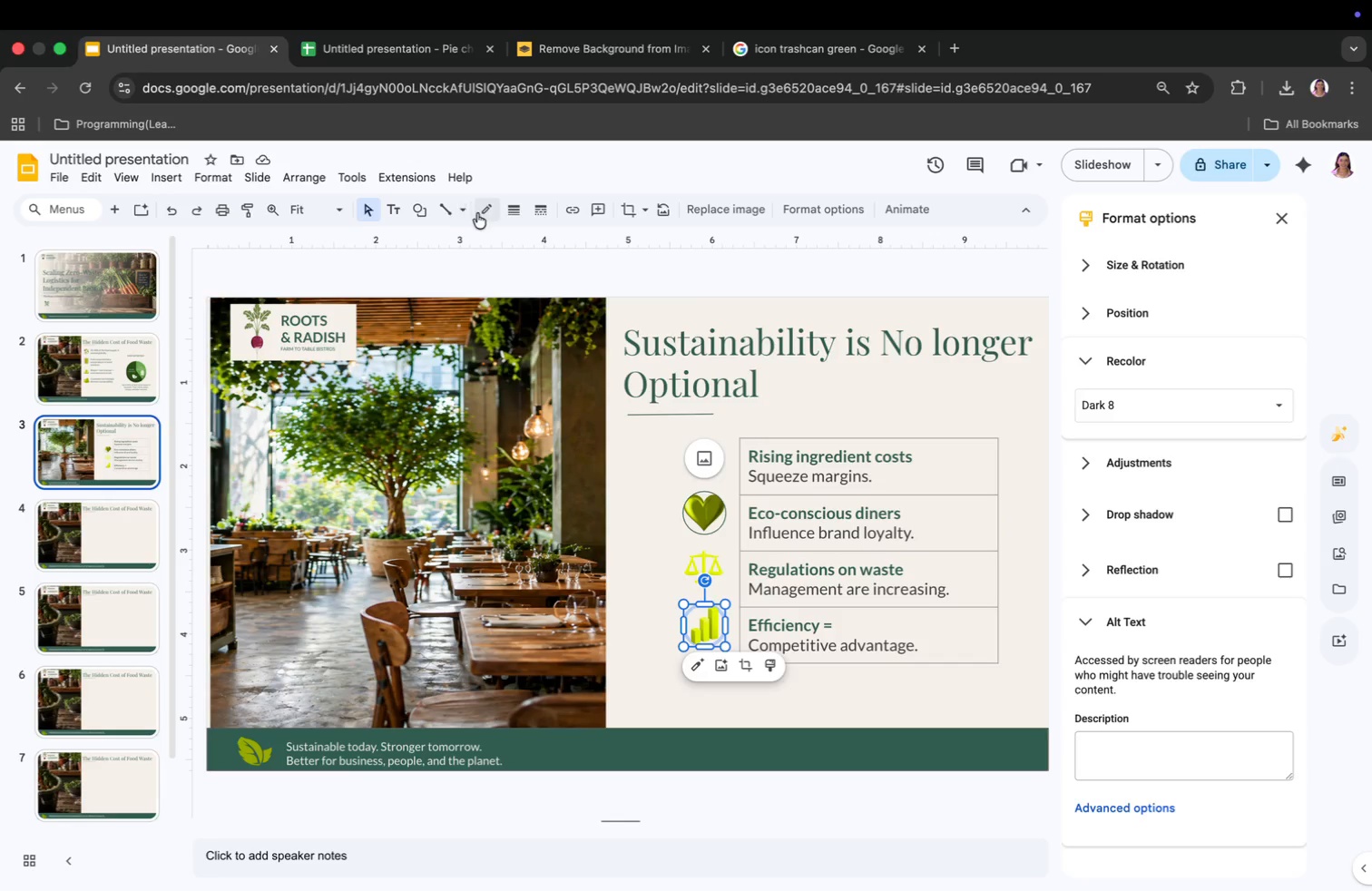 
left_click([479, 214])
 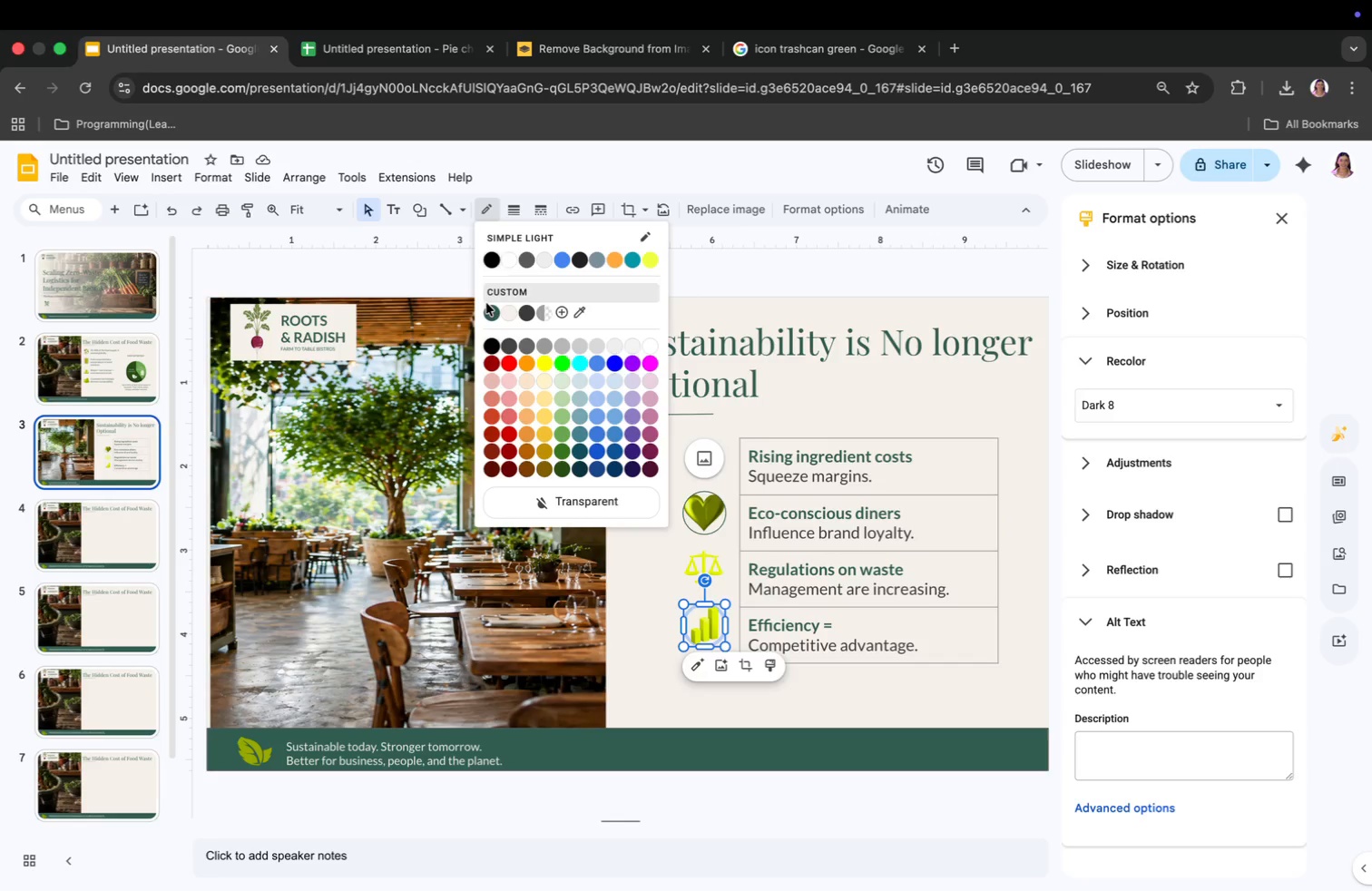 
left_click([487, 308])
 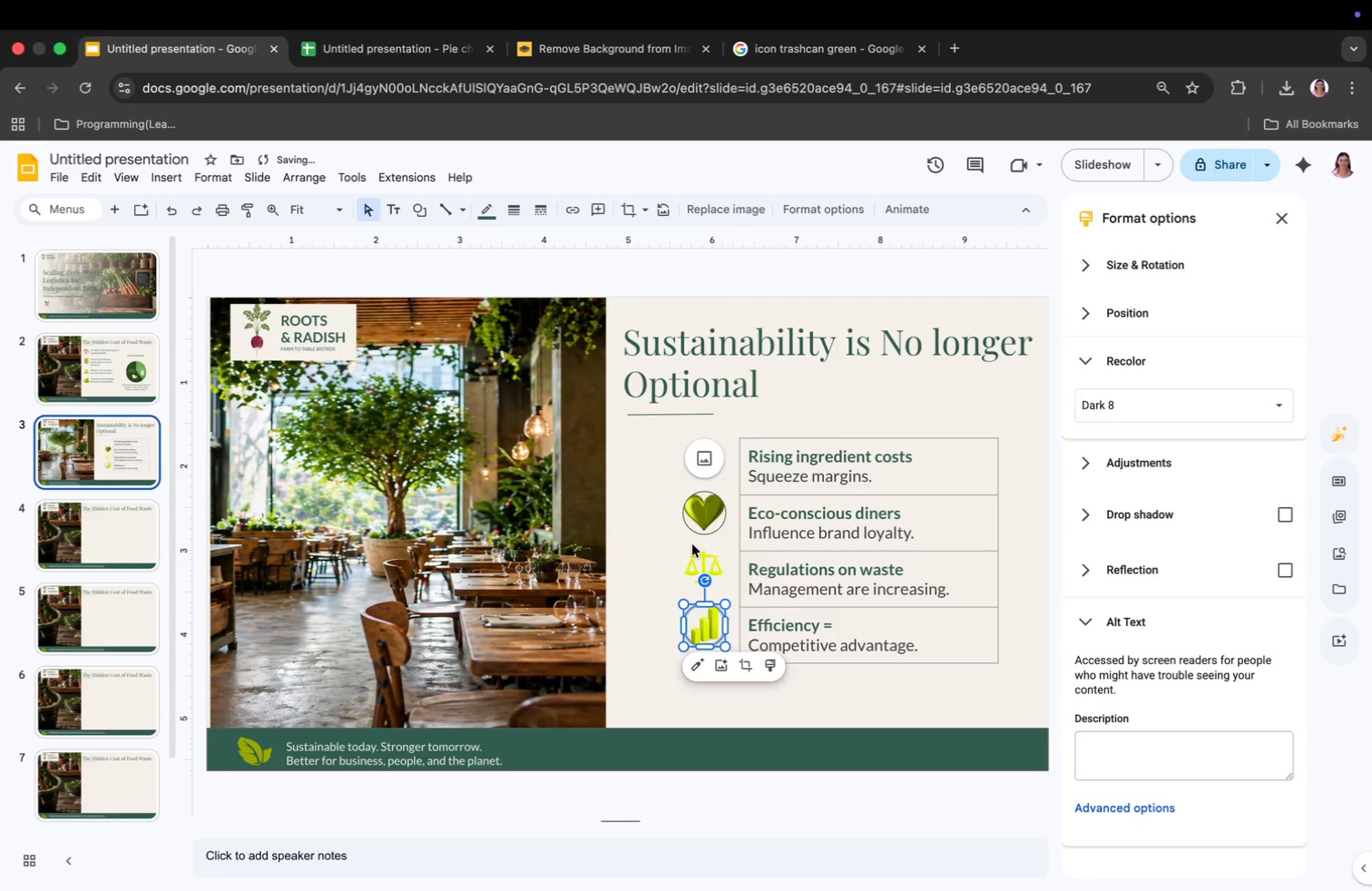 
left_click([701, 569])
 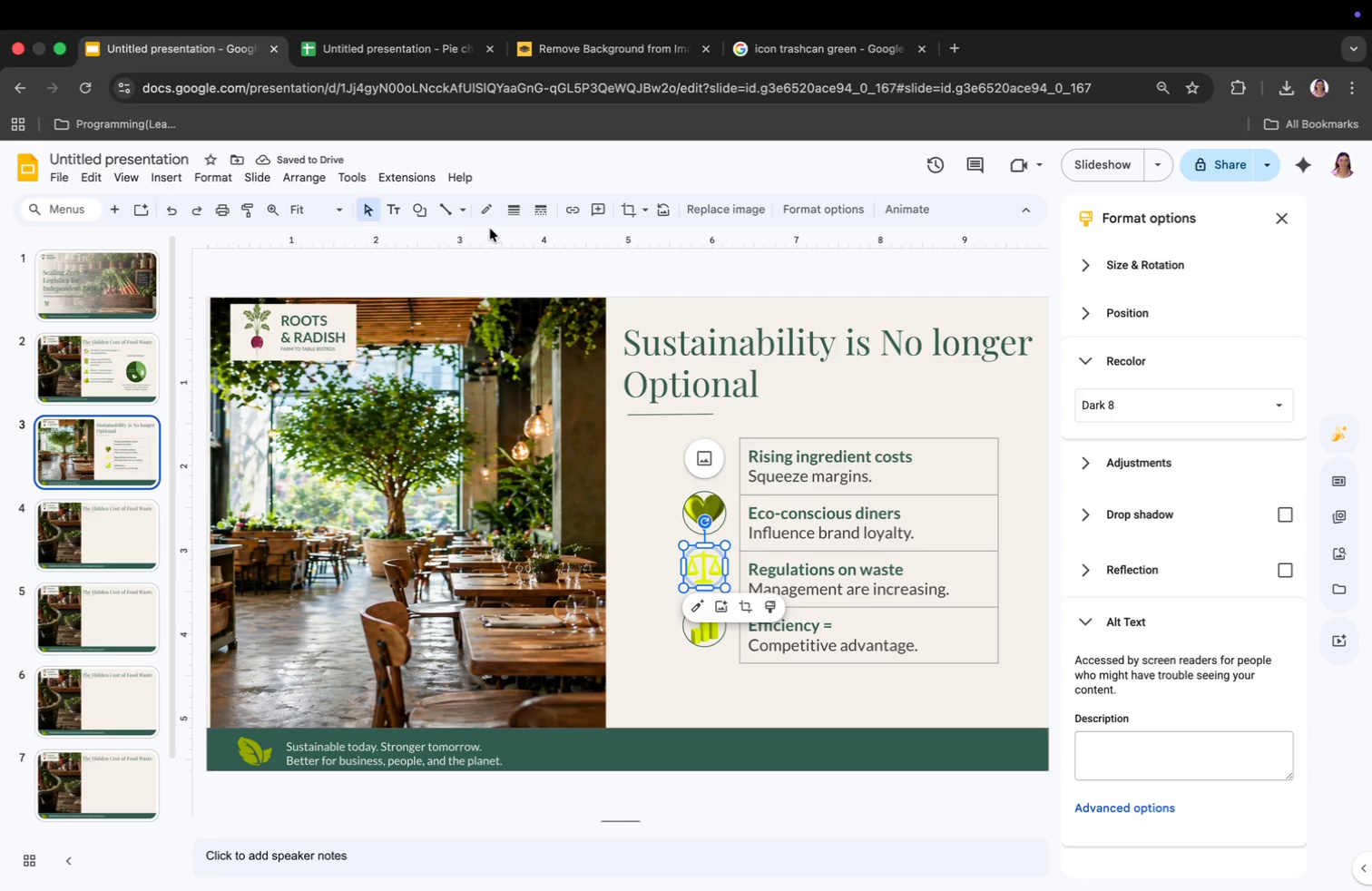 
left_click([483, 216])
 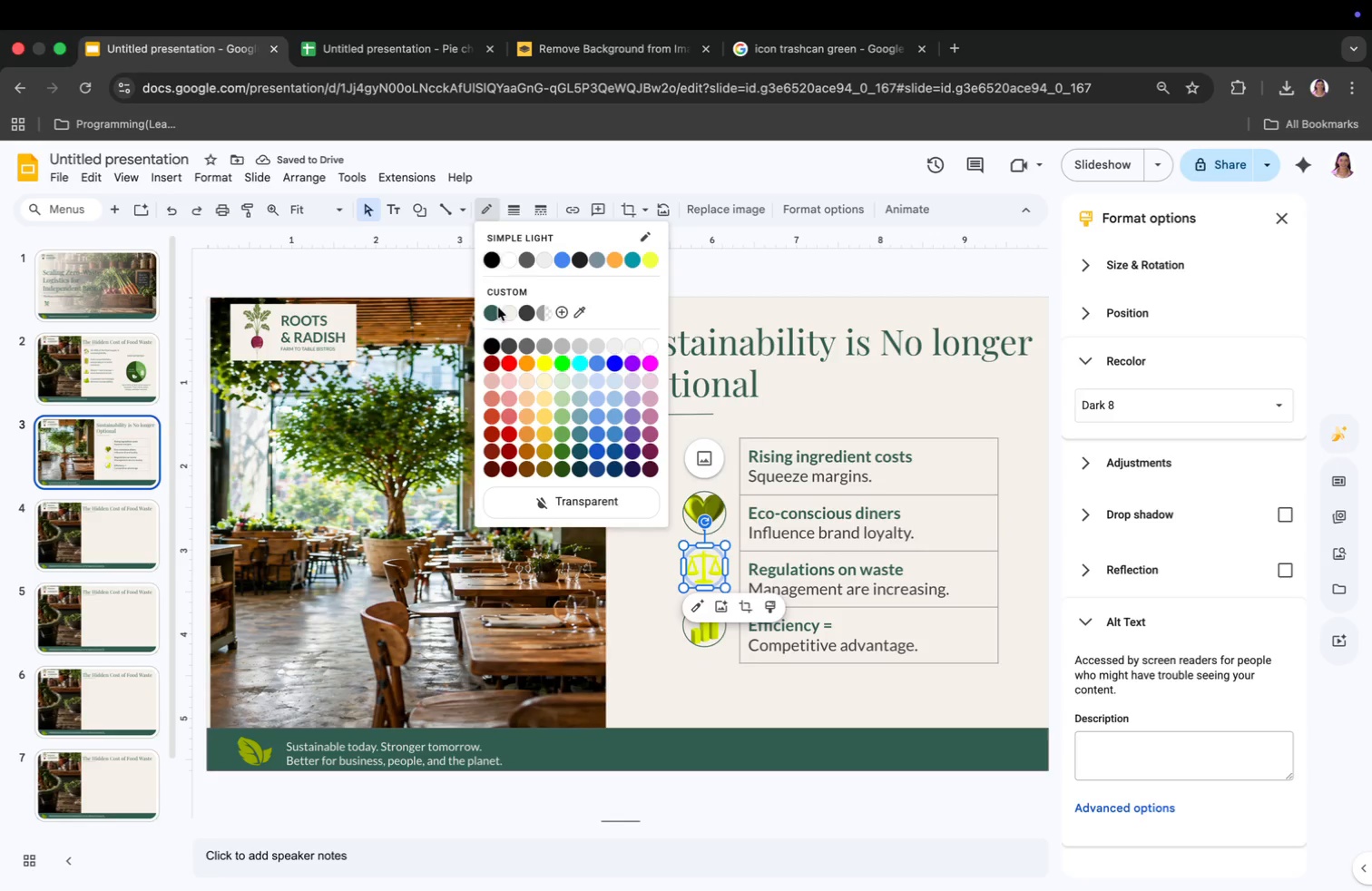 
left_click([495, 308])
 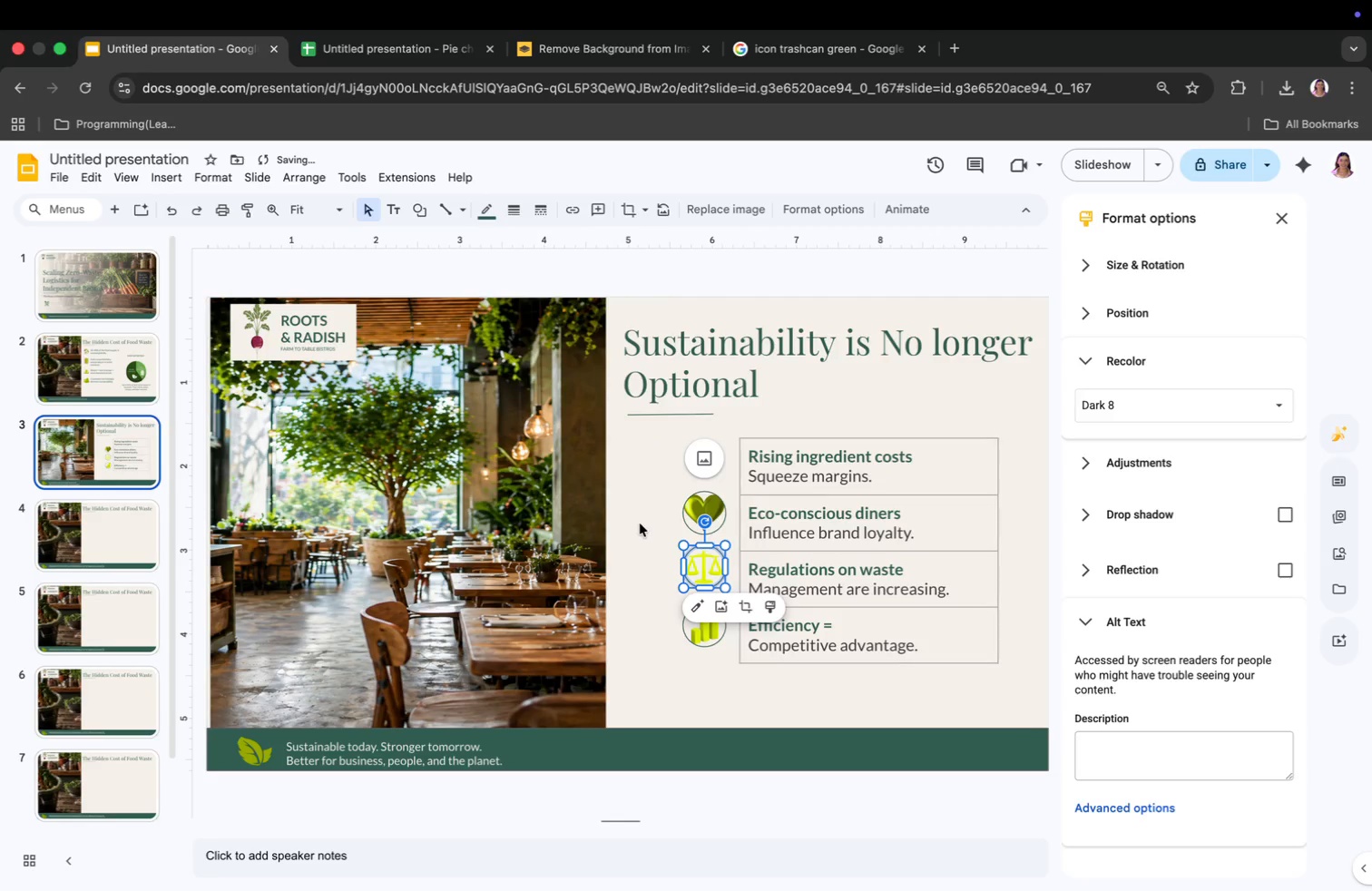 
left_click([641, 528])
 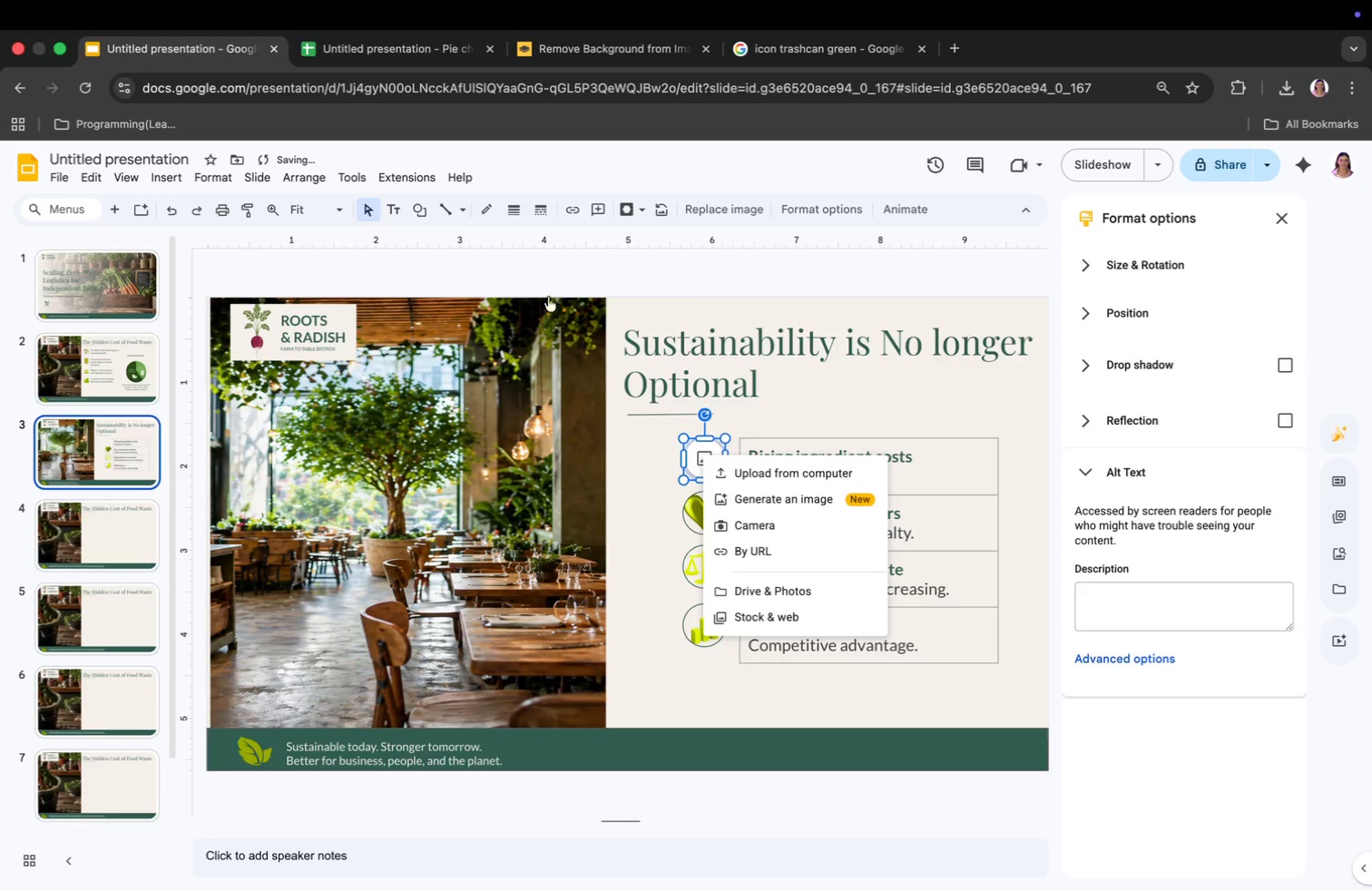 
left_click([485, 210])
 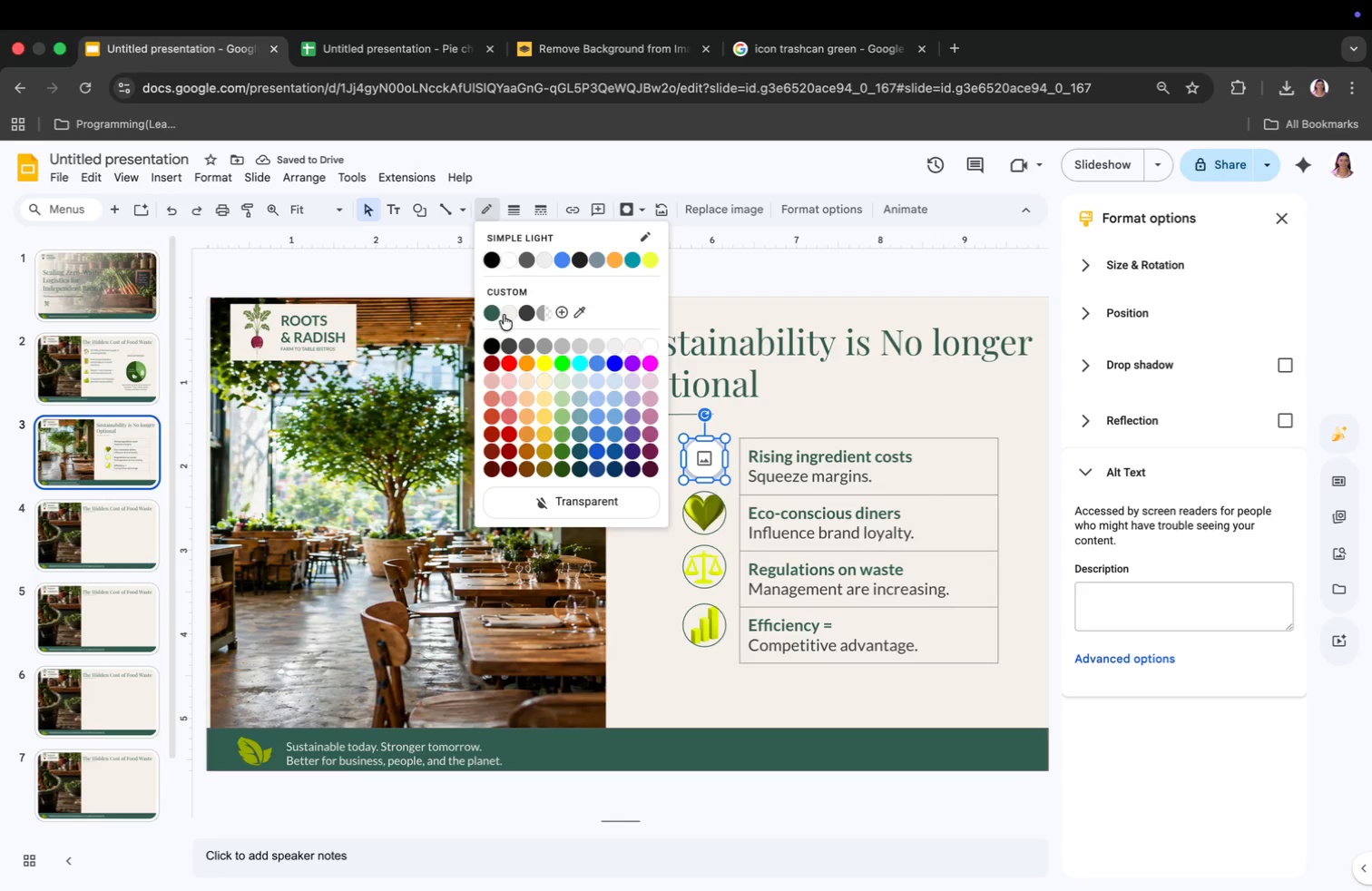 
left_click([491, 312])
 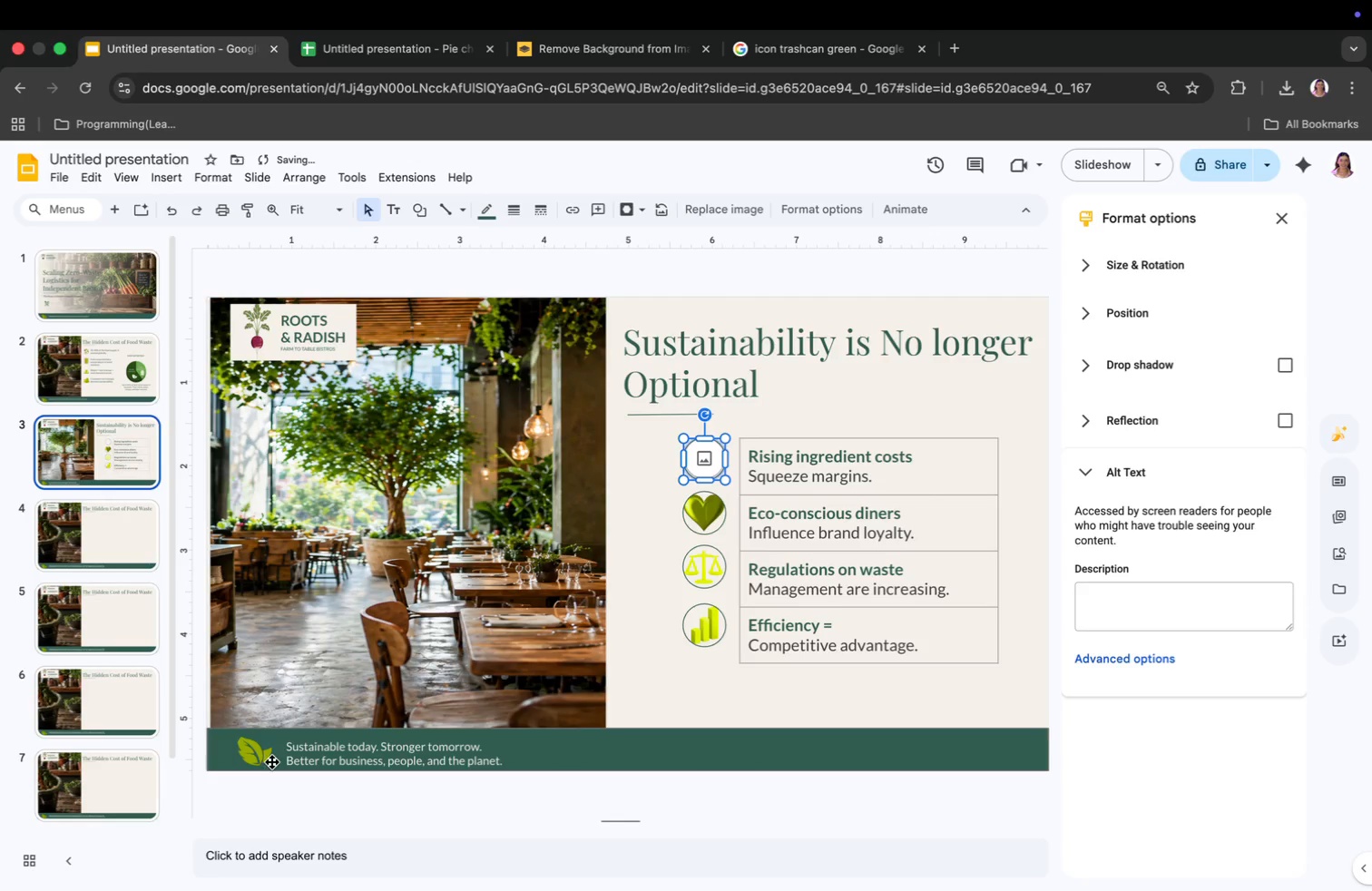 
left_click([260, 757])
 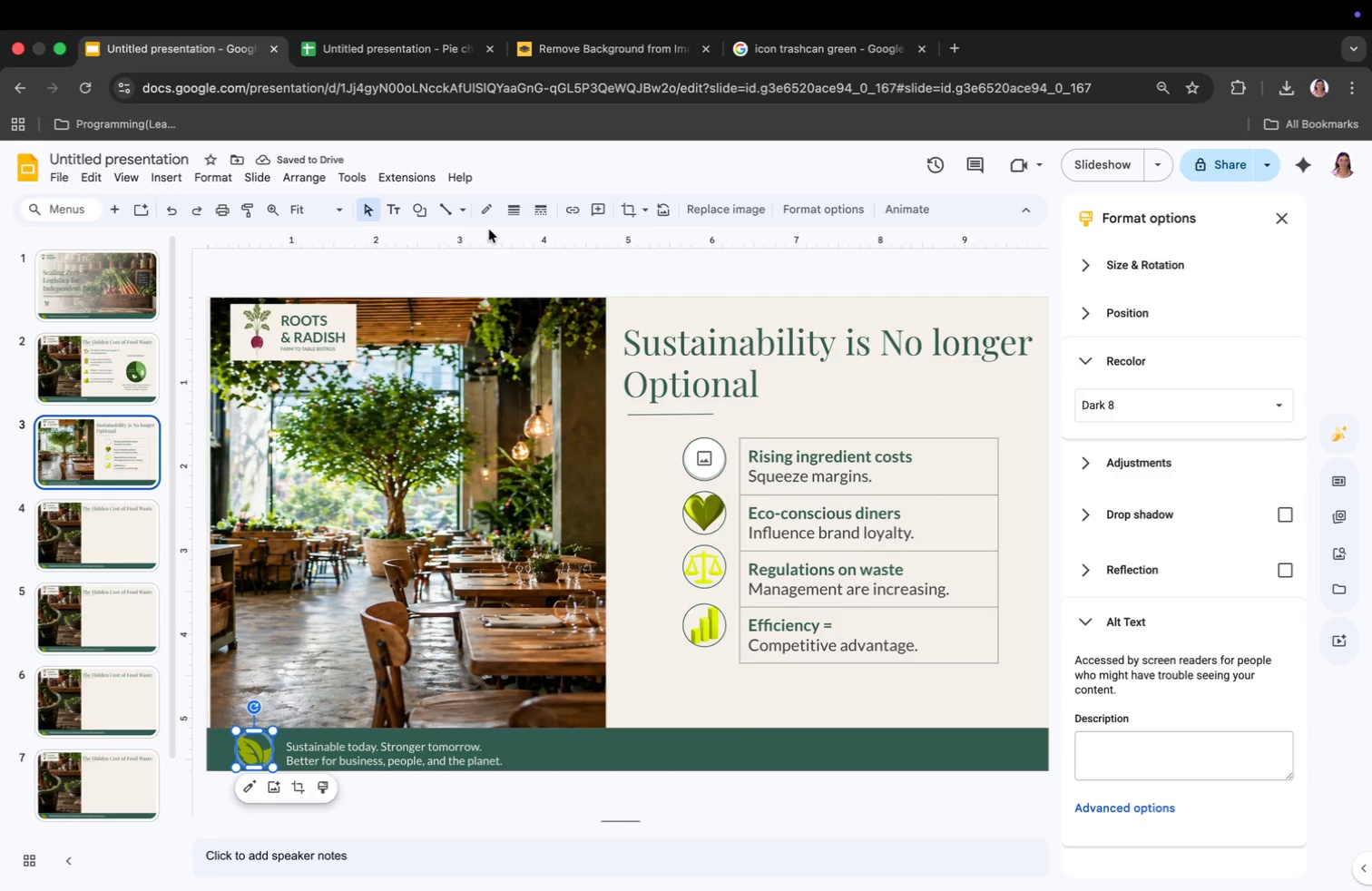 
left_click([485, 211])
 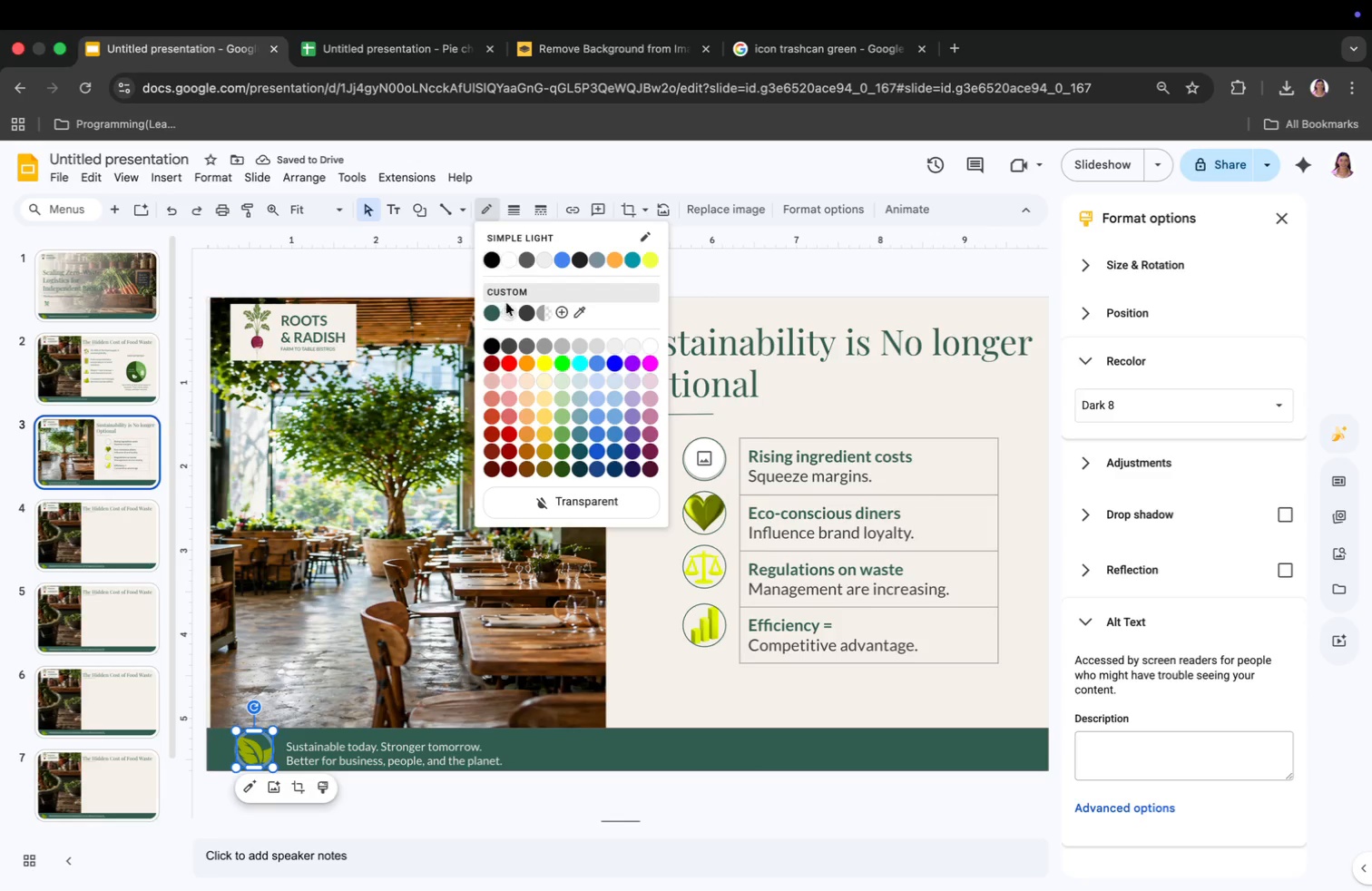 
left_click([506, 308])
 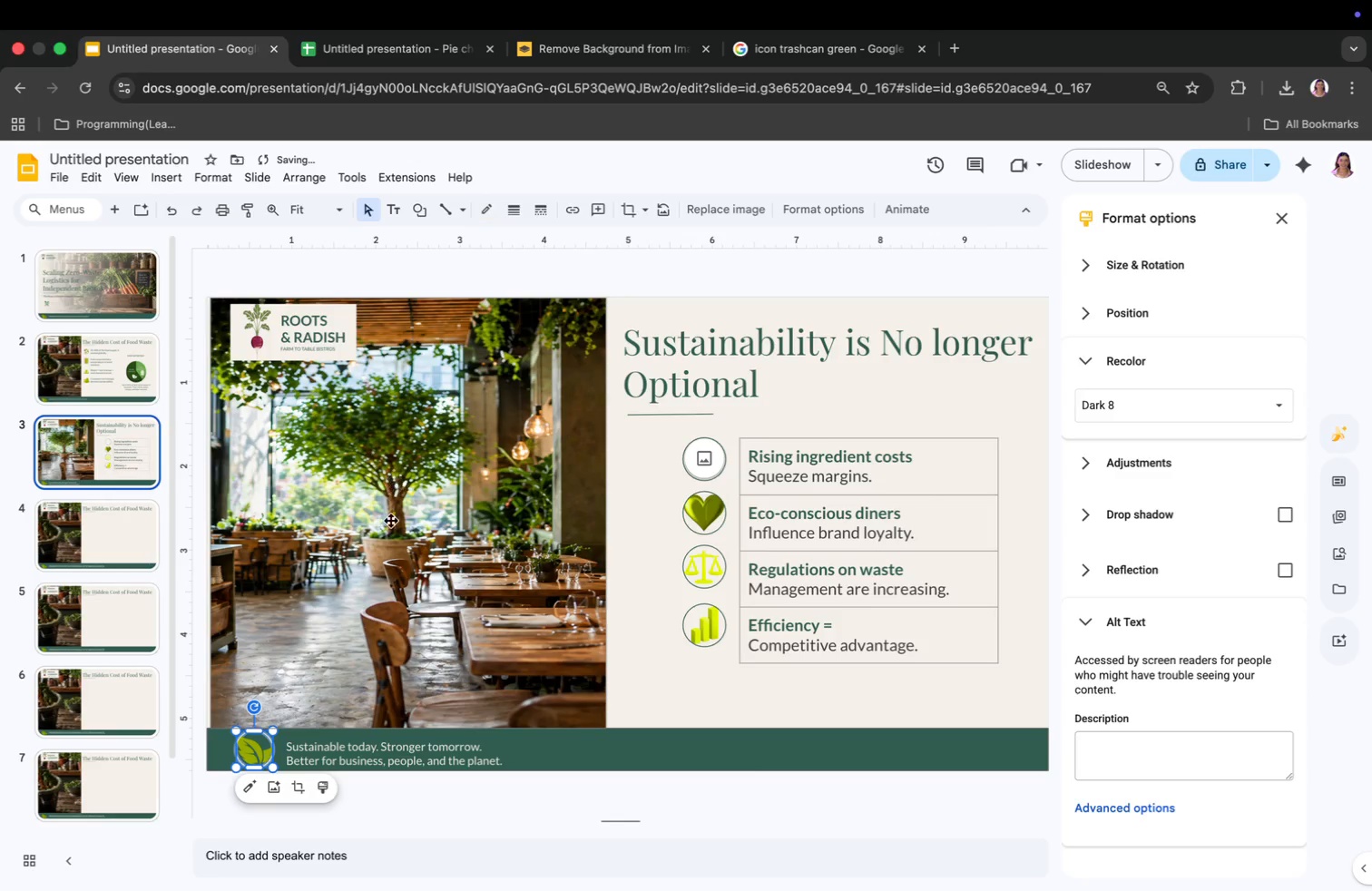 
left_click([392, 523])
 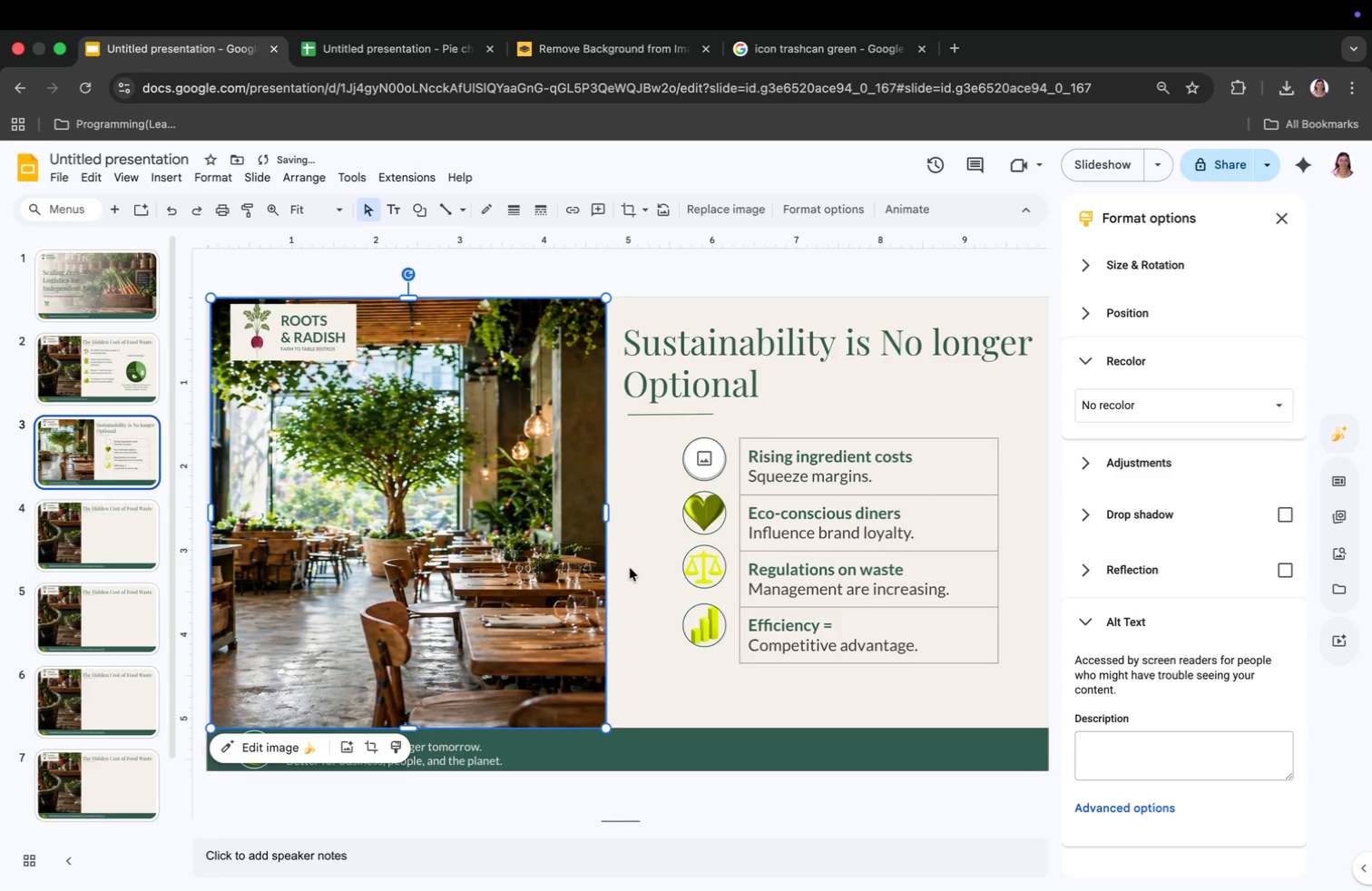 
left_click([632, 570])
 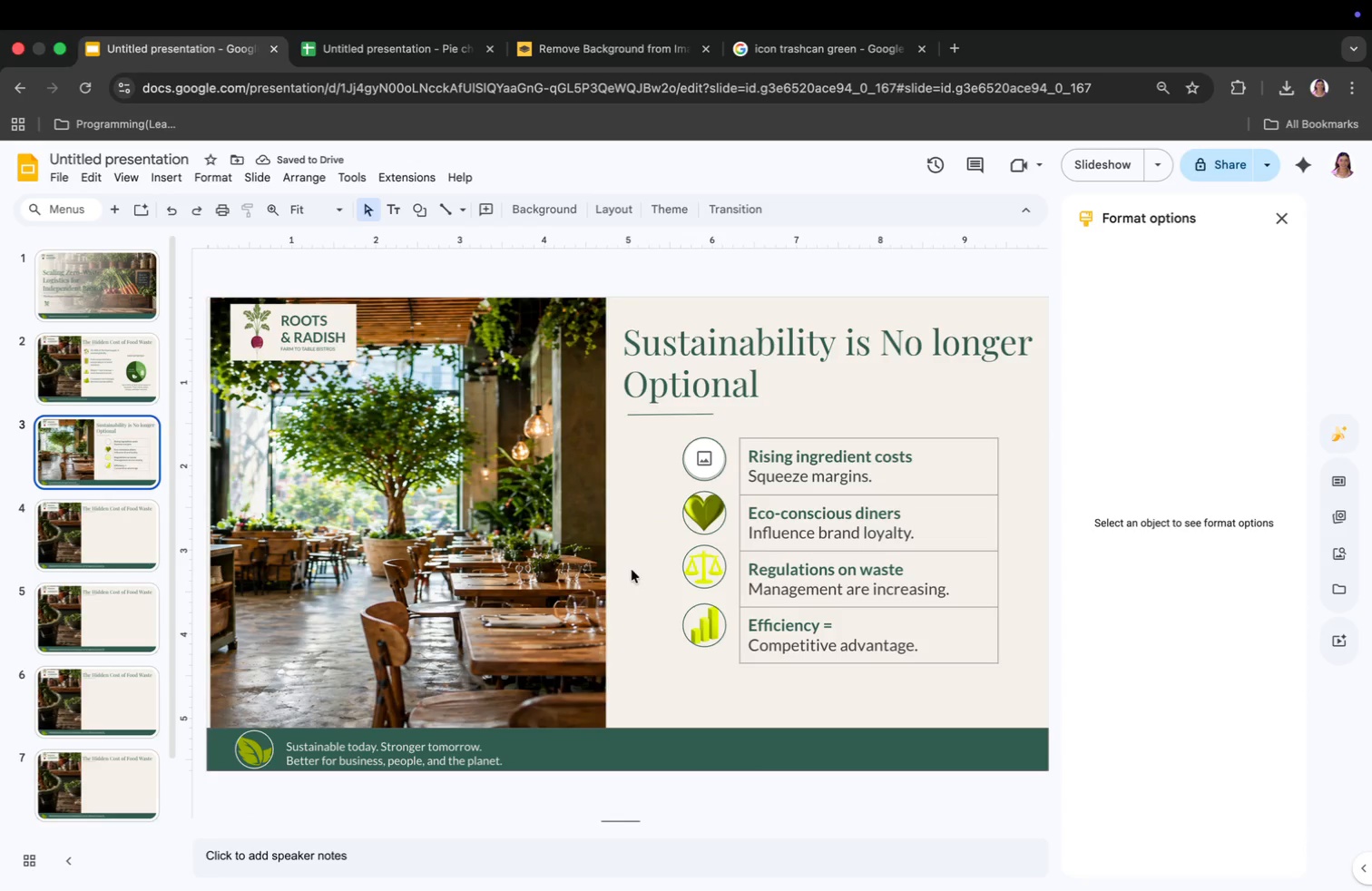 
left_click_drag(start_coordinate=[805, 60], to_coordinate=[803, 55])
 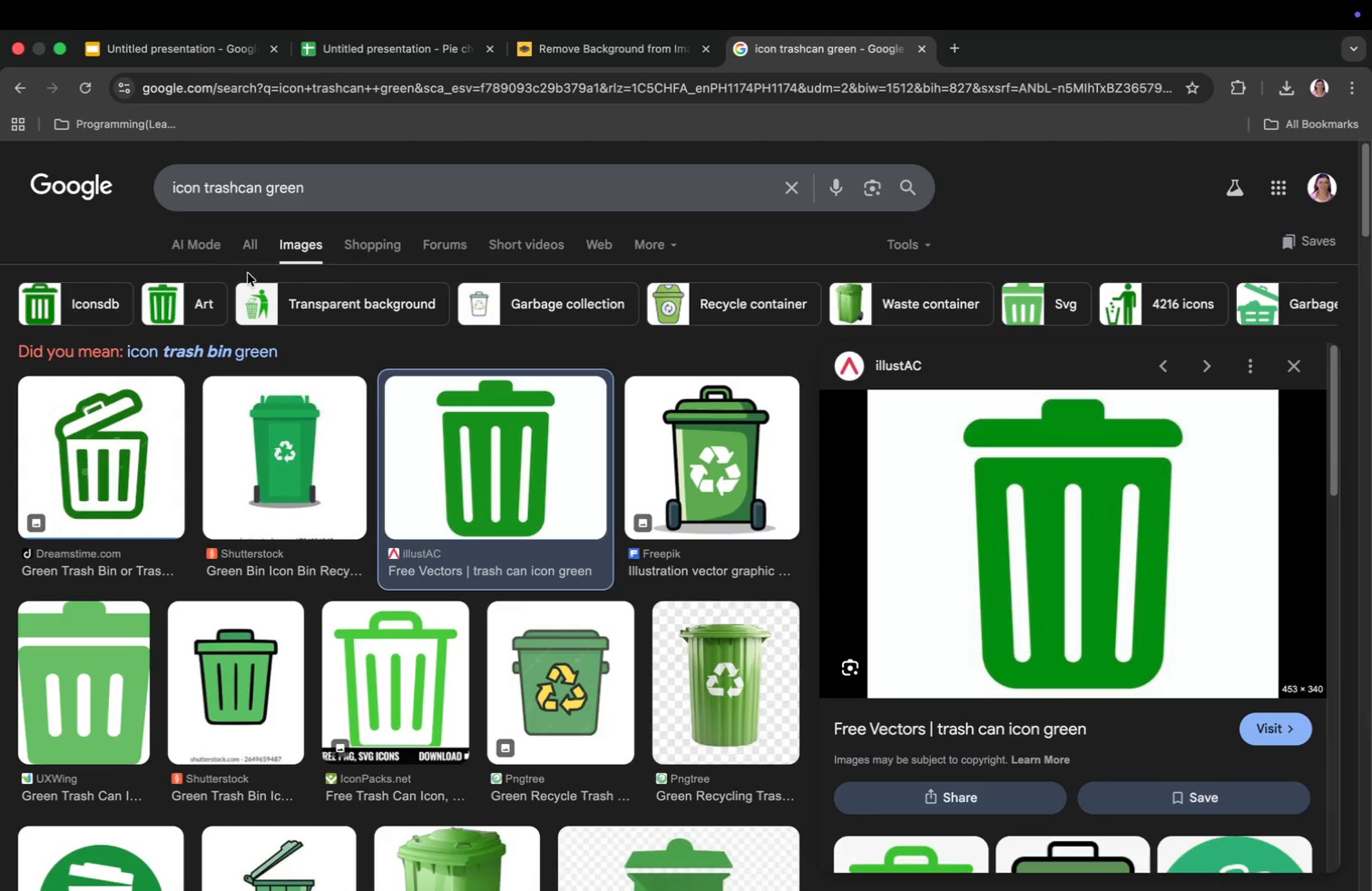 
left_click([208, 193])
 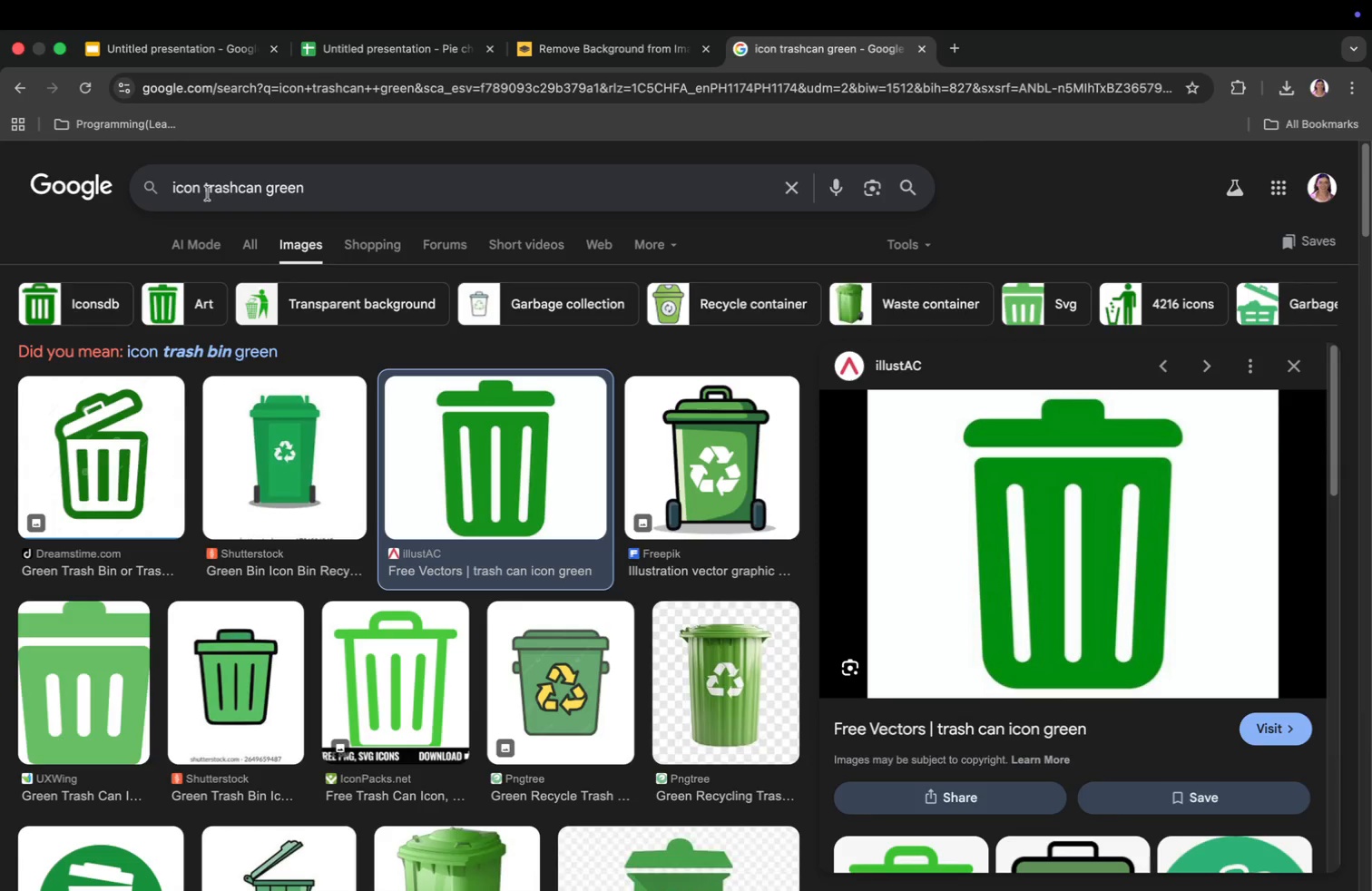 
left_click_drag(start_coordinate=[207, 191], to_coordinate=[220, 192])
 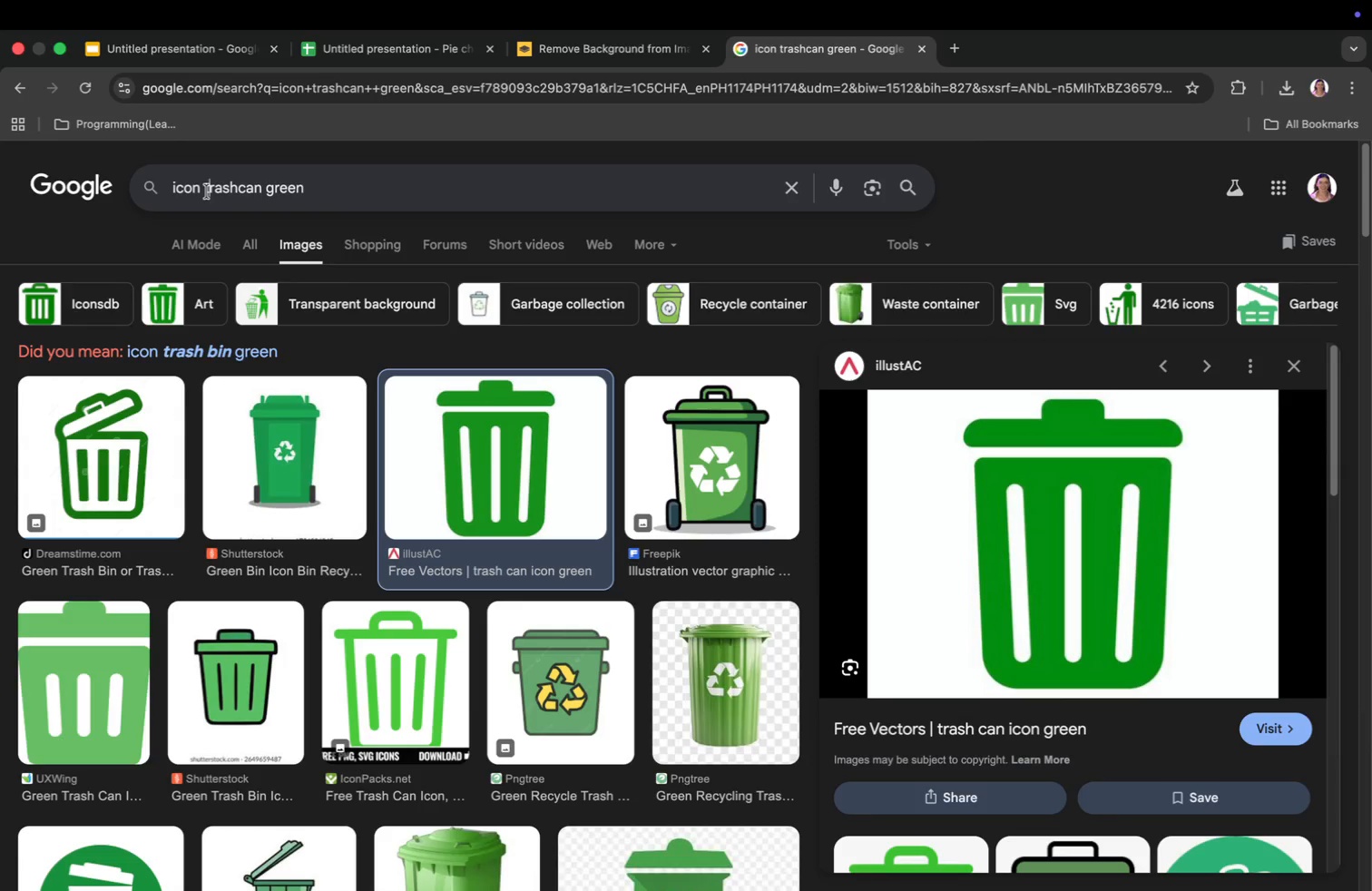 
left_click_drag(start_coordinate=[260, 192], to_coordinate=[204, 187])
 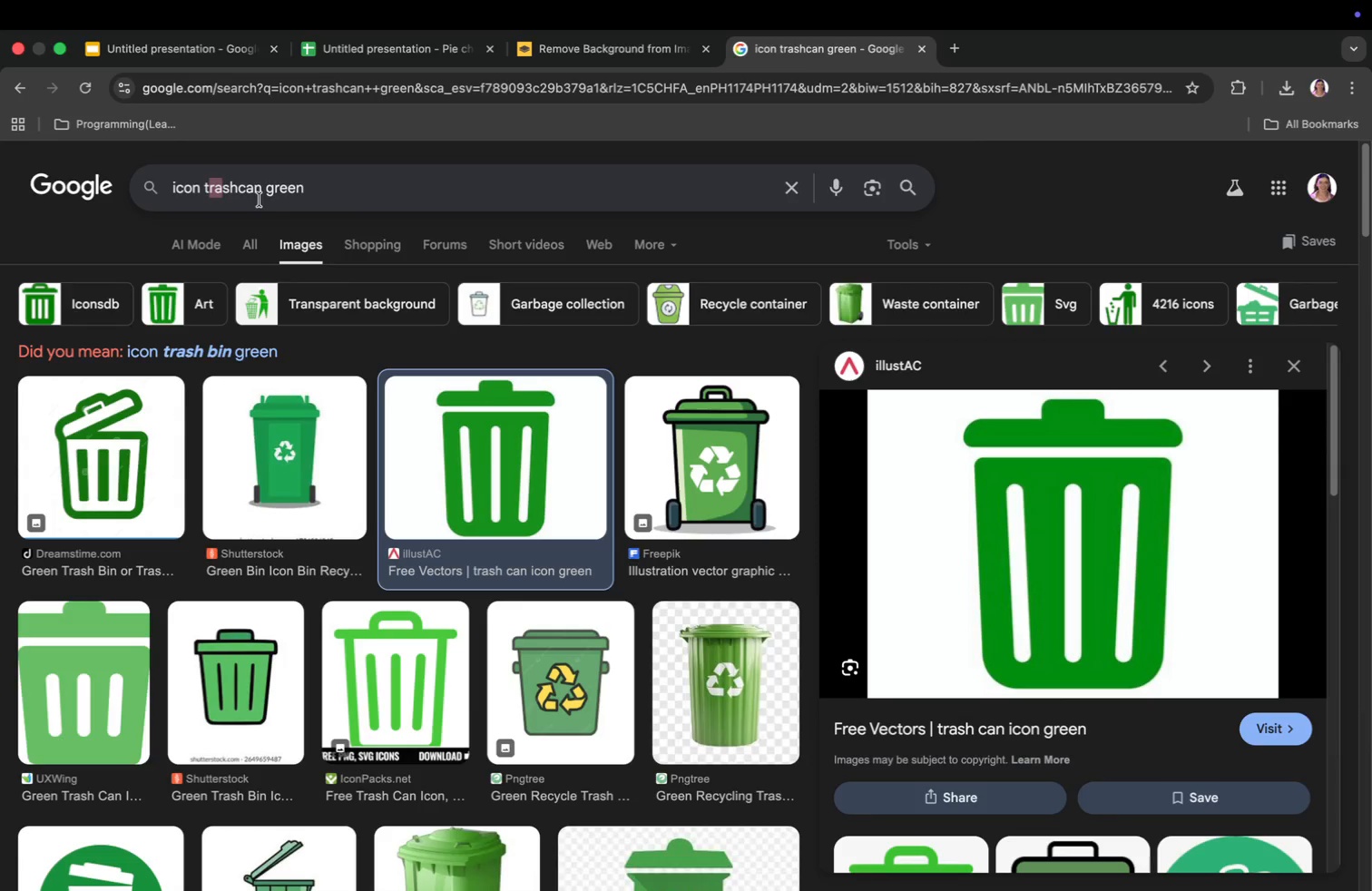 
hold_key(key=ShiftLeft, duration=0.67)
 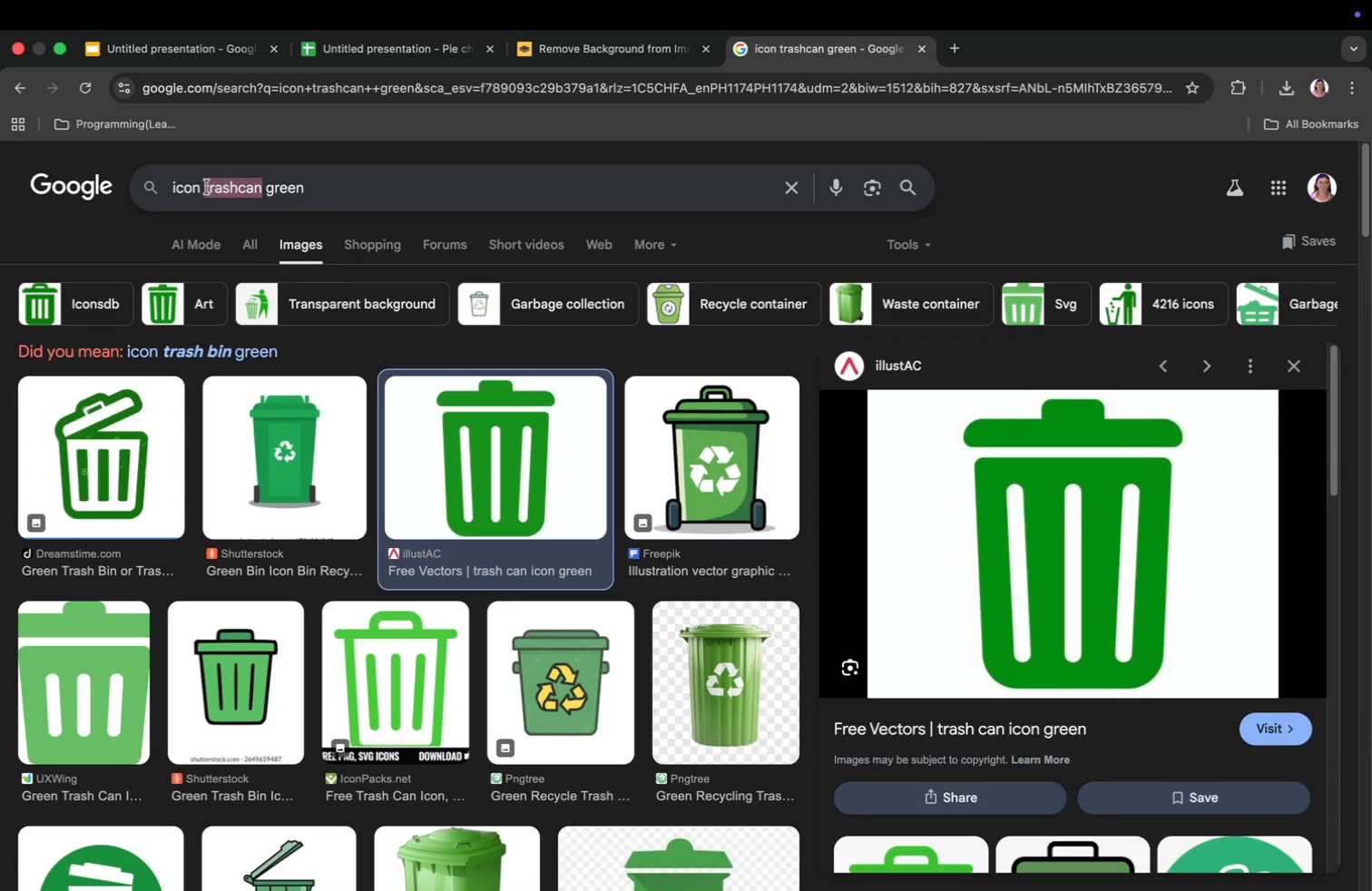 
key(4)
 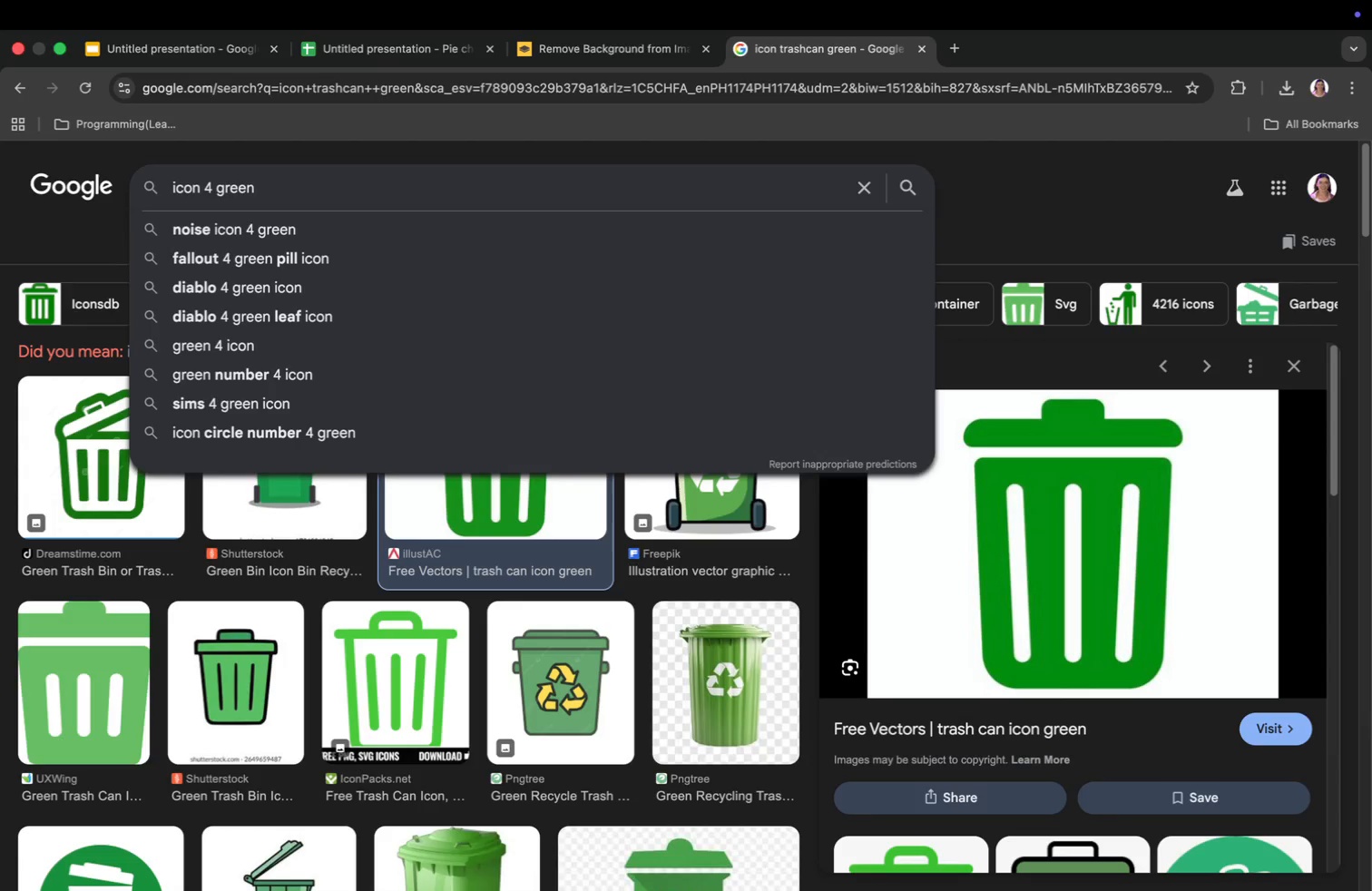 
key(Backspace)
 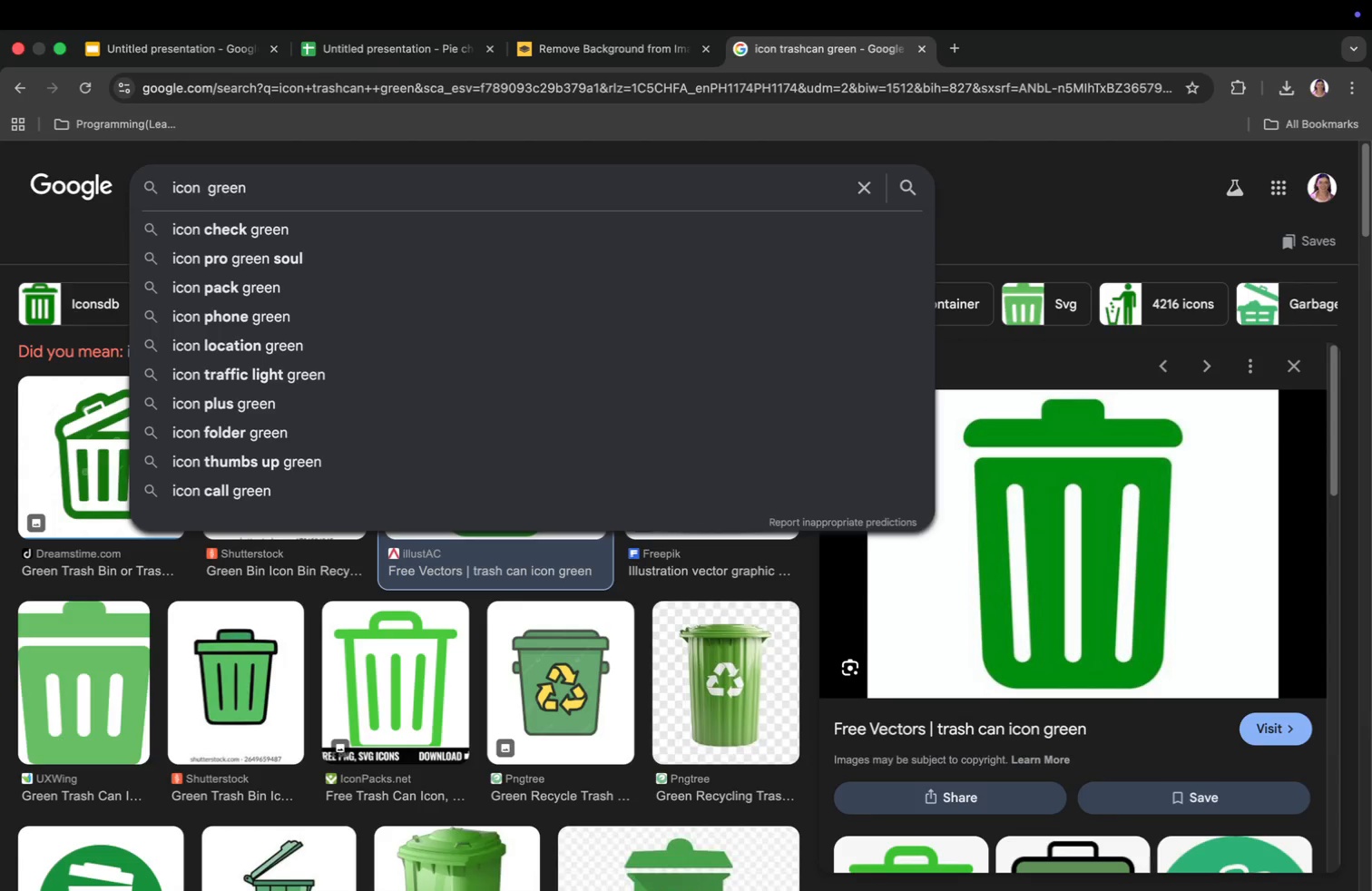 
key(Shift+4)
 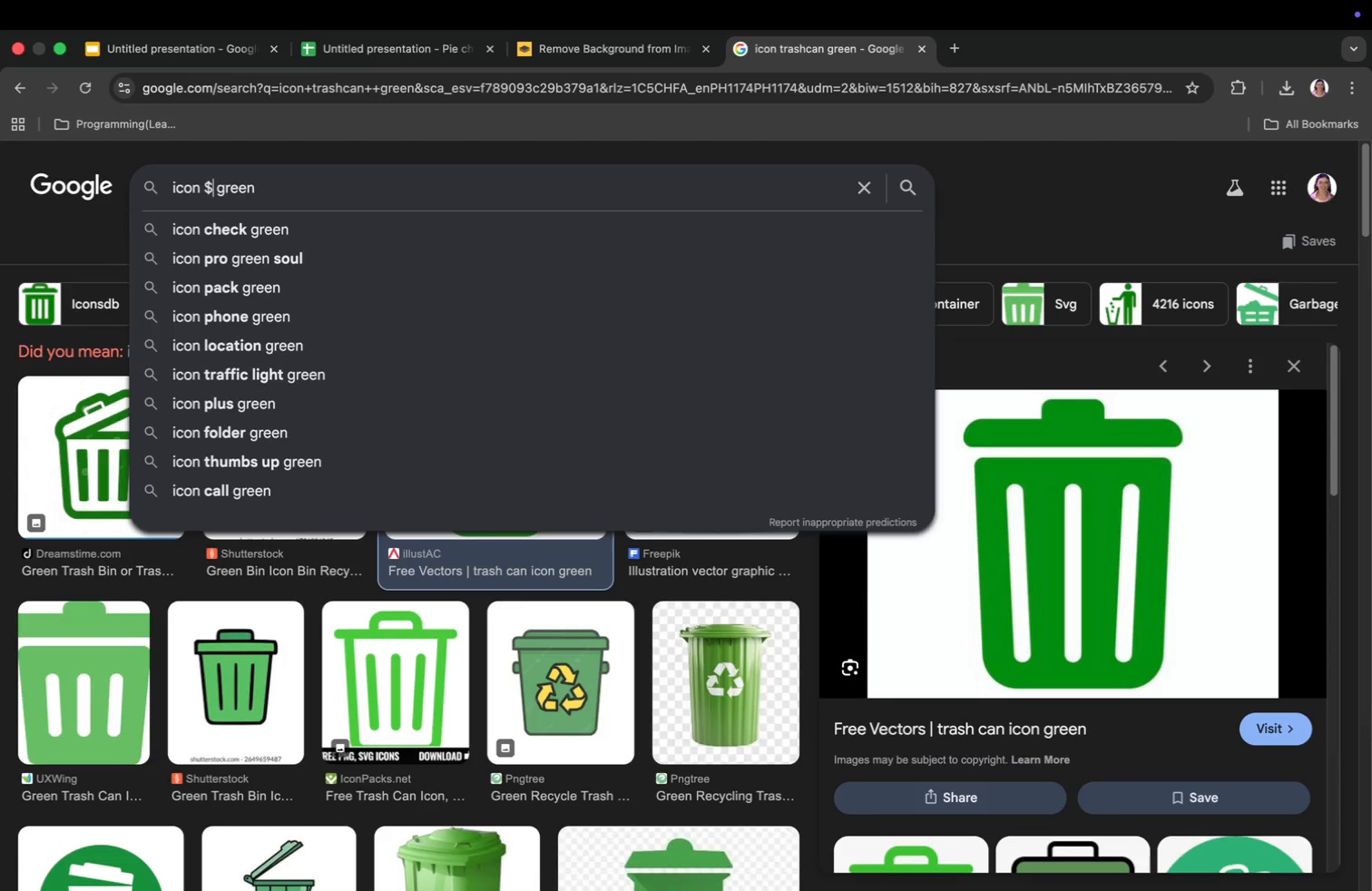 
key(Space)
 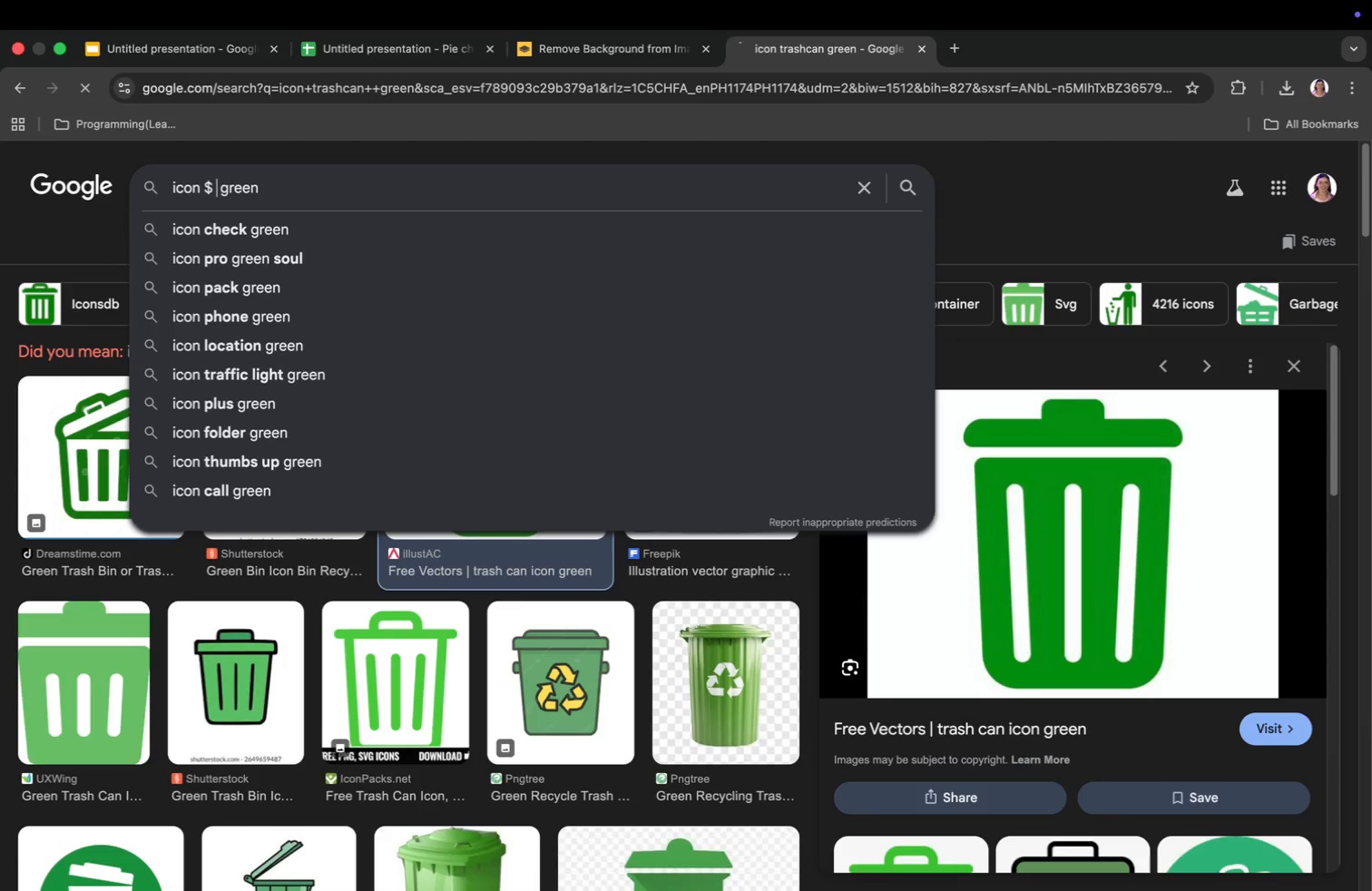 
key(Enter)
 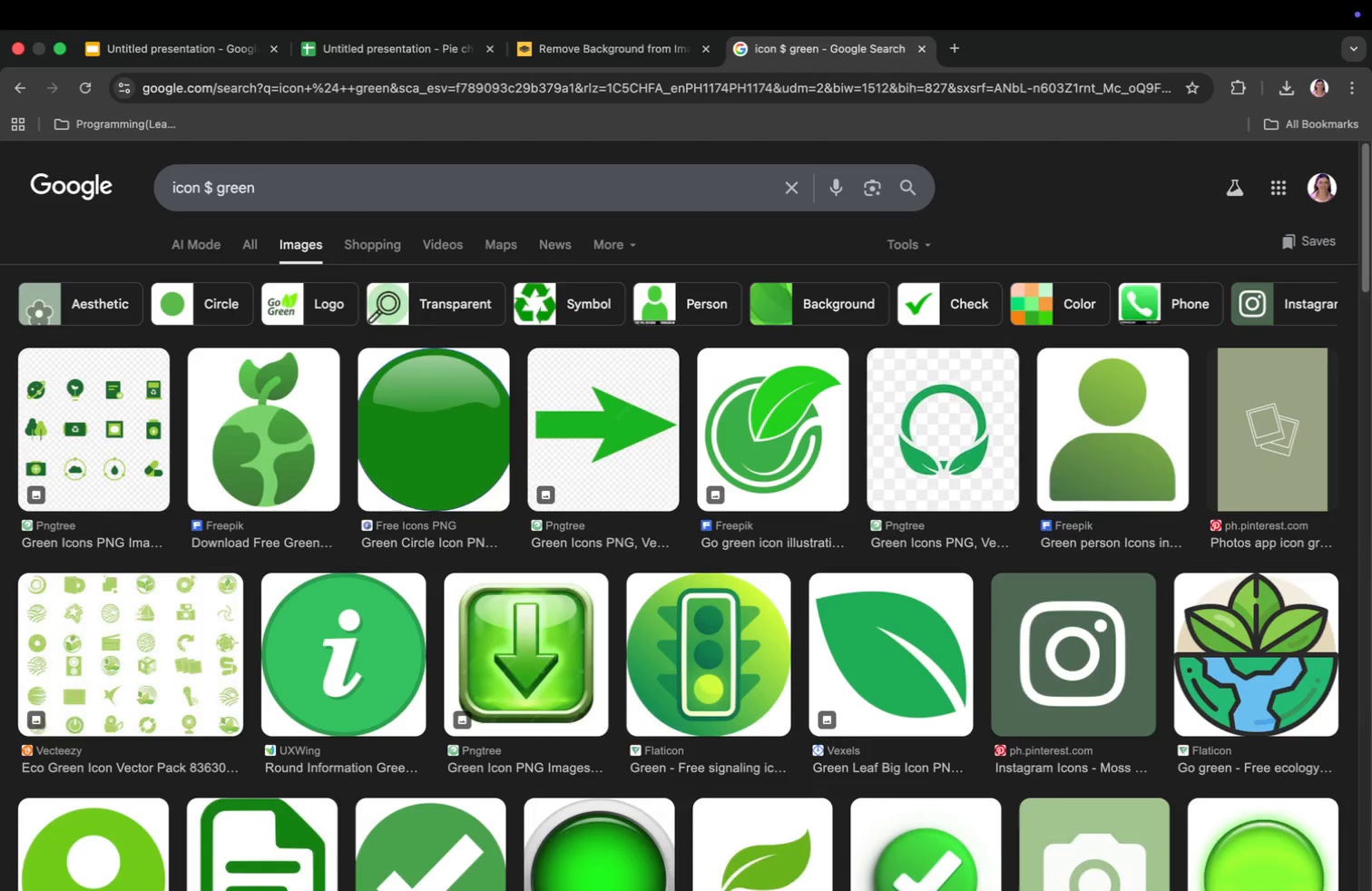 
wait(10.0)
 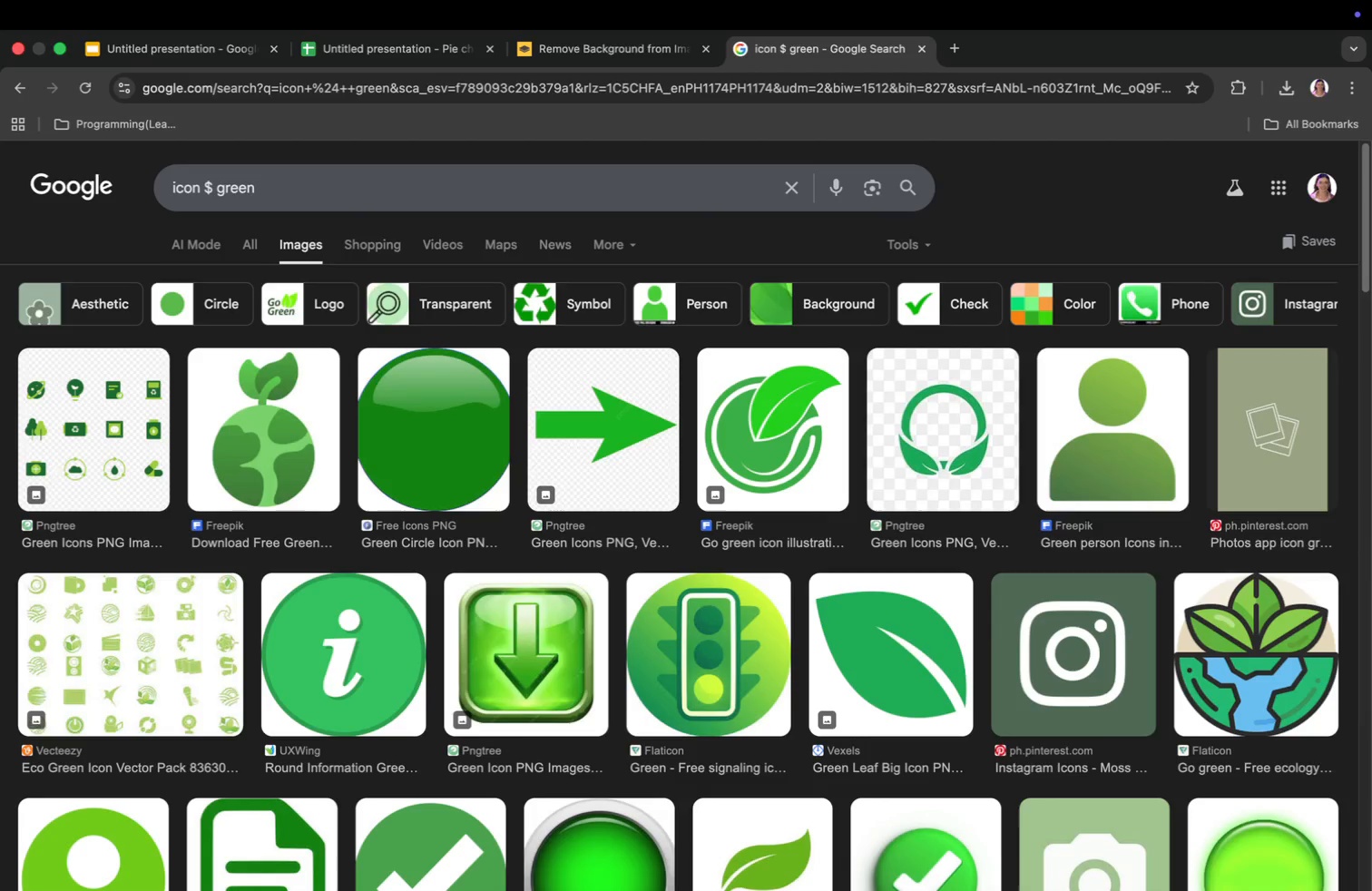 
scroll: coordinate [455, 418], scroll_direction: down, amount: 22.0
 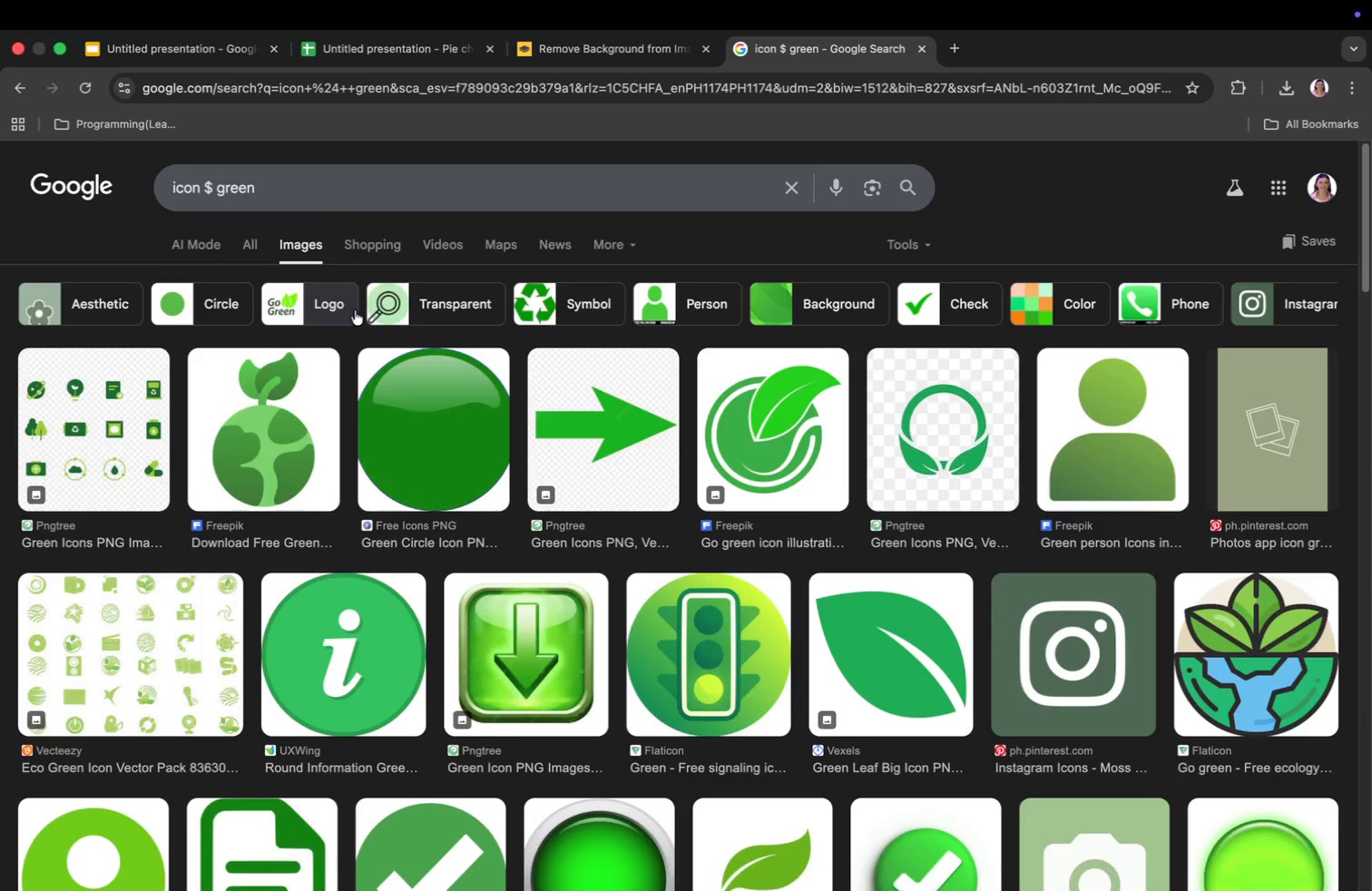 
scroll: coordinate [455, 418], scroll_direction: up, amount: 47.0
 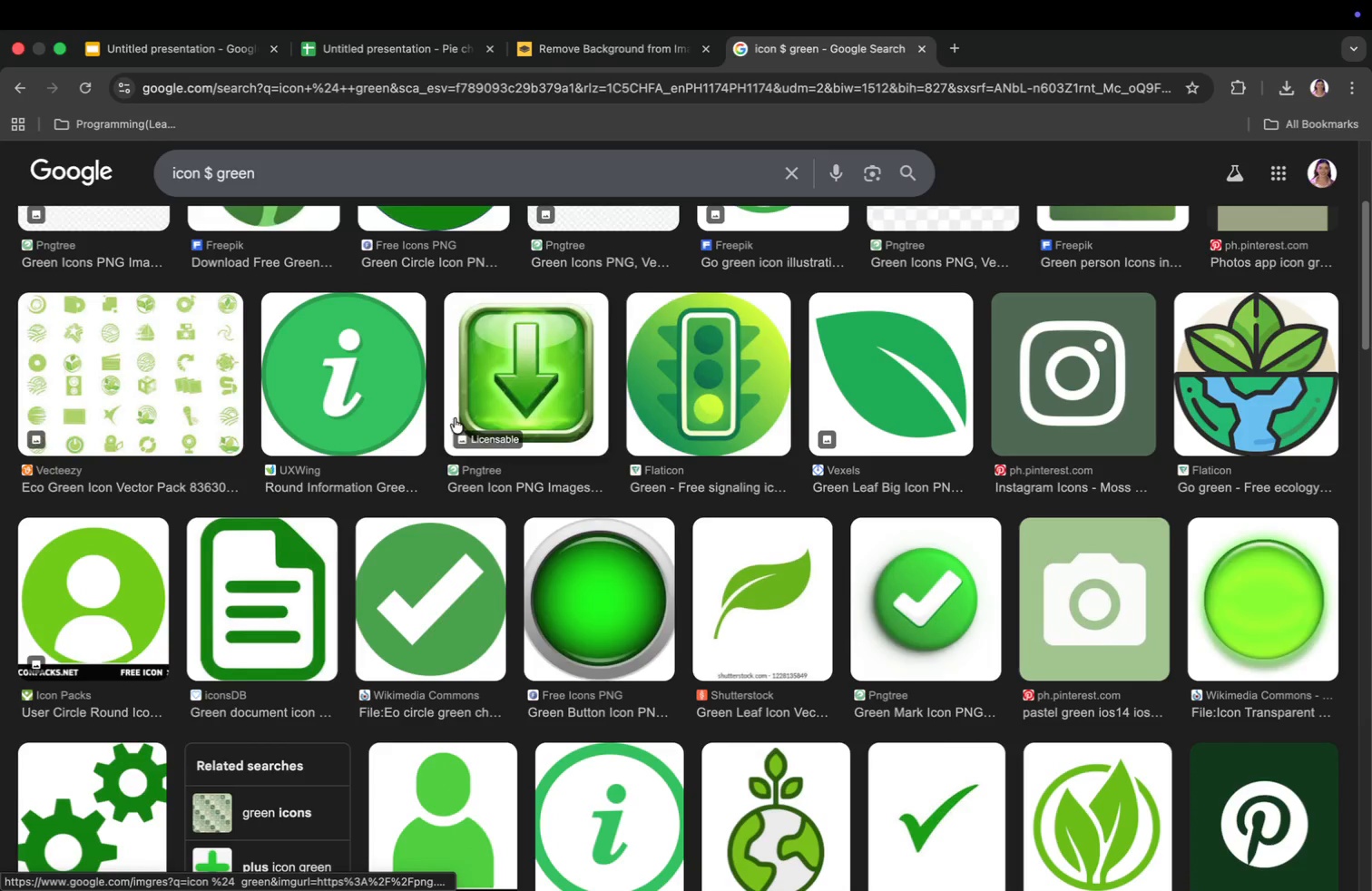 
left_click_drag(start_coordinate=[256, 189], to_coordinate=[216, 179])
 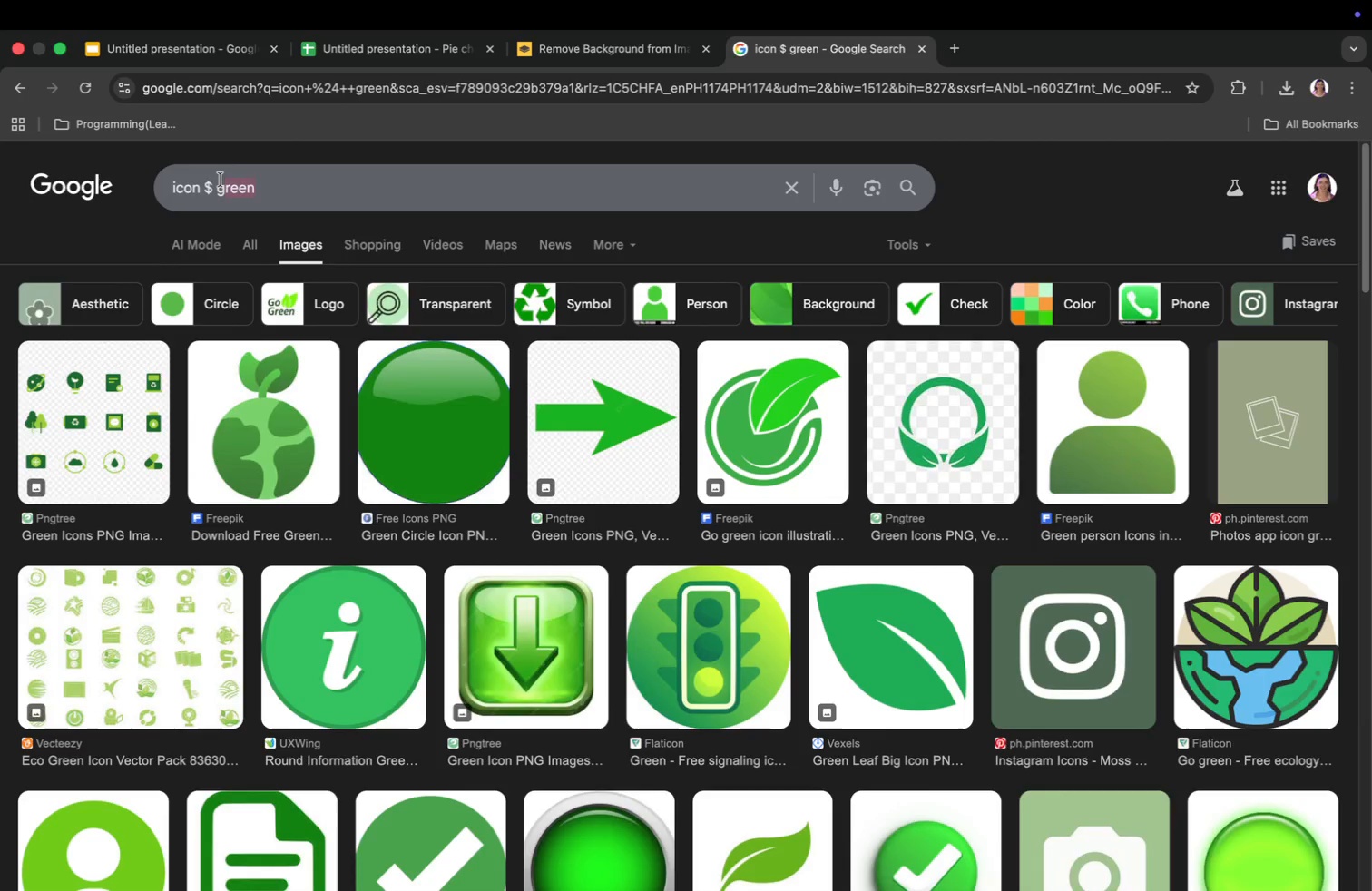 
key(Backspace)
 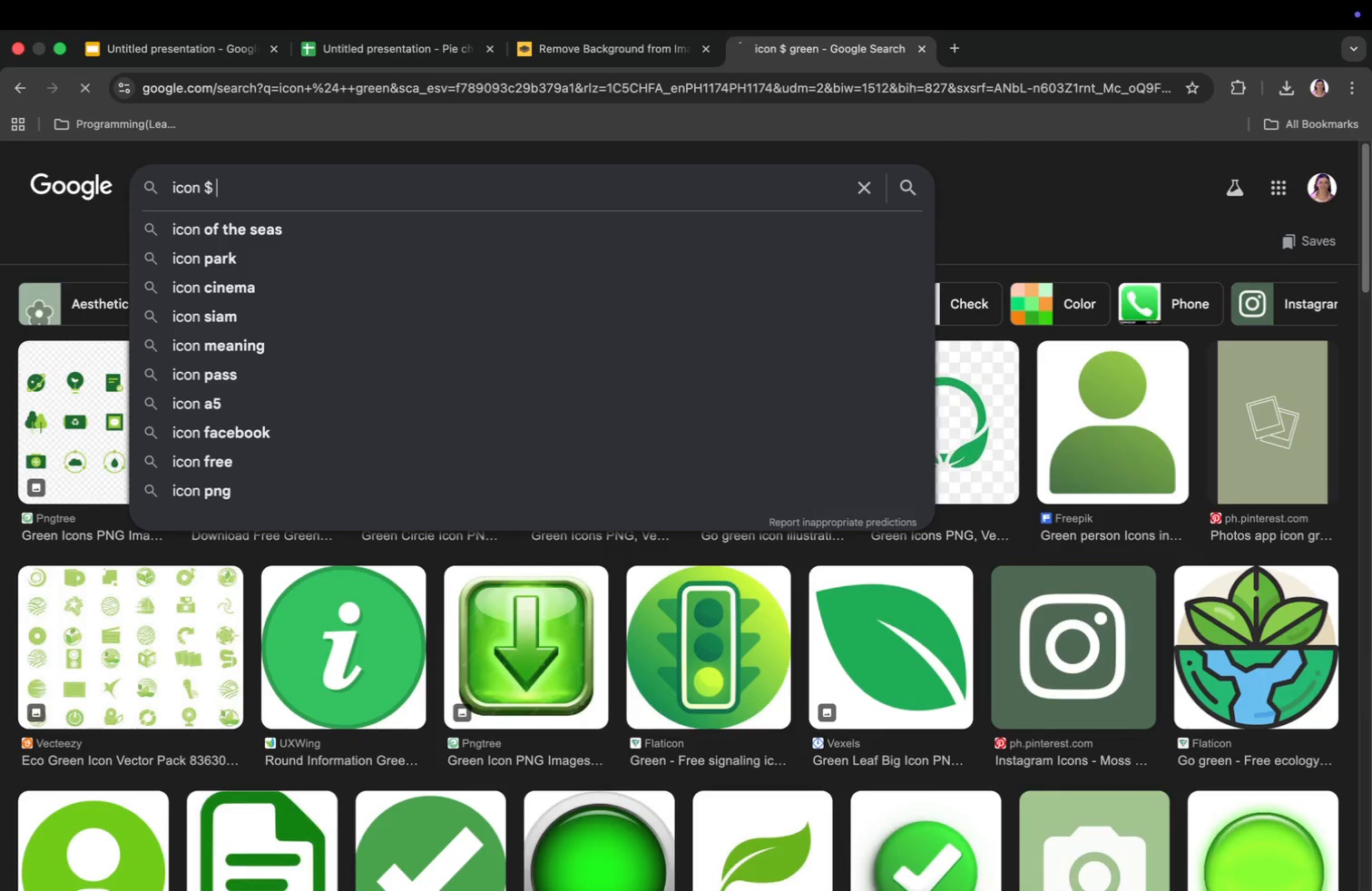 
key(Enter)
 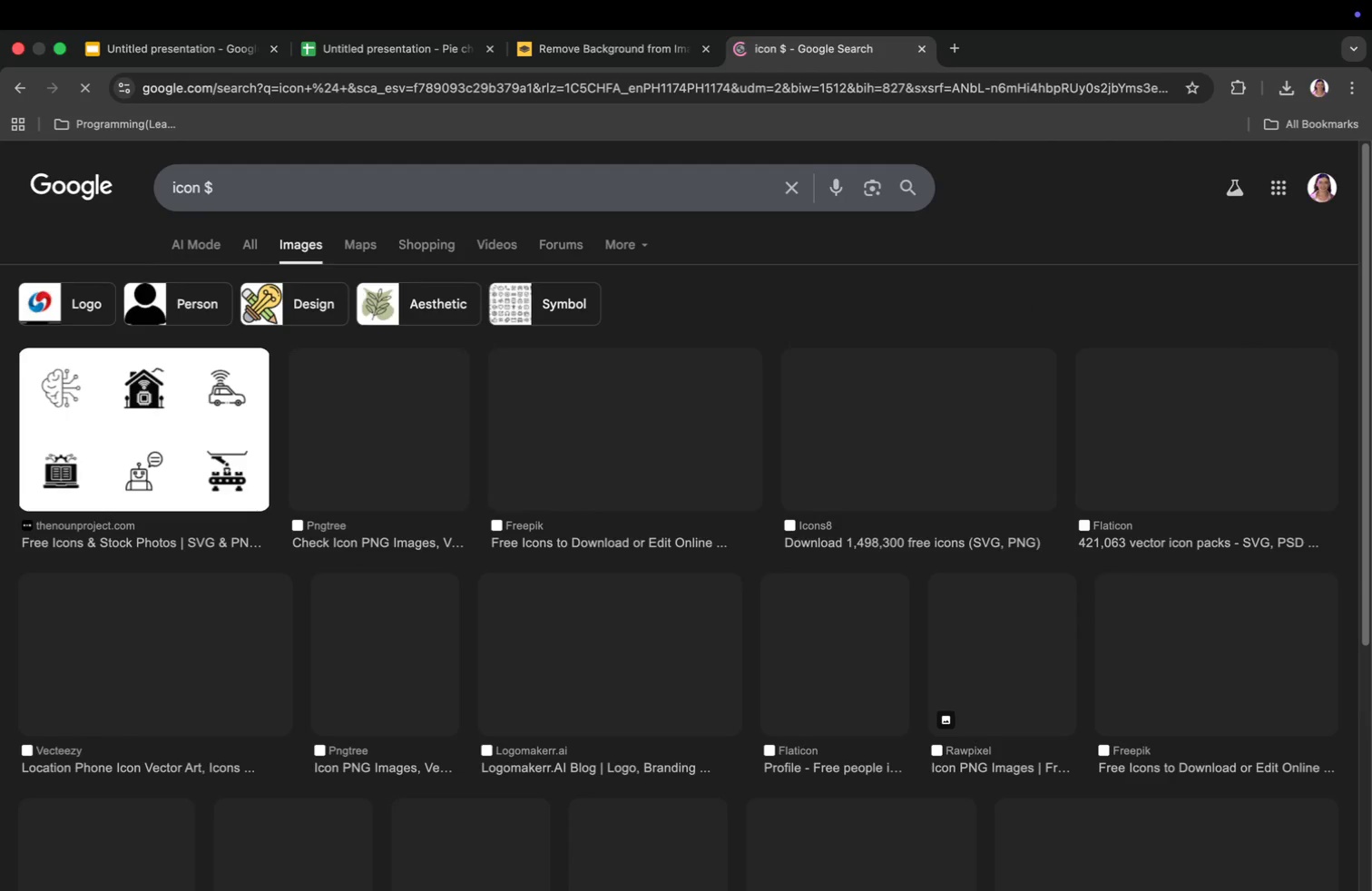 
left_click_drag(start_coordinate=[220, 187], to_coordinate=[206, 183])
 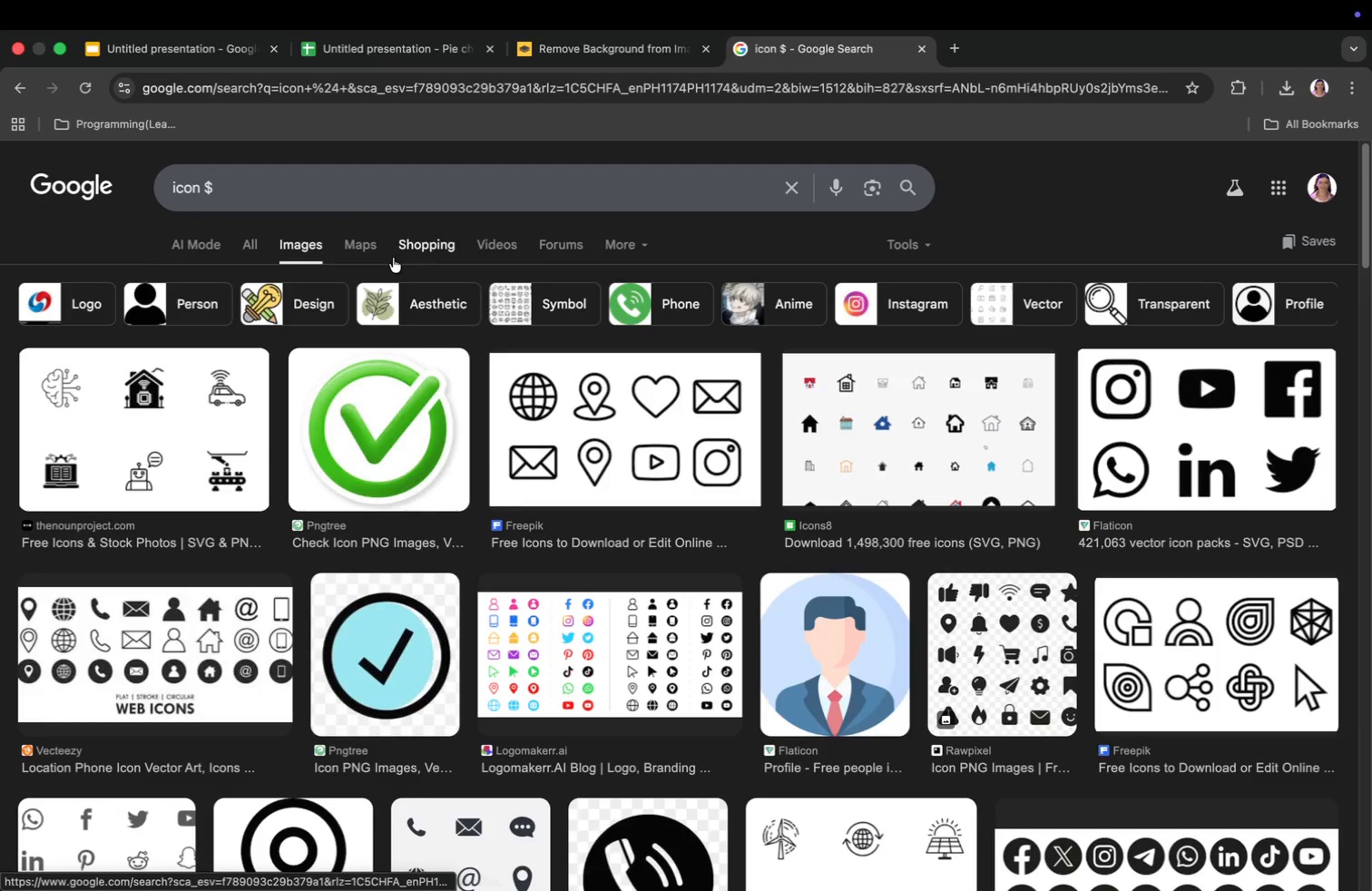 
type(dollar)
 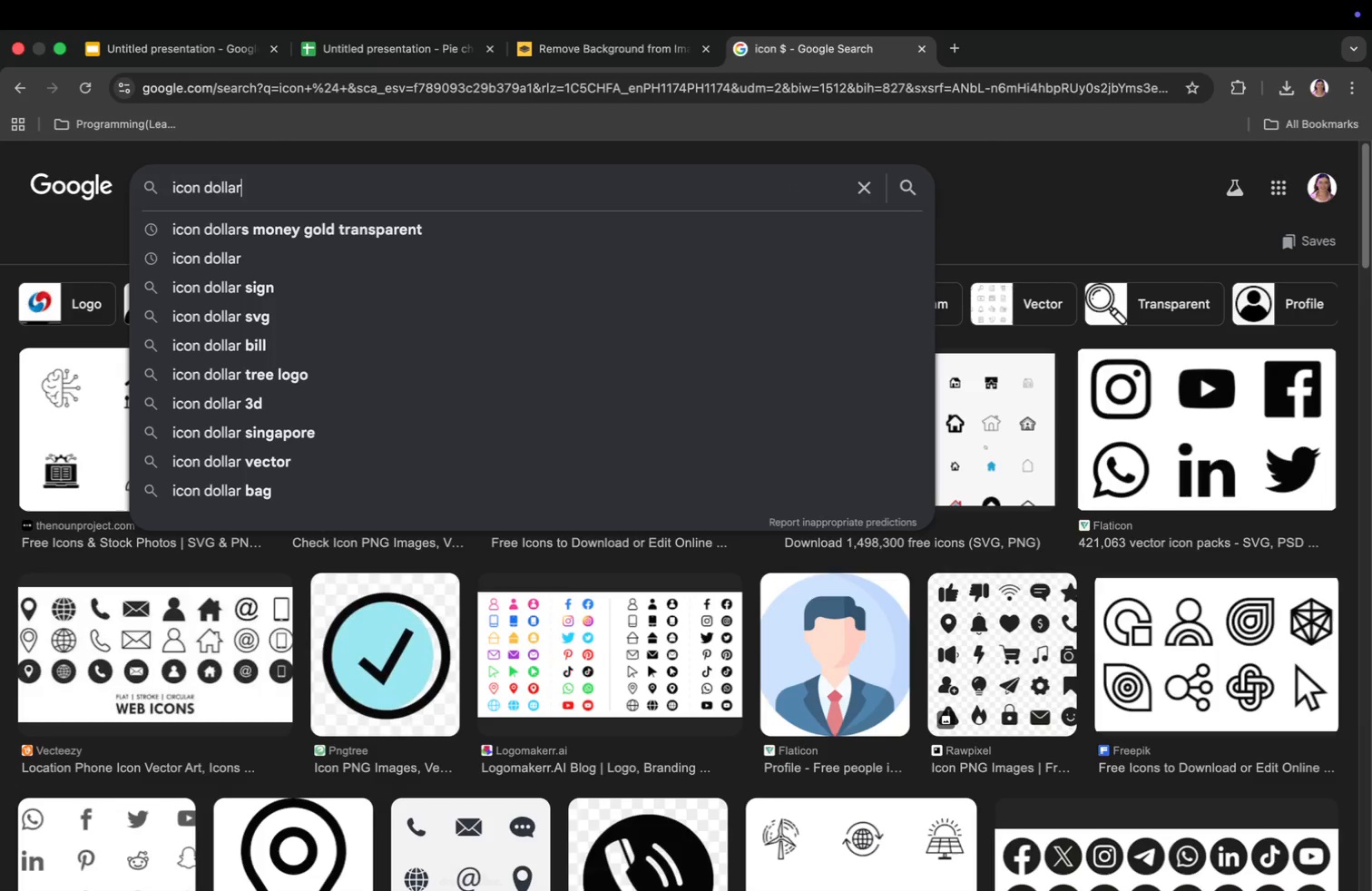 
key(Enter)
 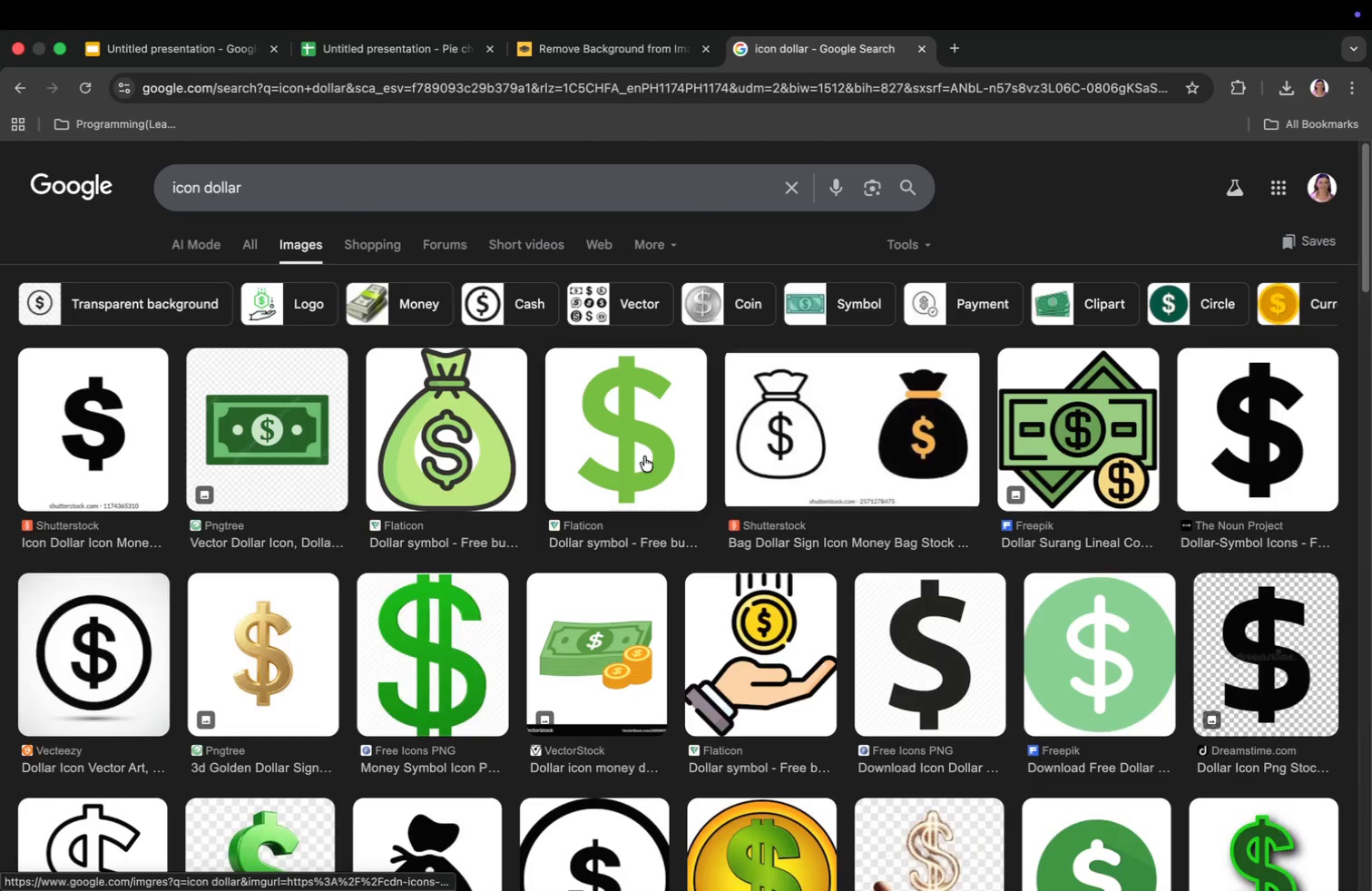 
wait(5.01)
 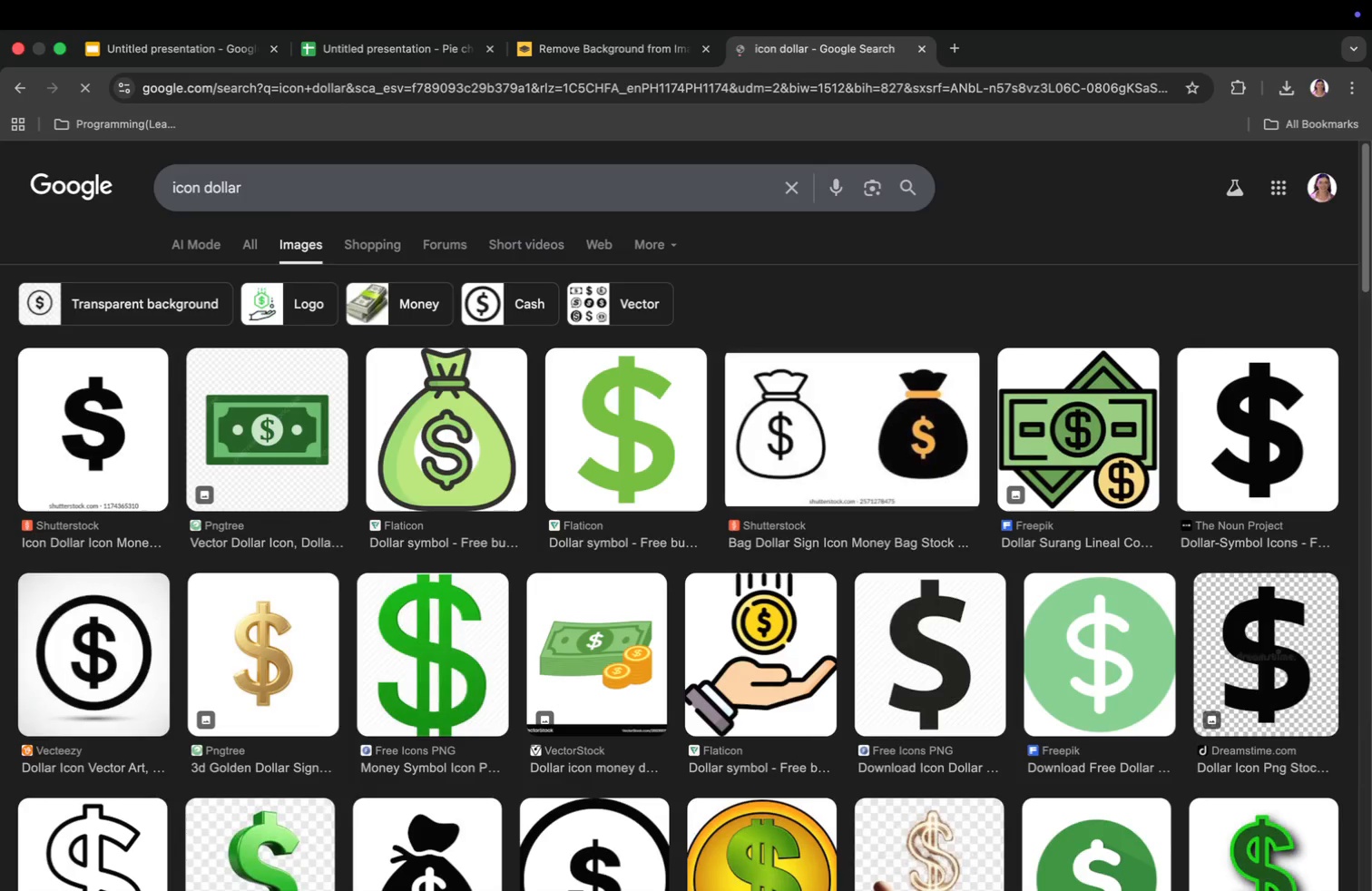 
left_click([644, 456])
 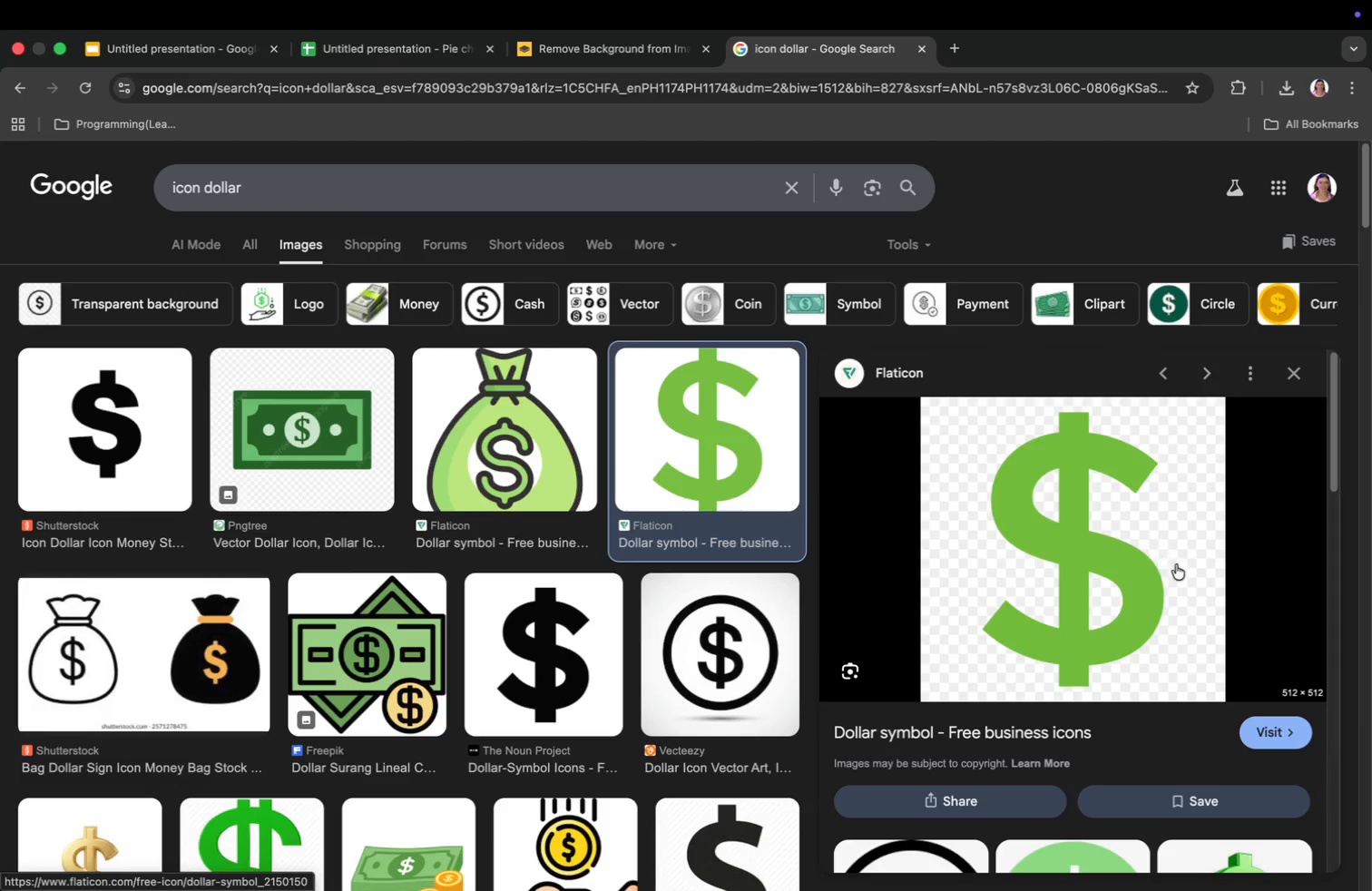 
right_click([1093, 537])
 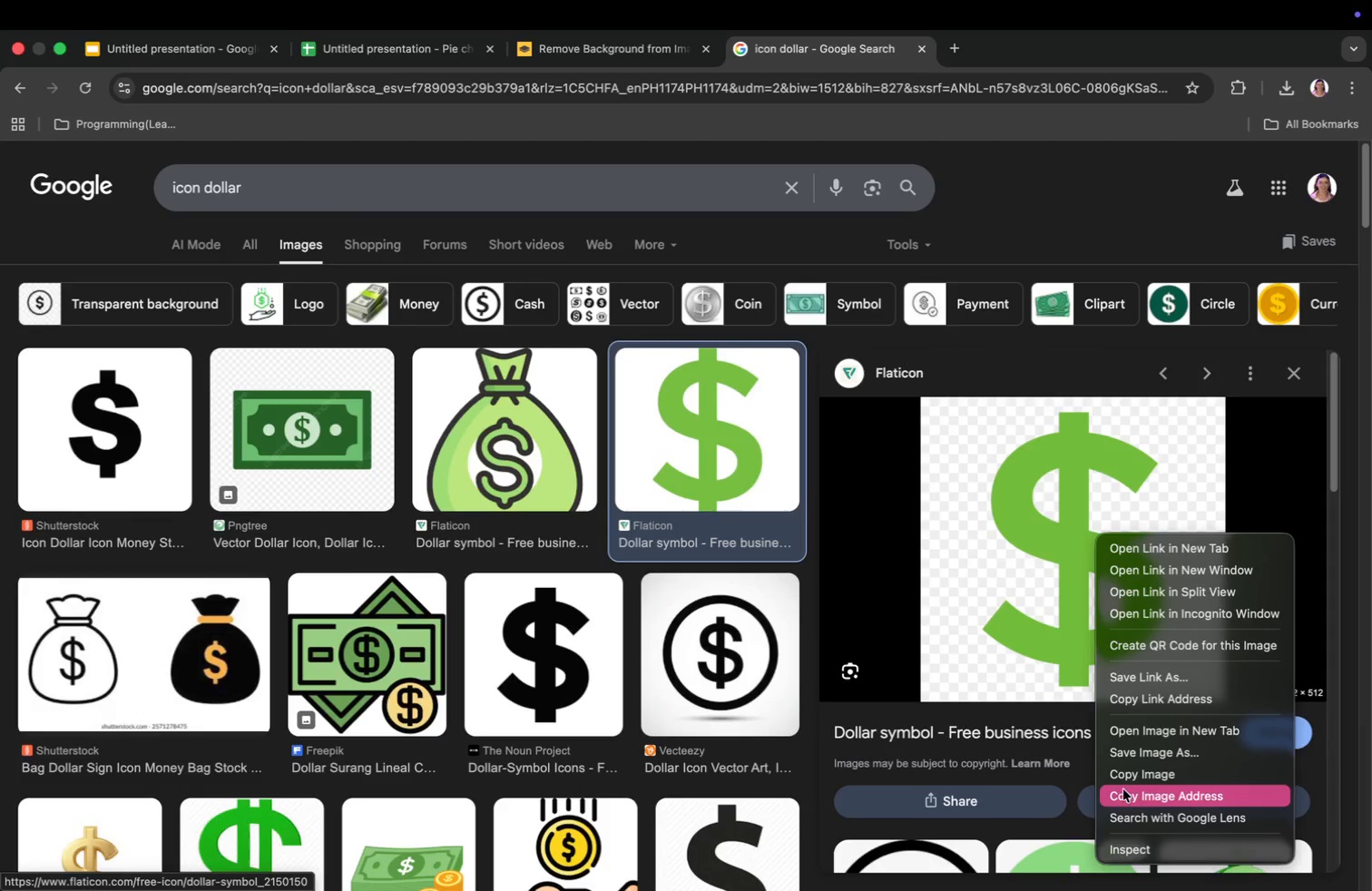 
left_click([1124, 798])
 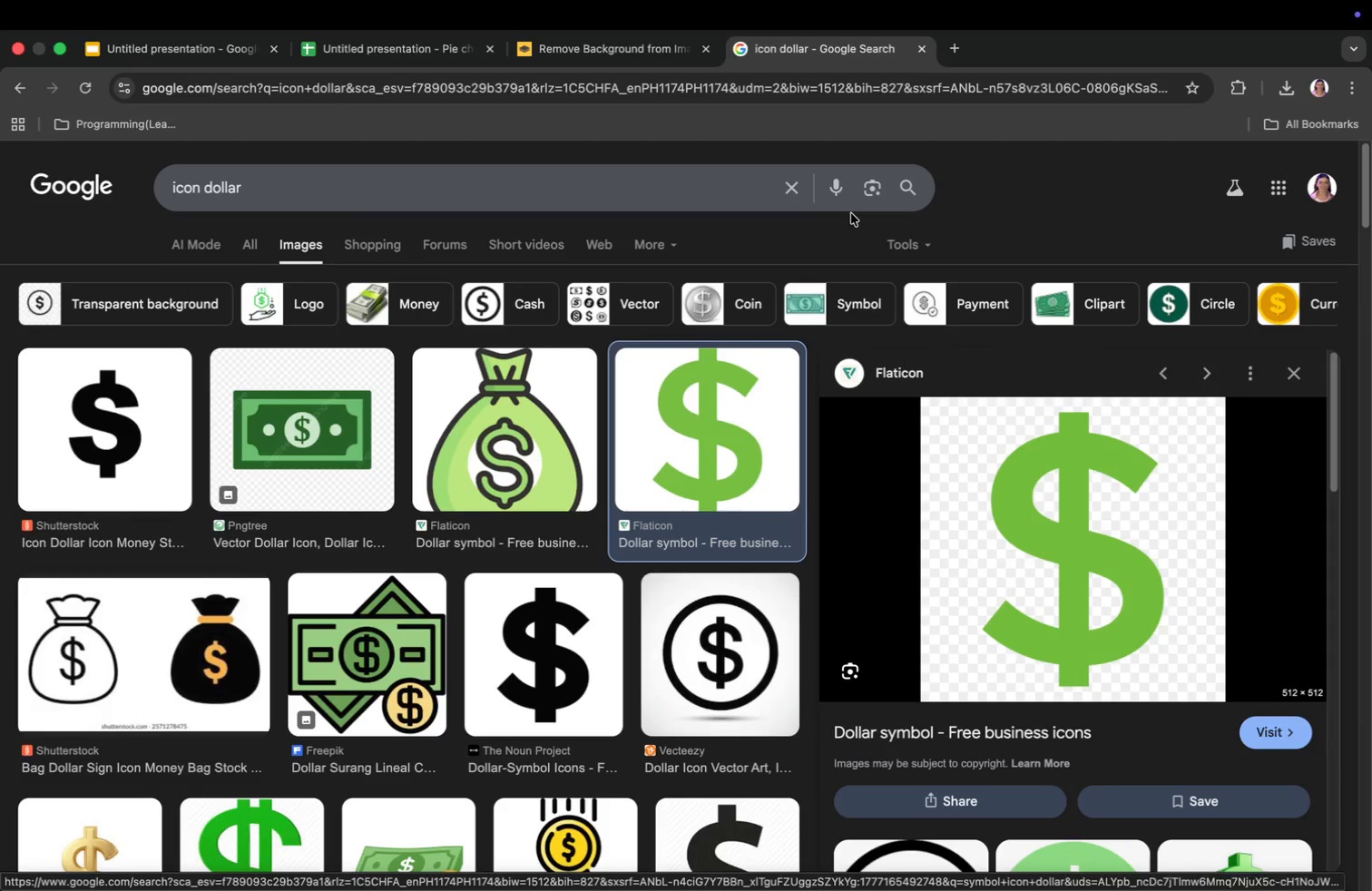 
left_click([548, 51])
 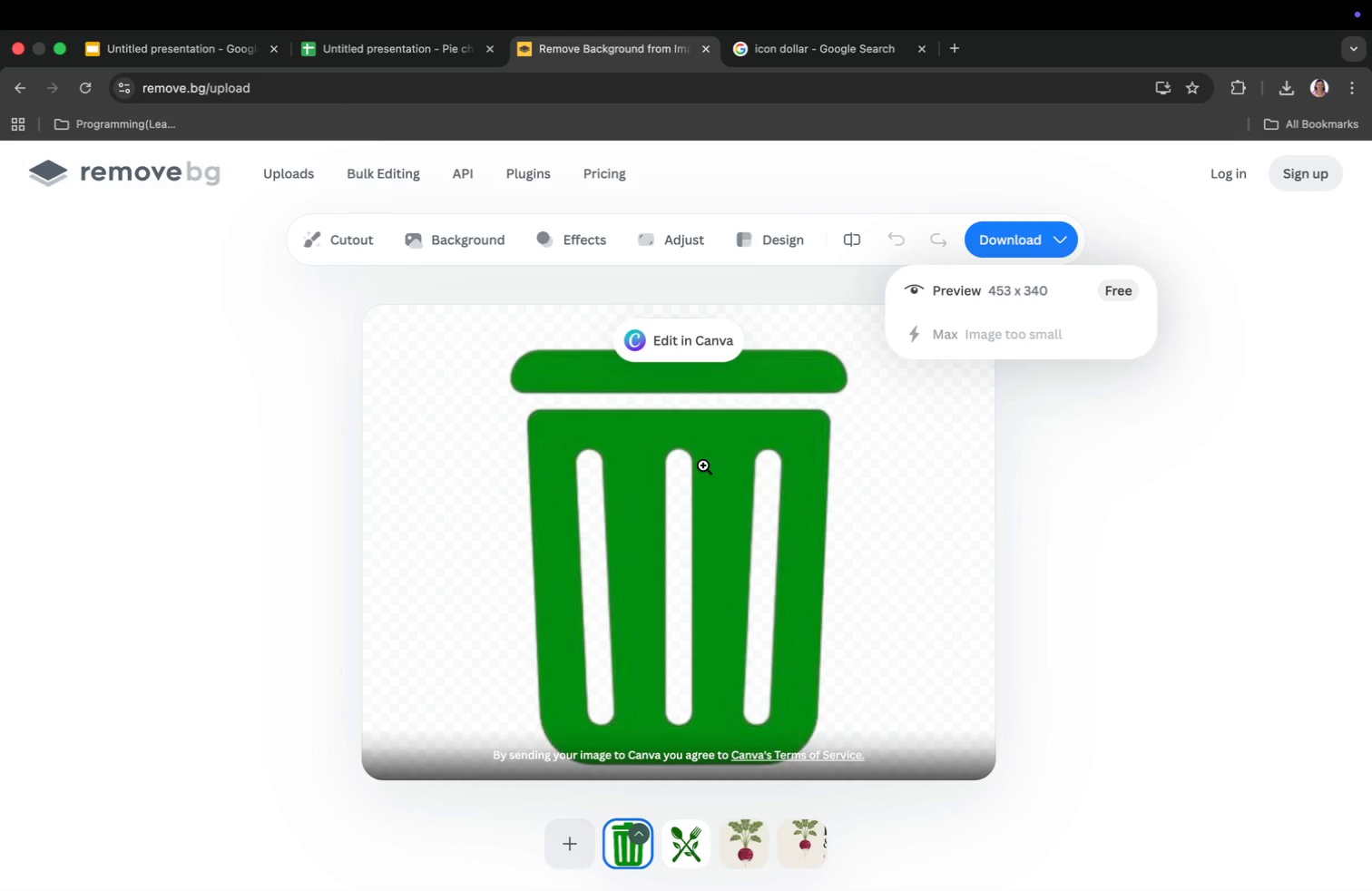 
key(Meta+V)
 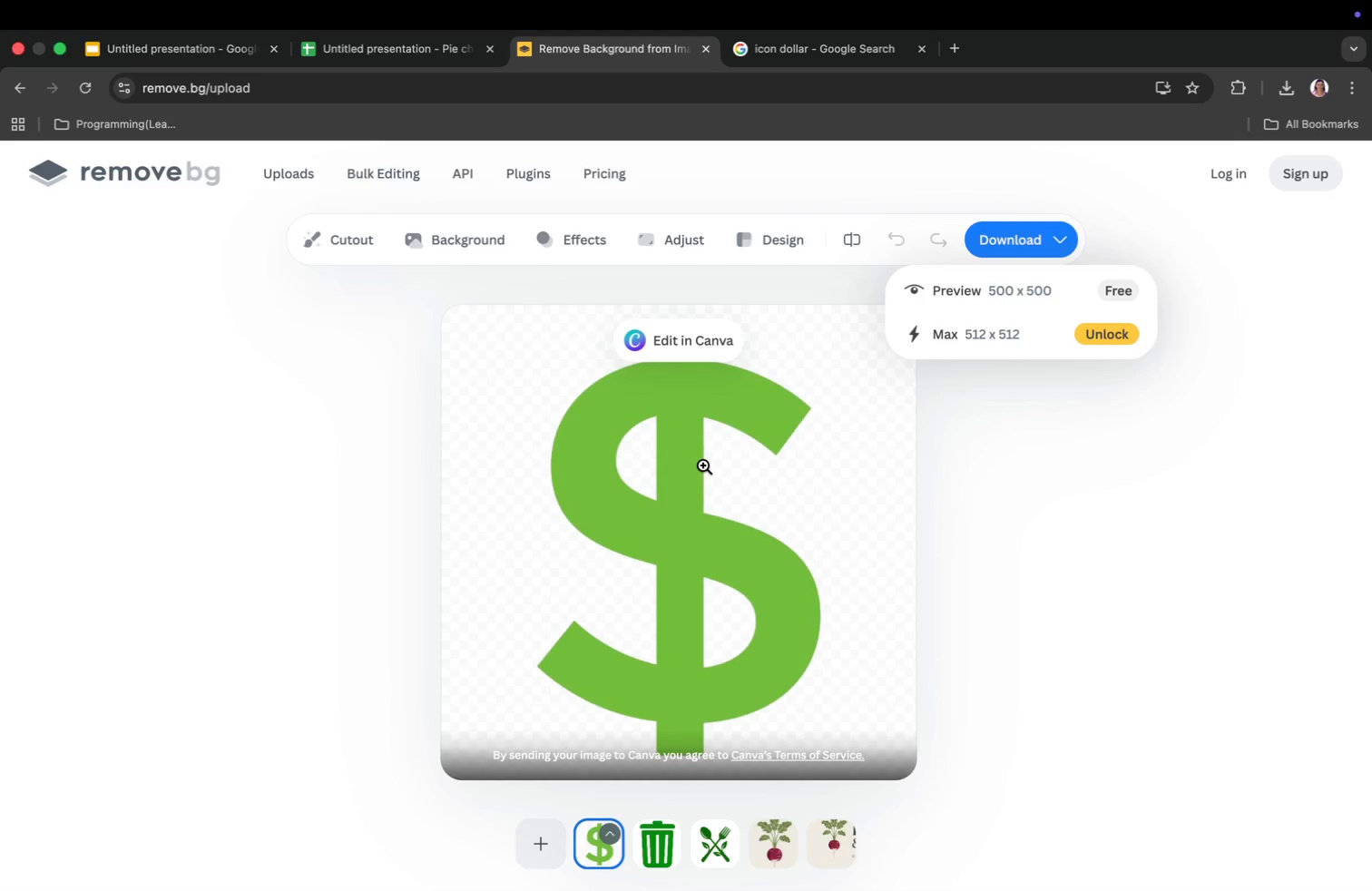 
wait(7.9)
 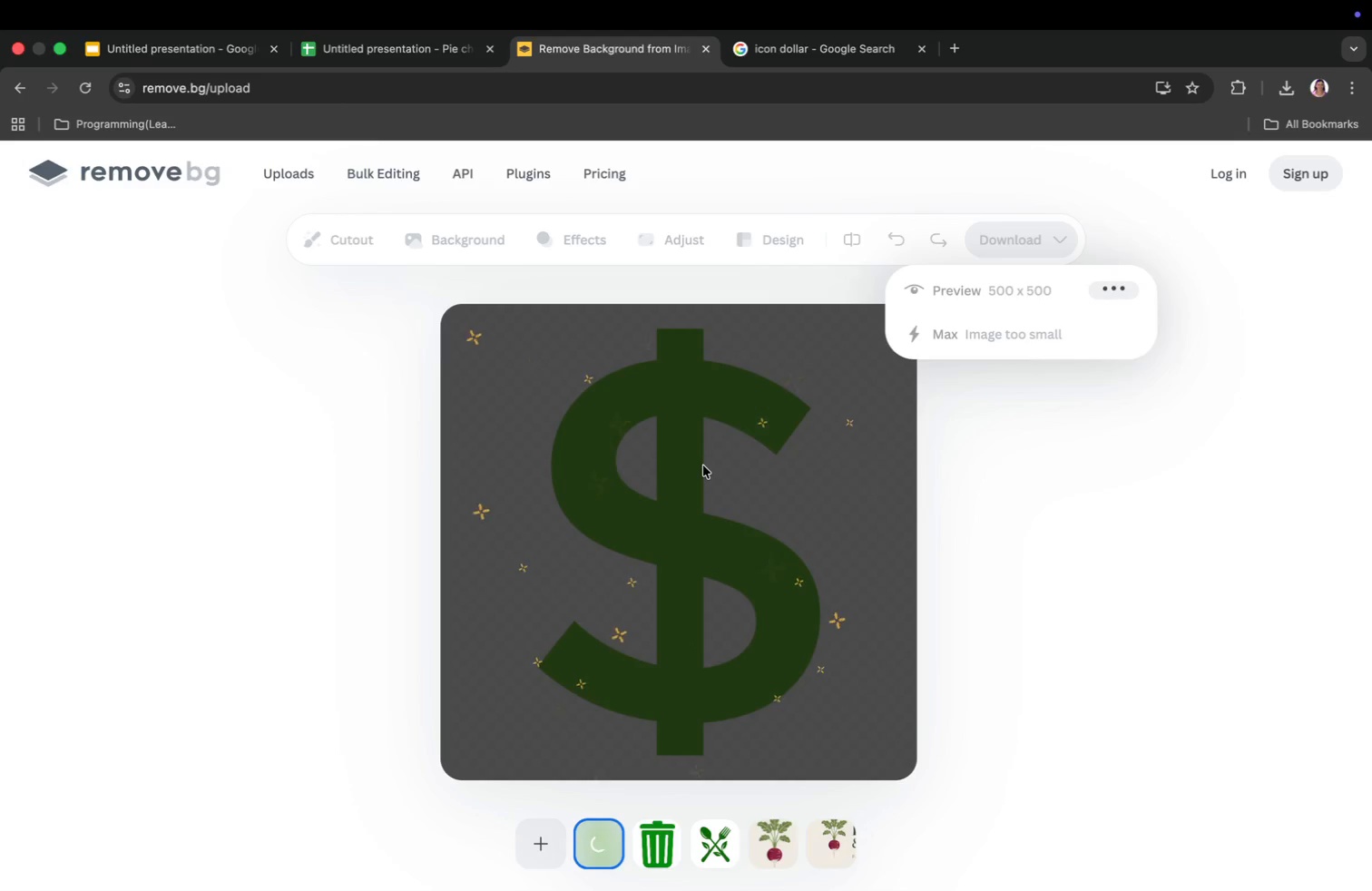 
left_click([967, 291])
 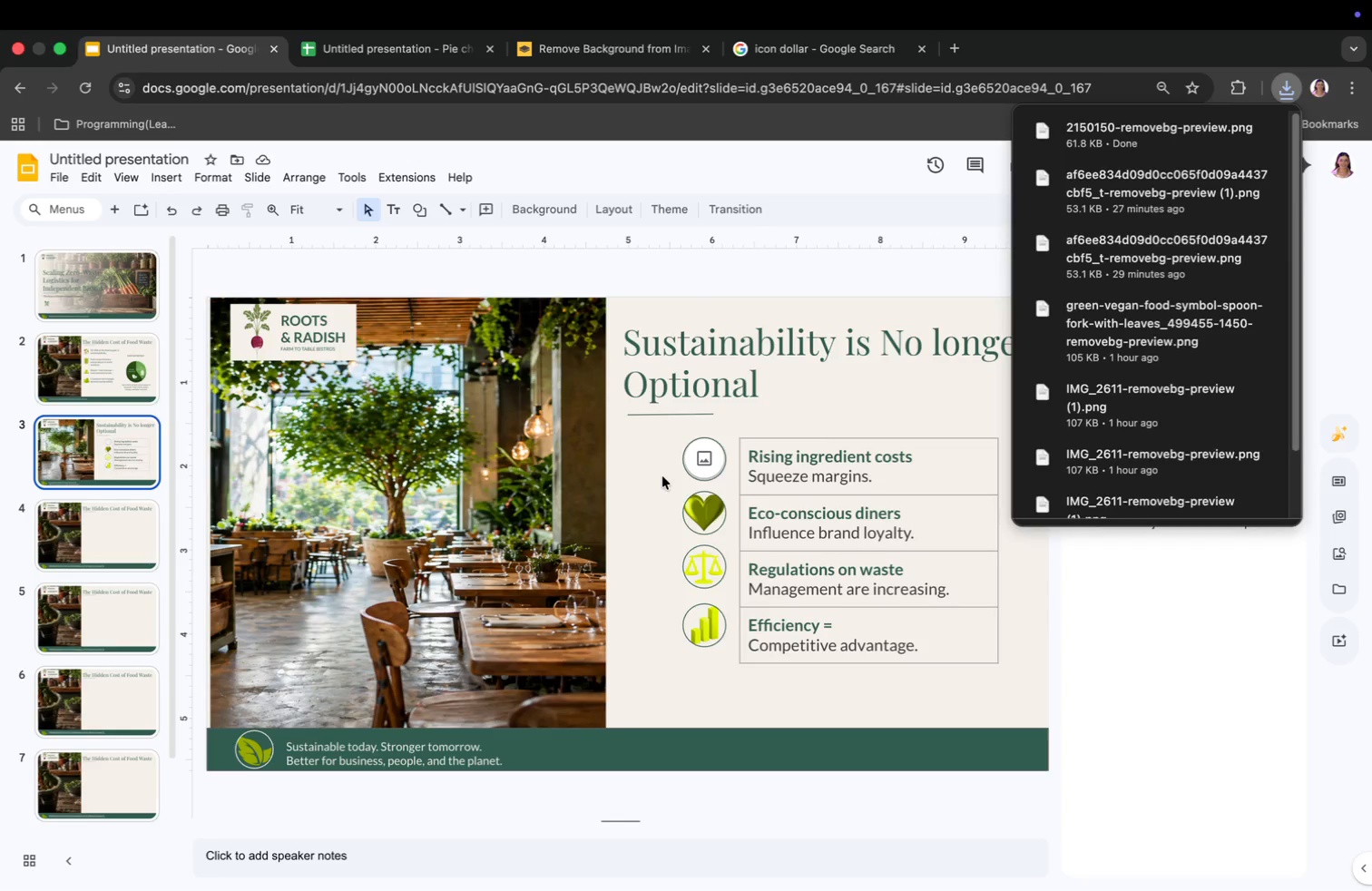 
left_click([705, 450])
 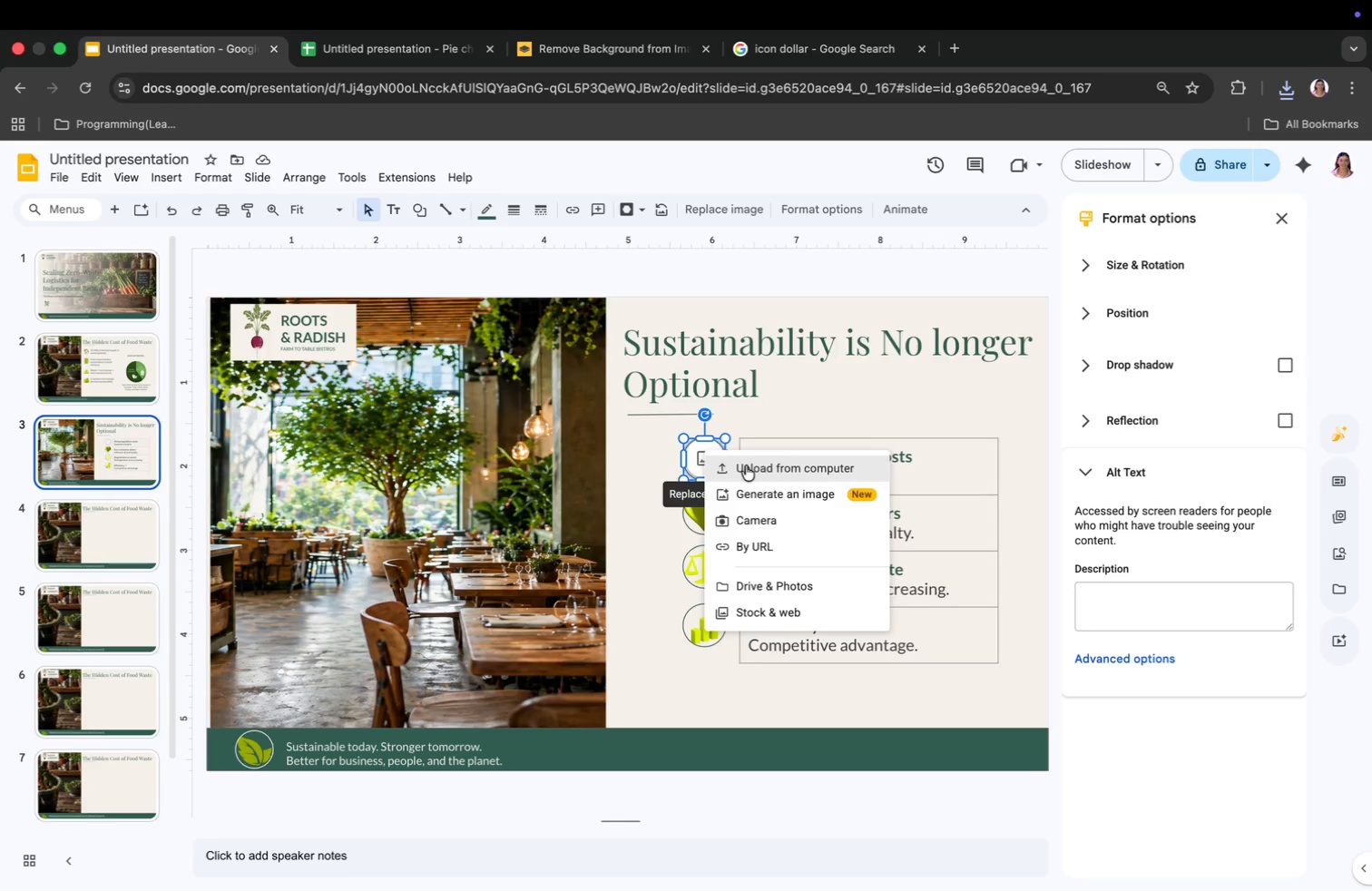 
left_click([750, 472])
 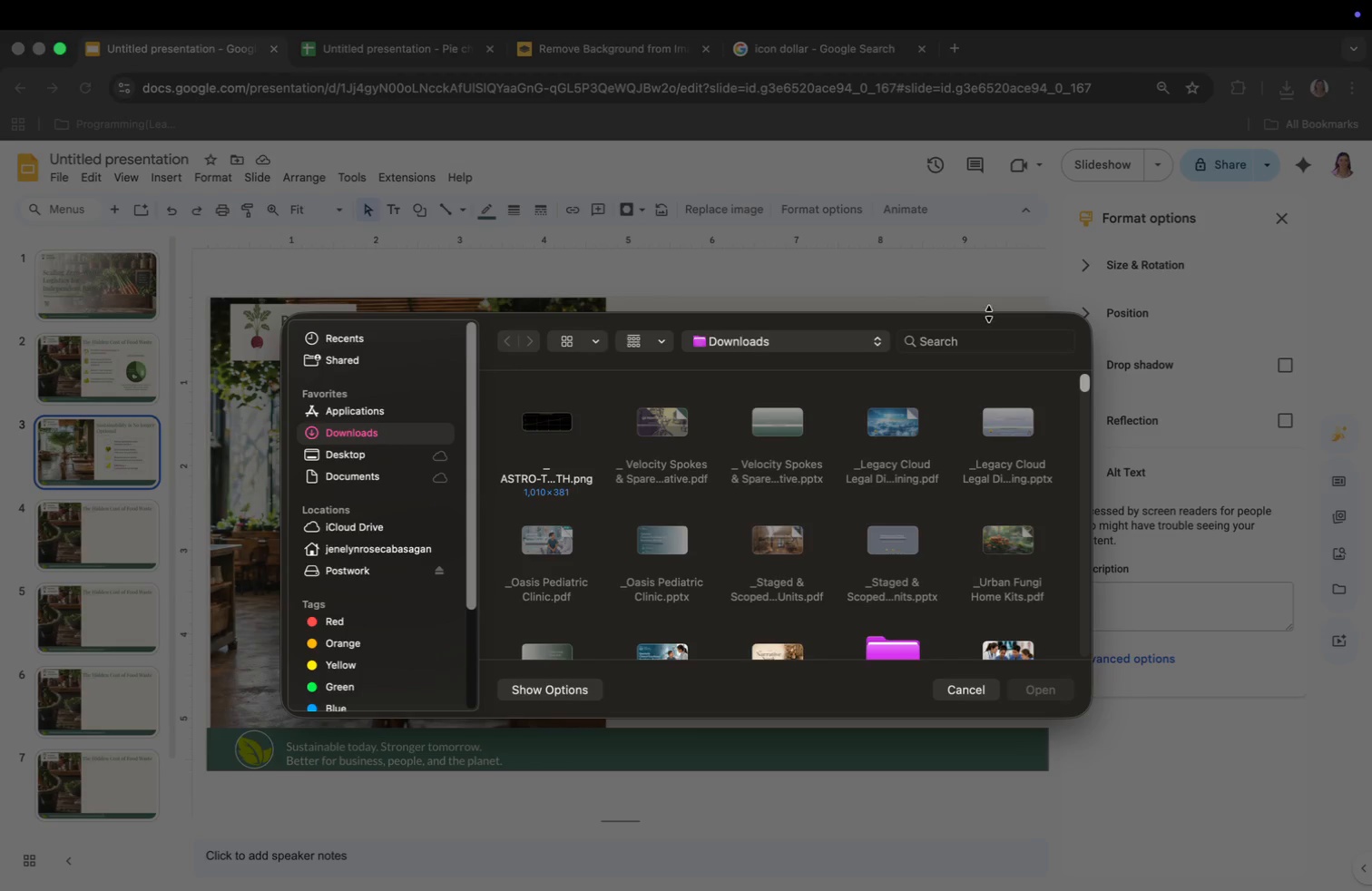 
left_click([954, 340])
 